 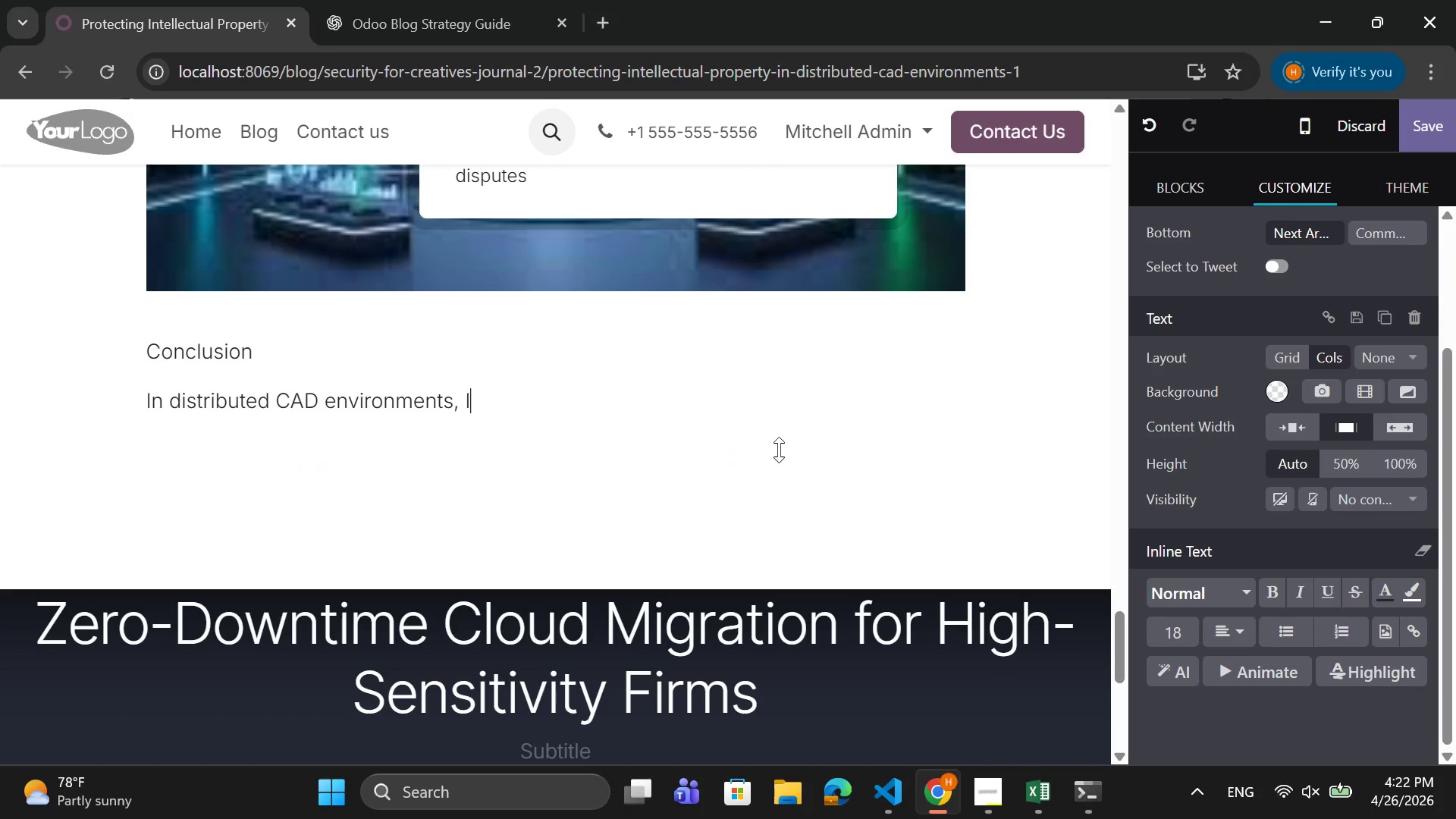 
key(I)
 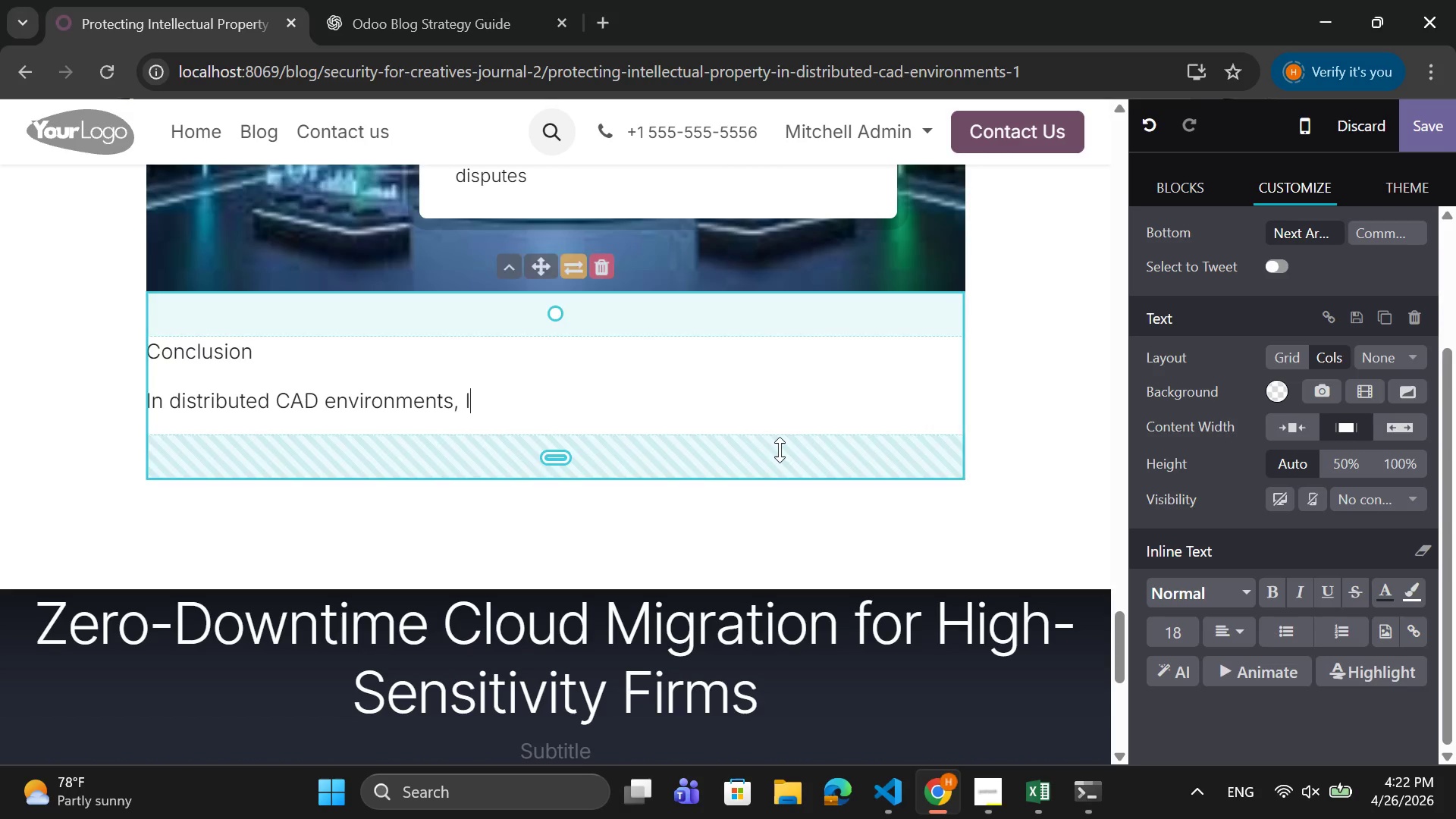 
type(ntellectual property is continuously exposed to risk. the only )
 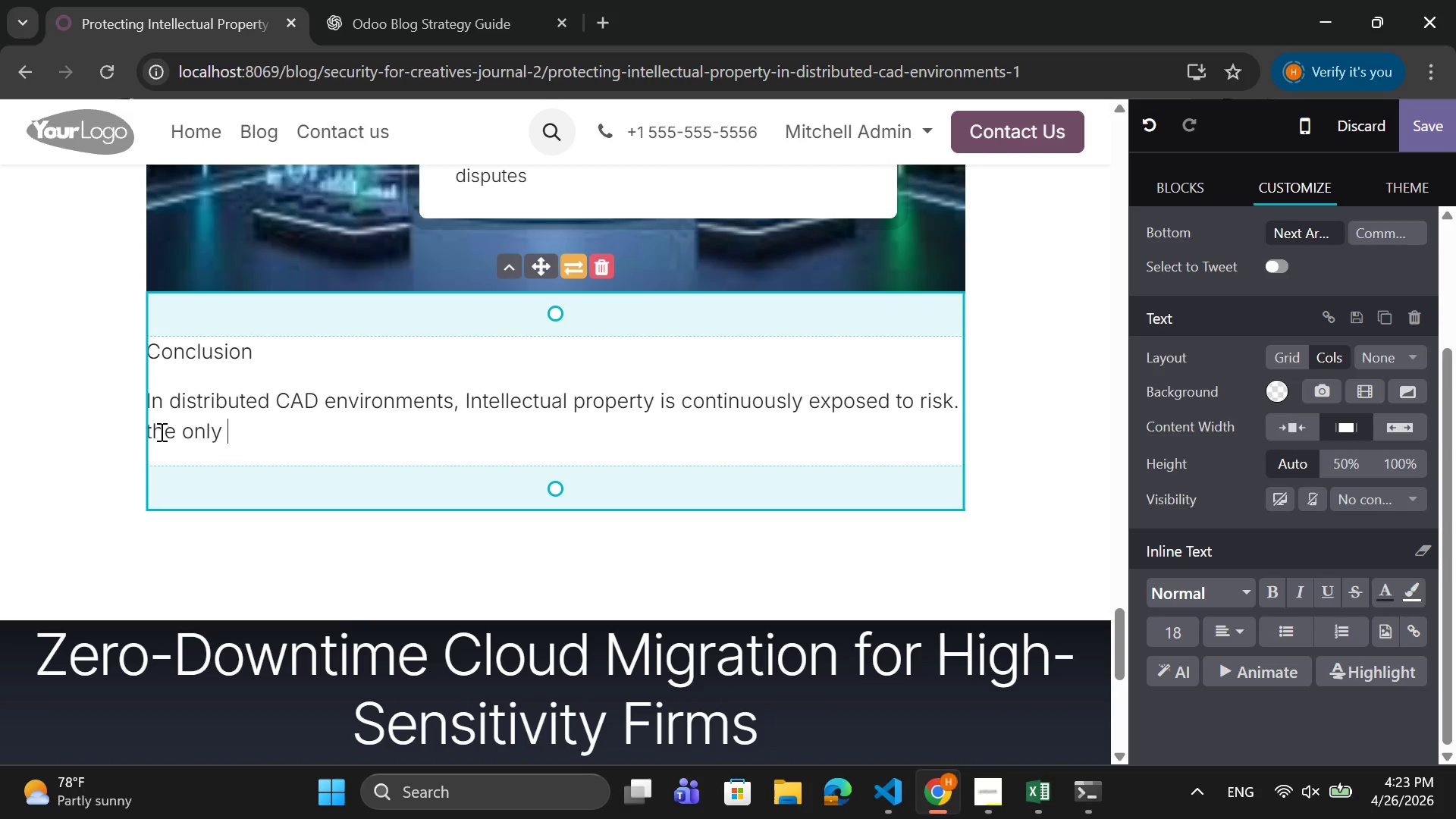 
left_click([152, 432])
 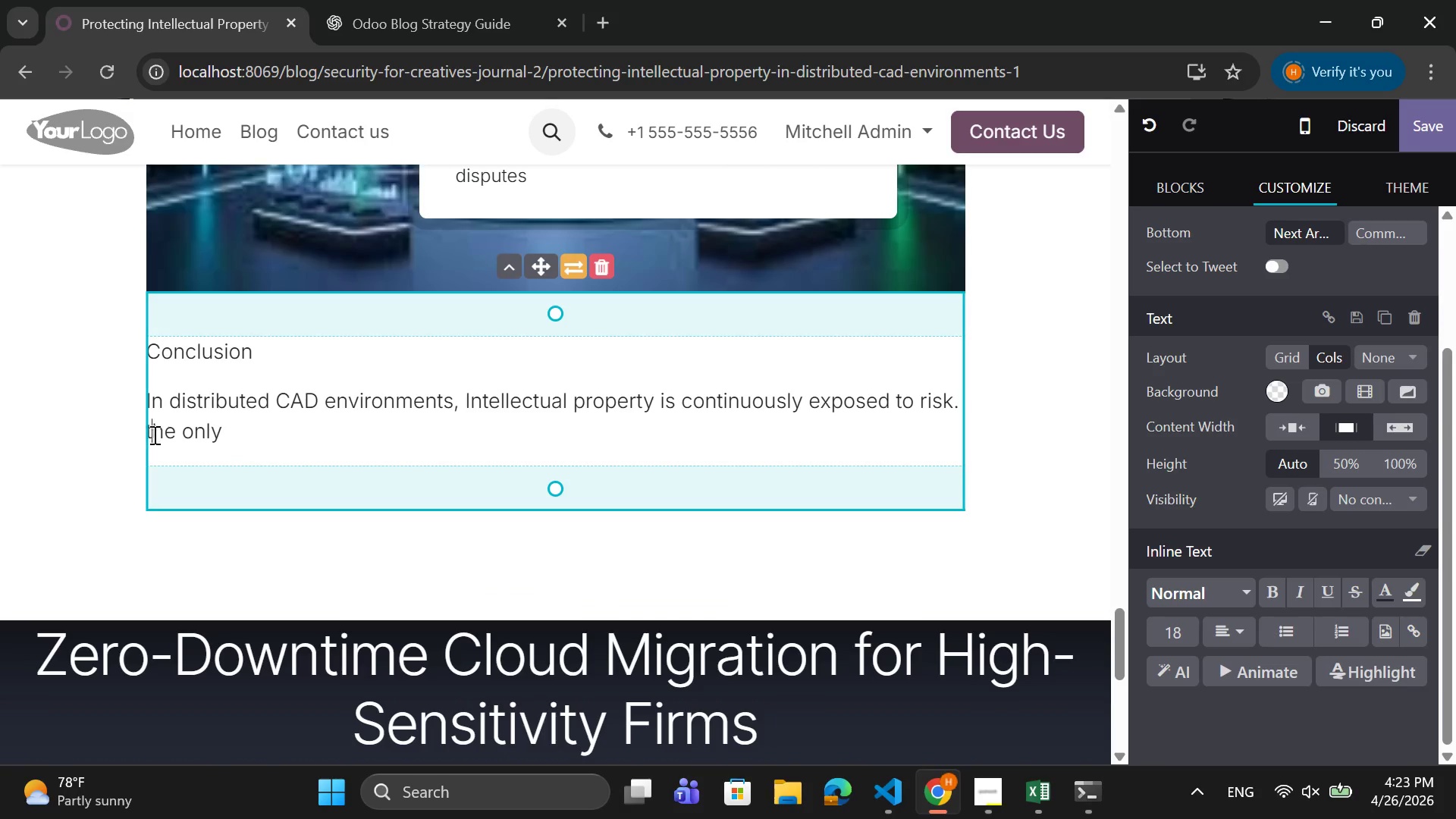 
key(Backspace)
 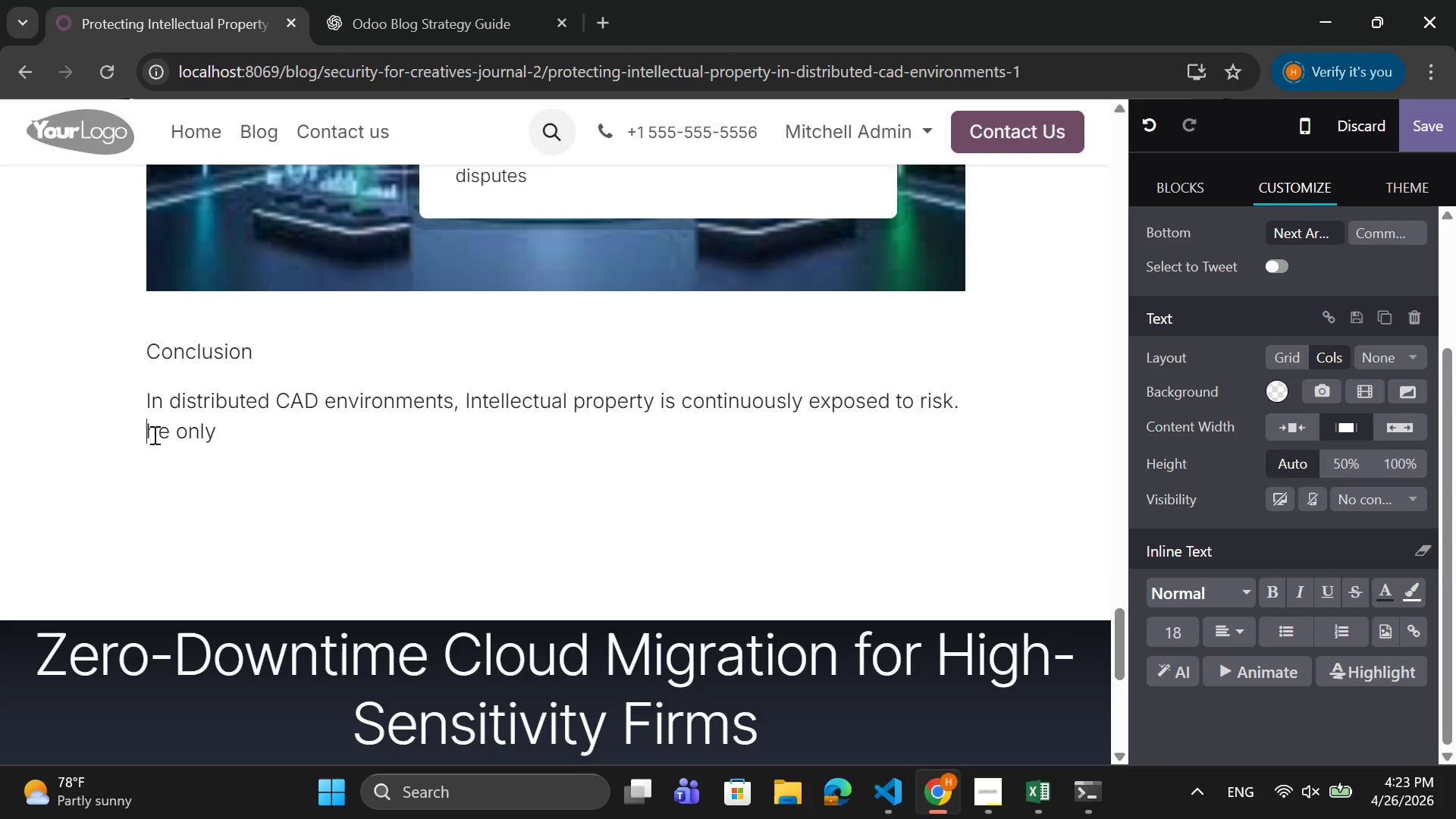 
key(CapsLock)
 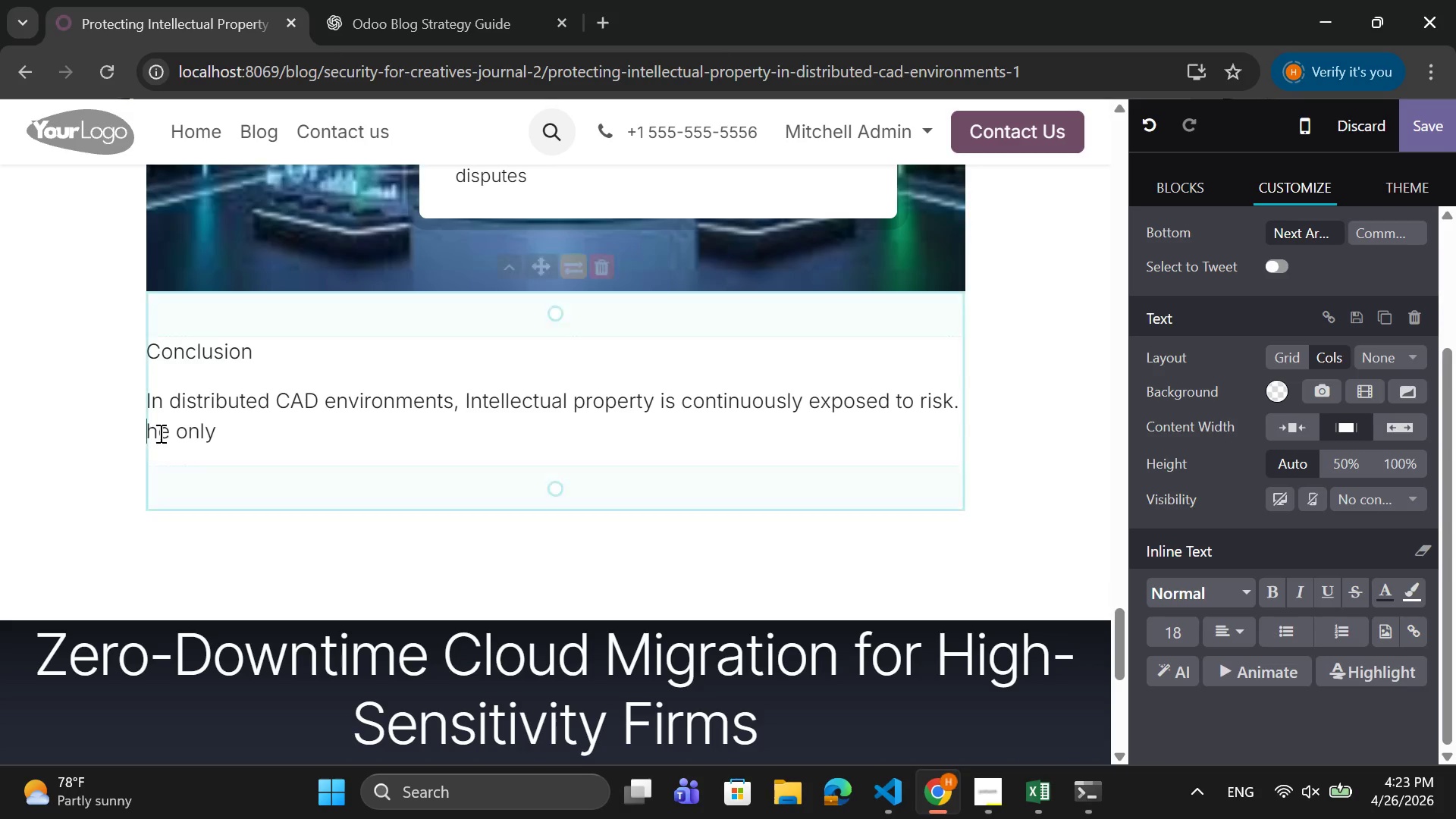 
key(T)
 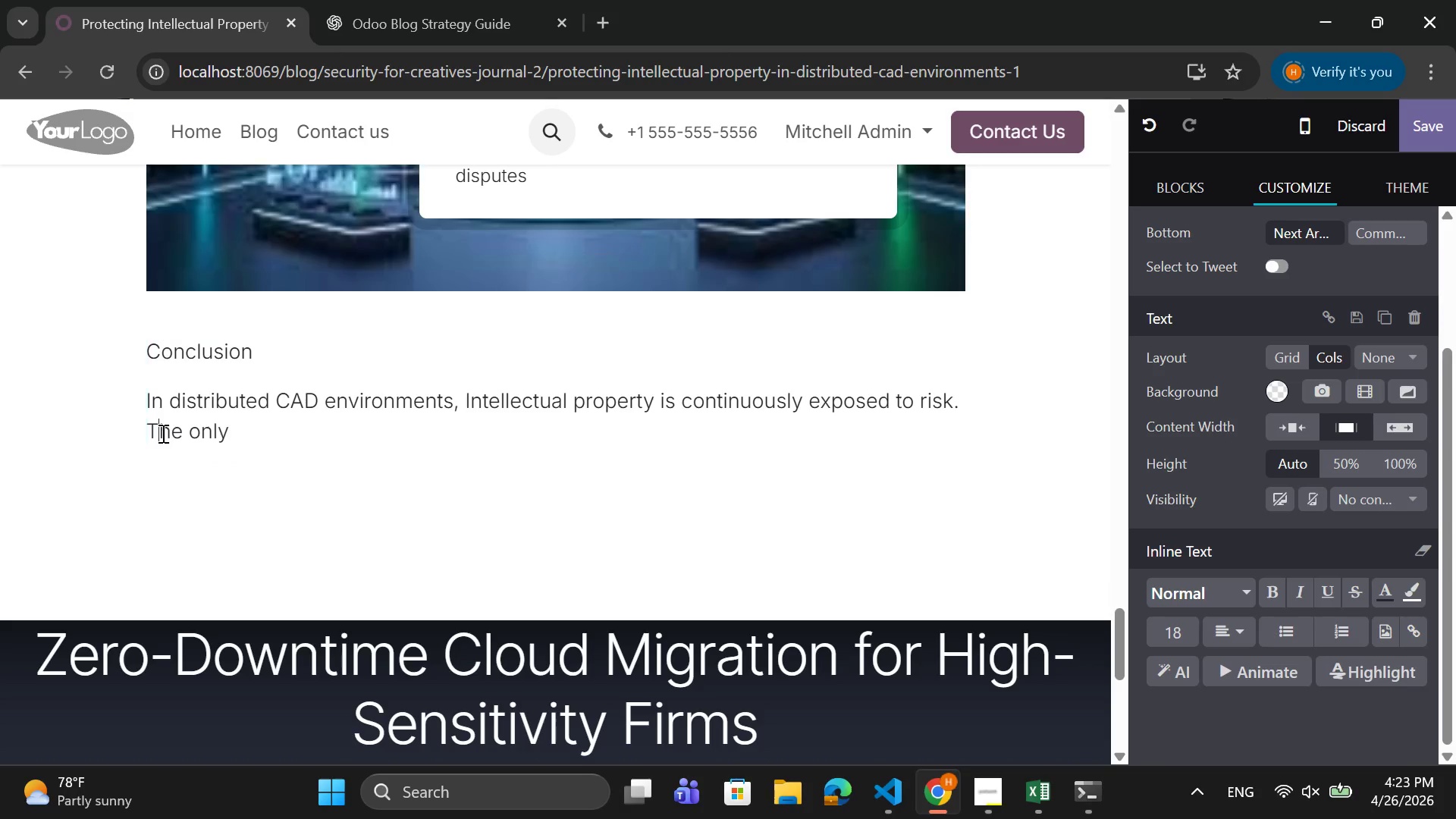 
key(CapsLock)
 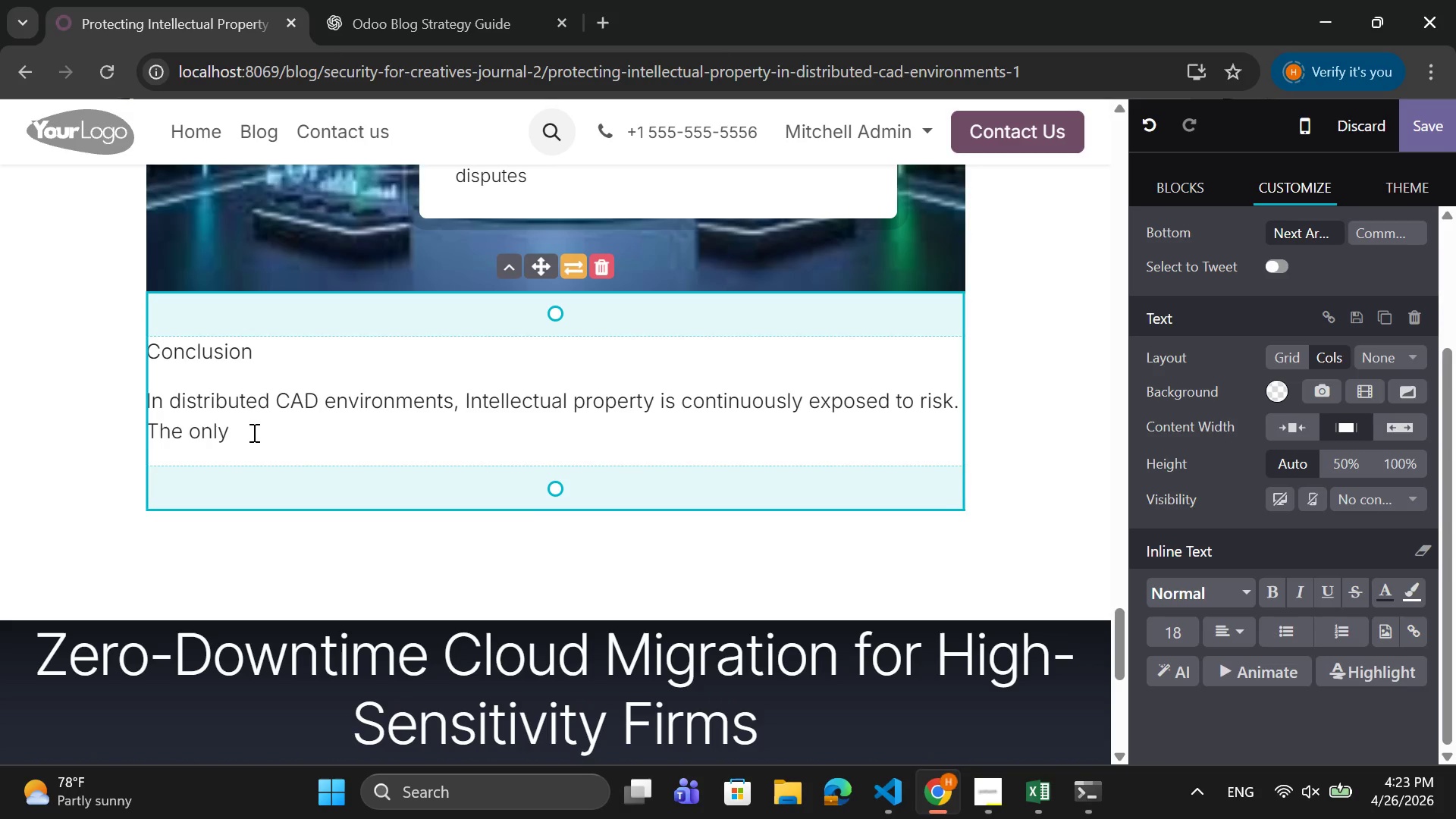 
left_click([253, 432])
 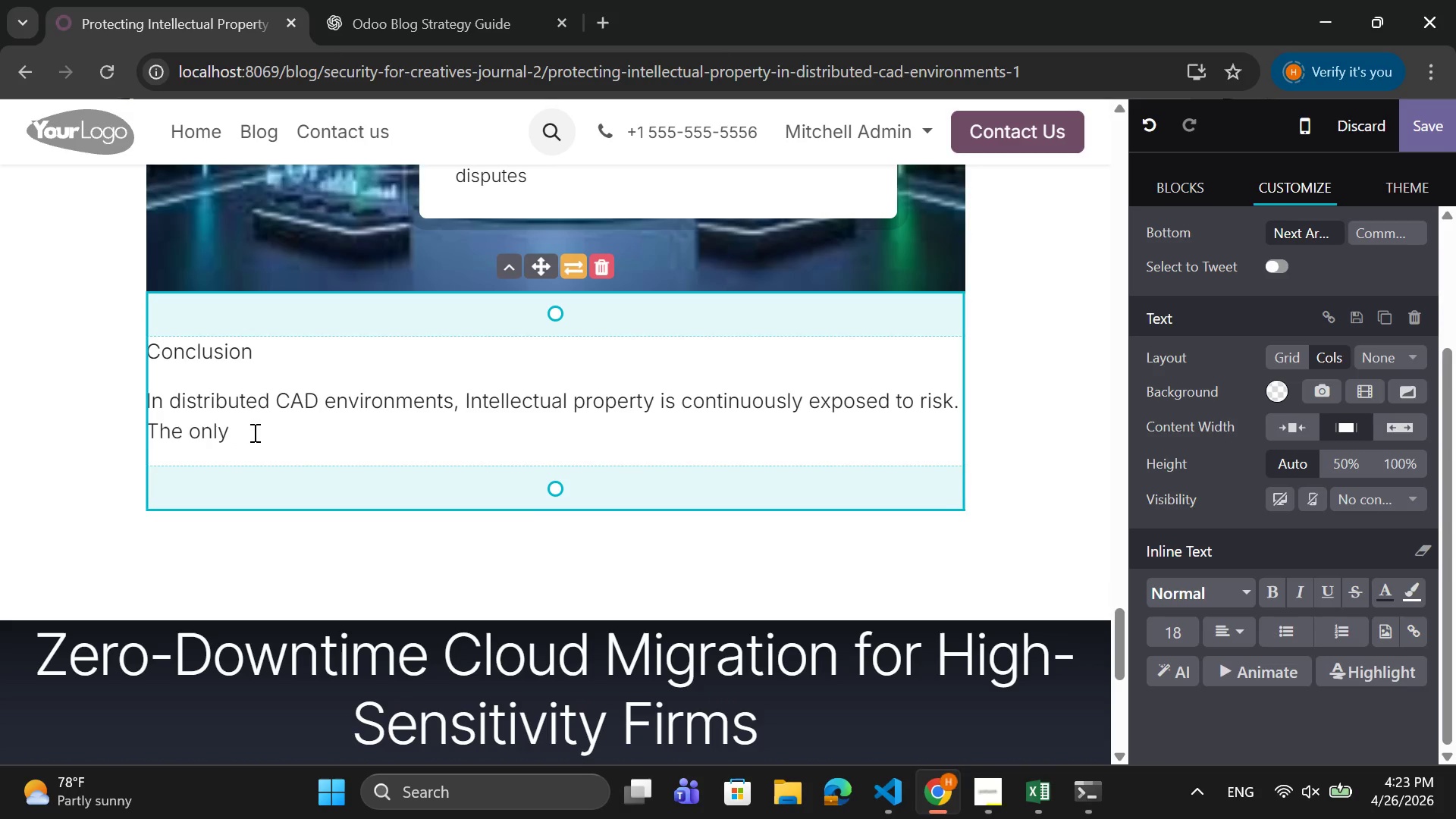 
type(collaboratiob)
key(Backspace)
type(n)
 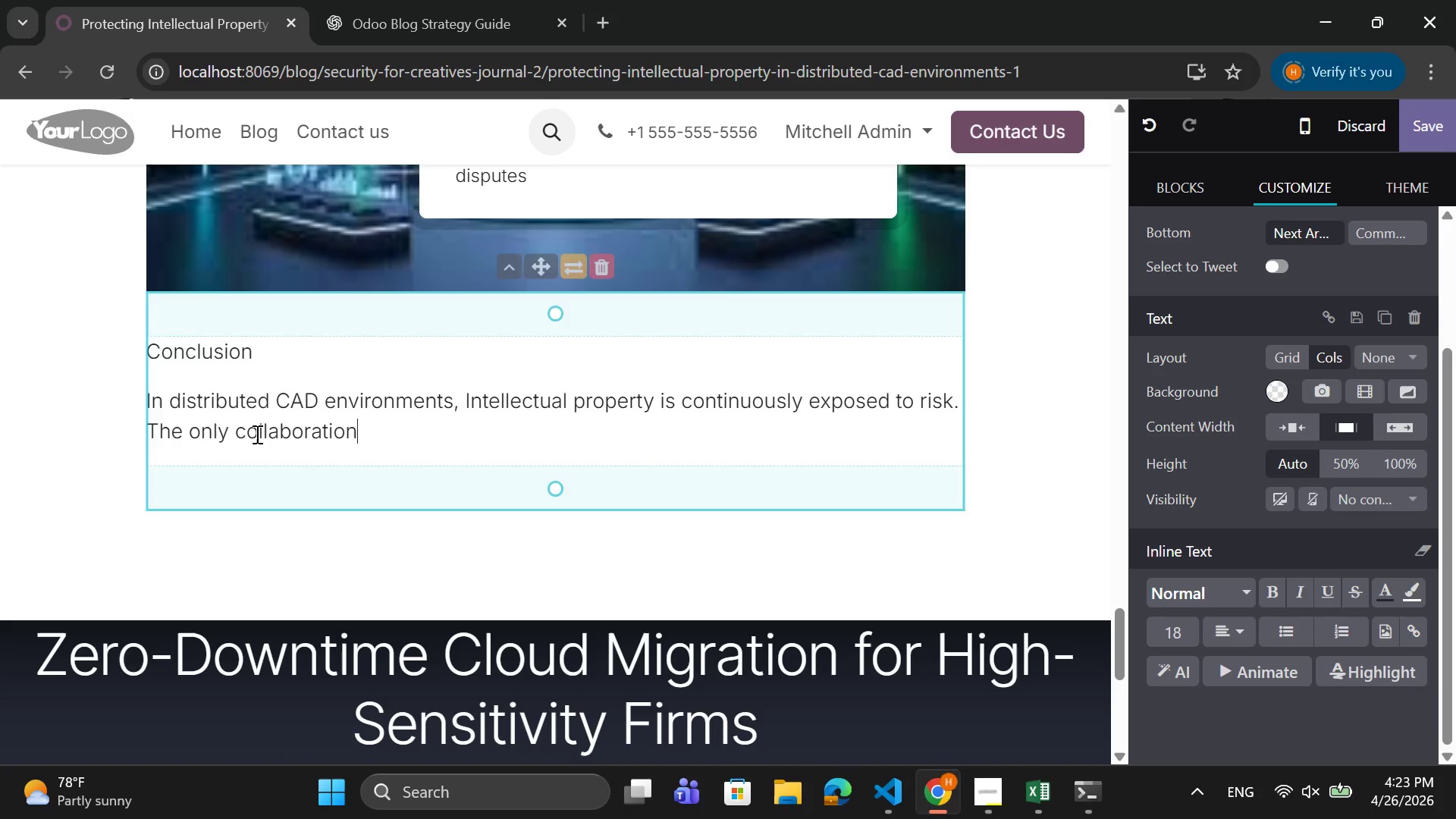 
key(Space)
 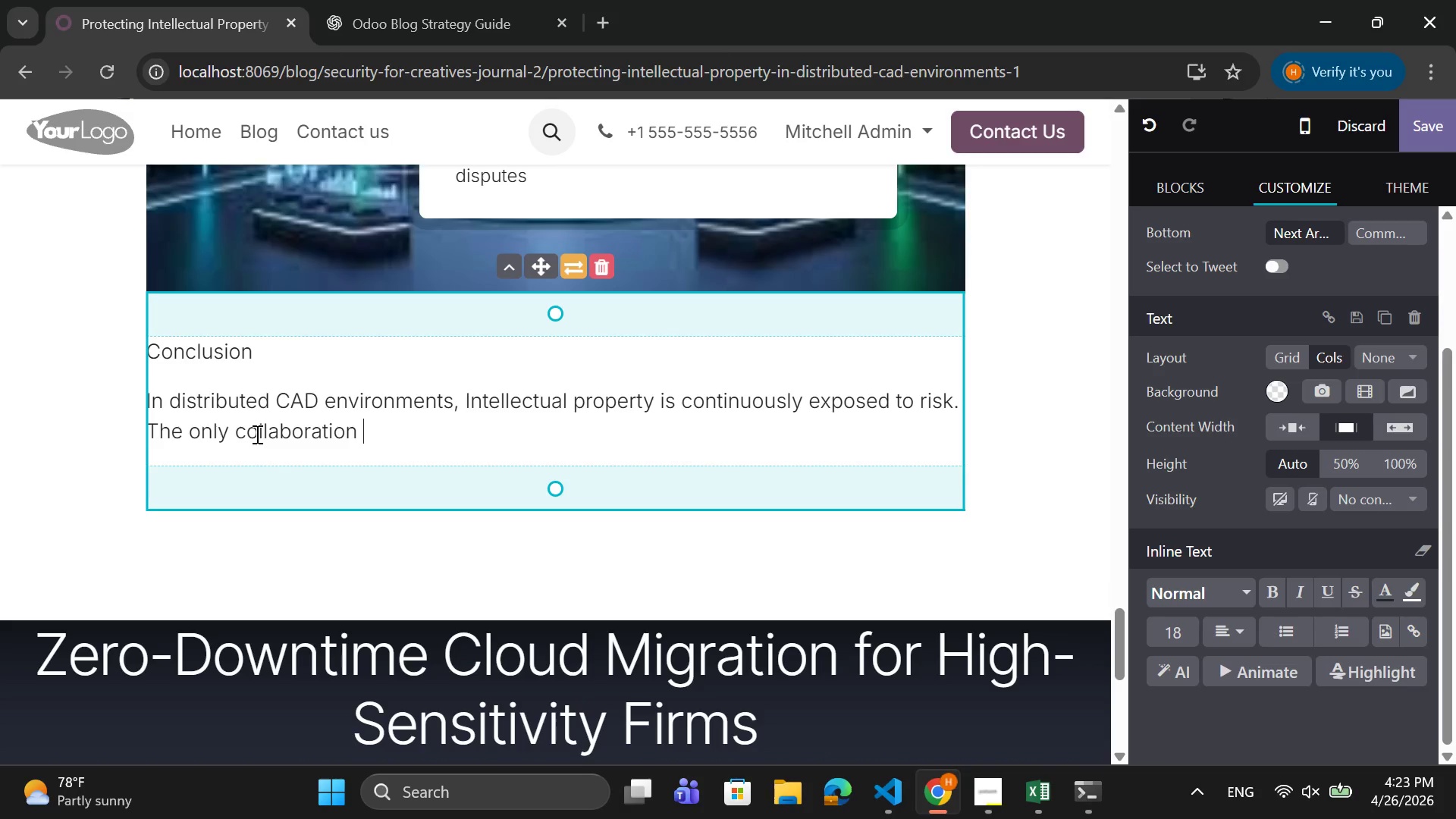 
wait(7.16)
 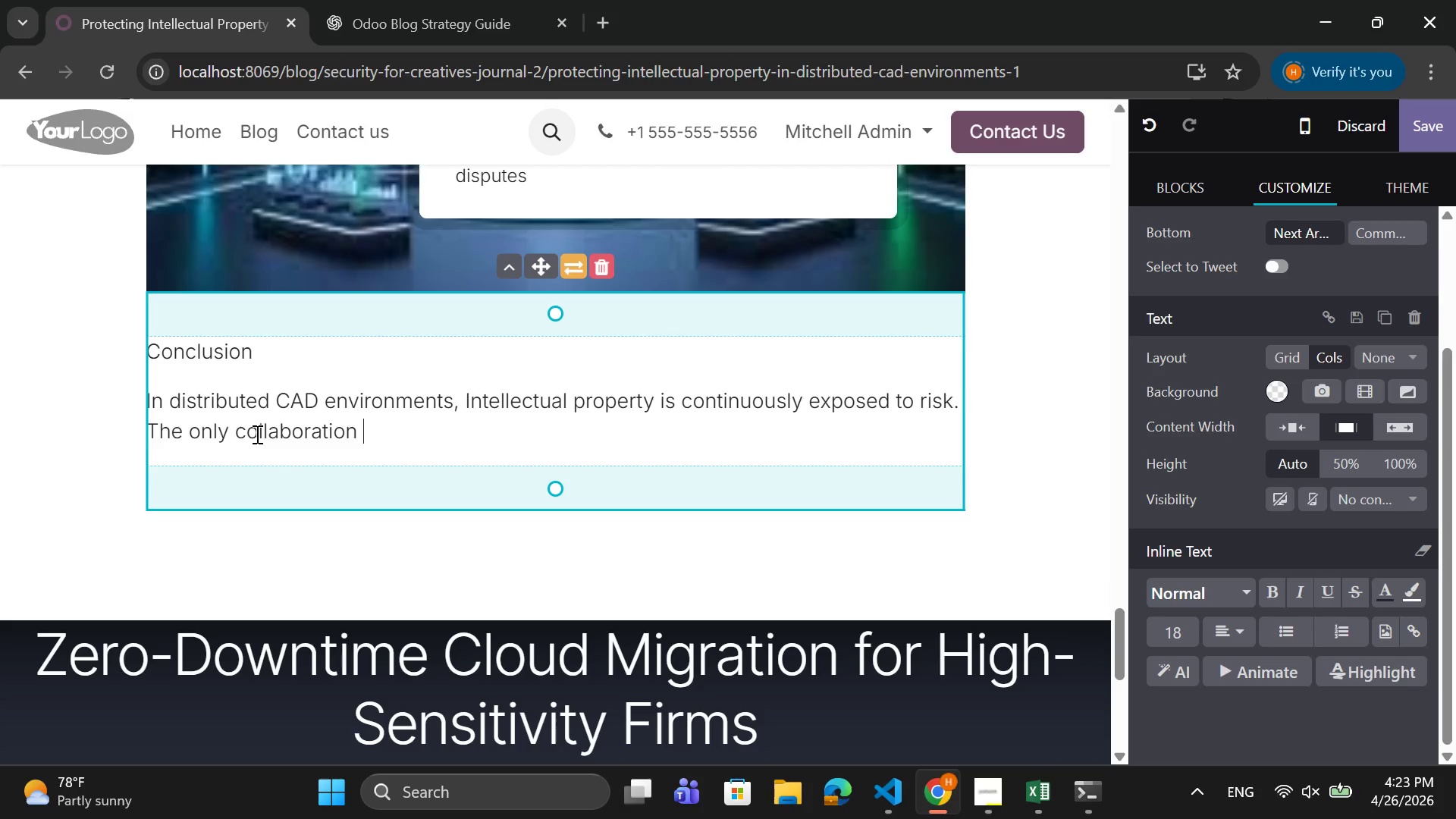 
key(Backspace)
key(Backspace)
key(Backspace)
key(Backspace)
key(Backspace)
key(Backspace)
key(Backspace)
key(Backspace)
key(Backspace)
key(Backspace)
key(Backspace)
key(Backspace)
key(Backspace)
key(Backspace)
type(effective defense is layered security model combining Zero )
 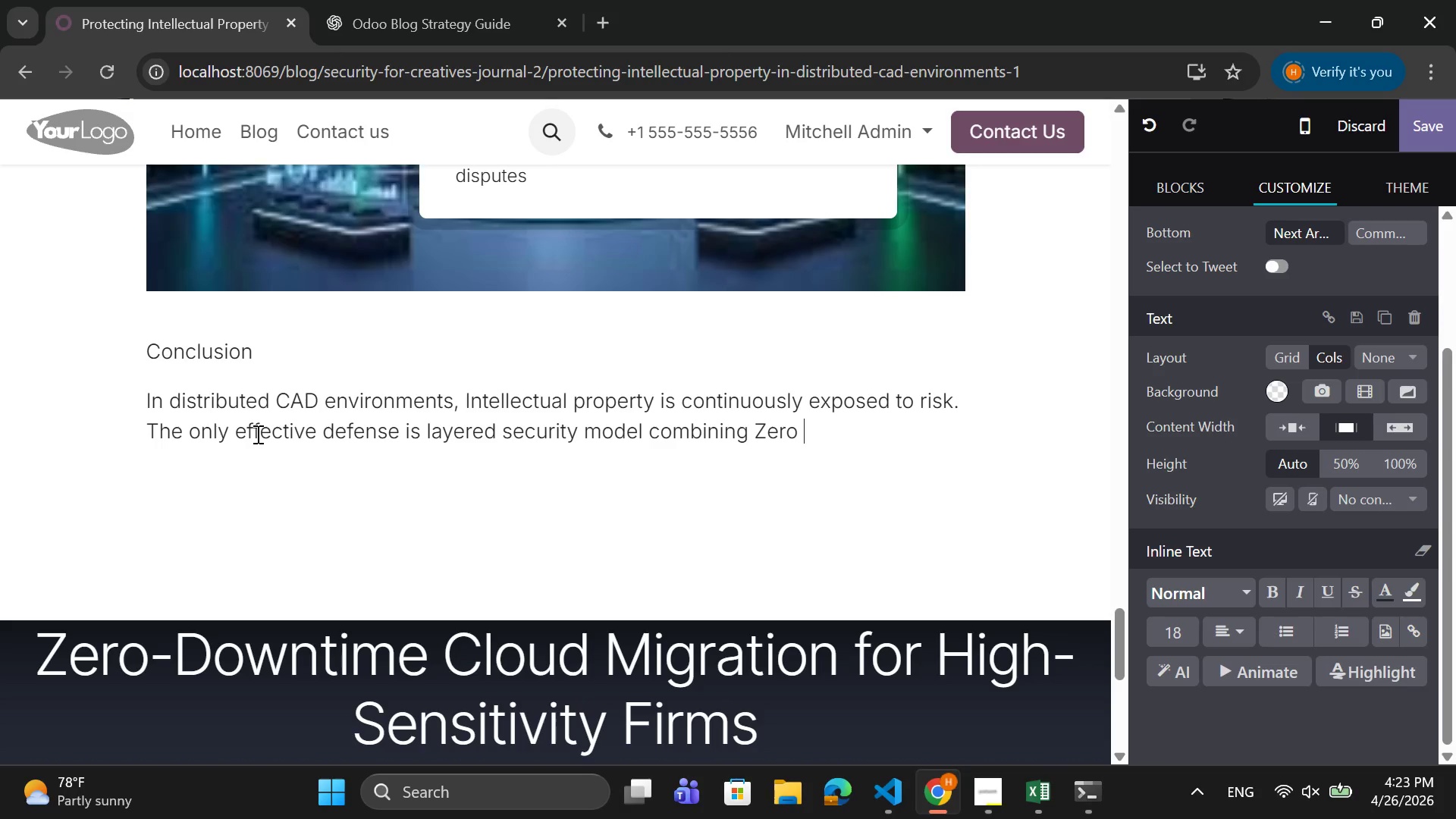 
wait(7.44)
 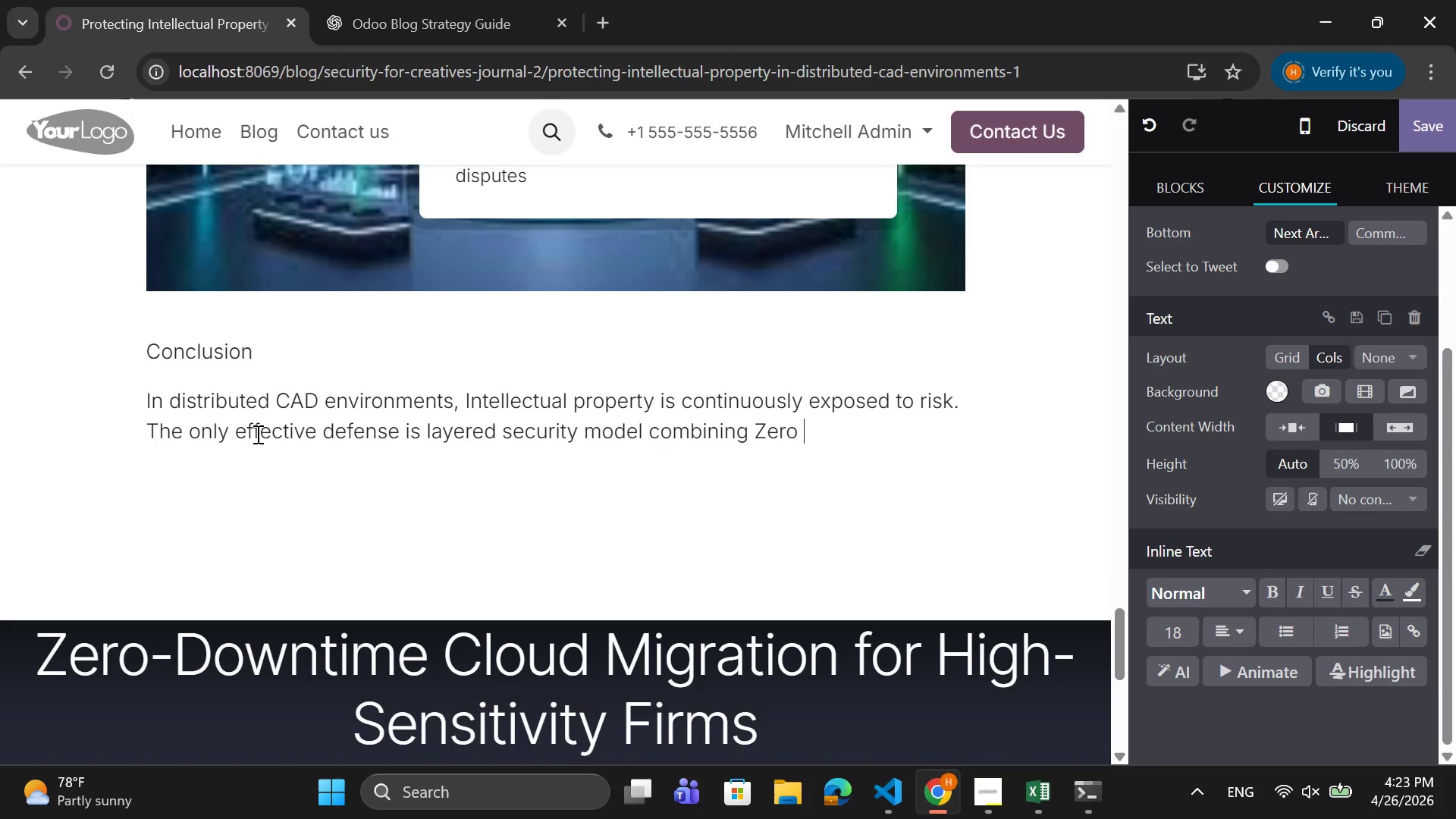 
type(trust)
key(Backspace)
key(Backspace)
key(Backspace)
key(Backspace)
key(Backspace)
type(Trust principles, encryptrd)
key(Backspace)
key(Backspace)
type(ed collaboration )
 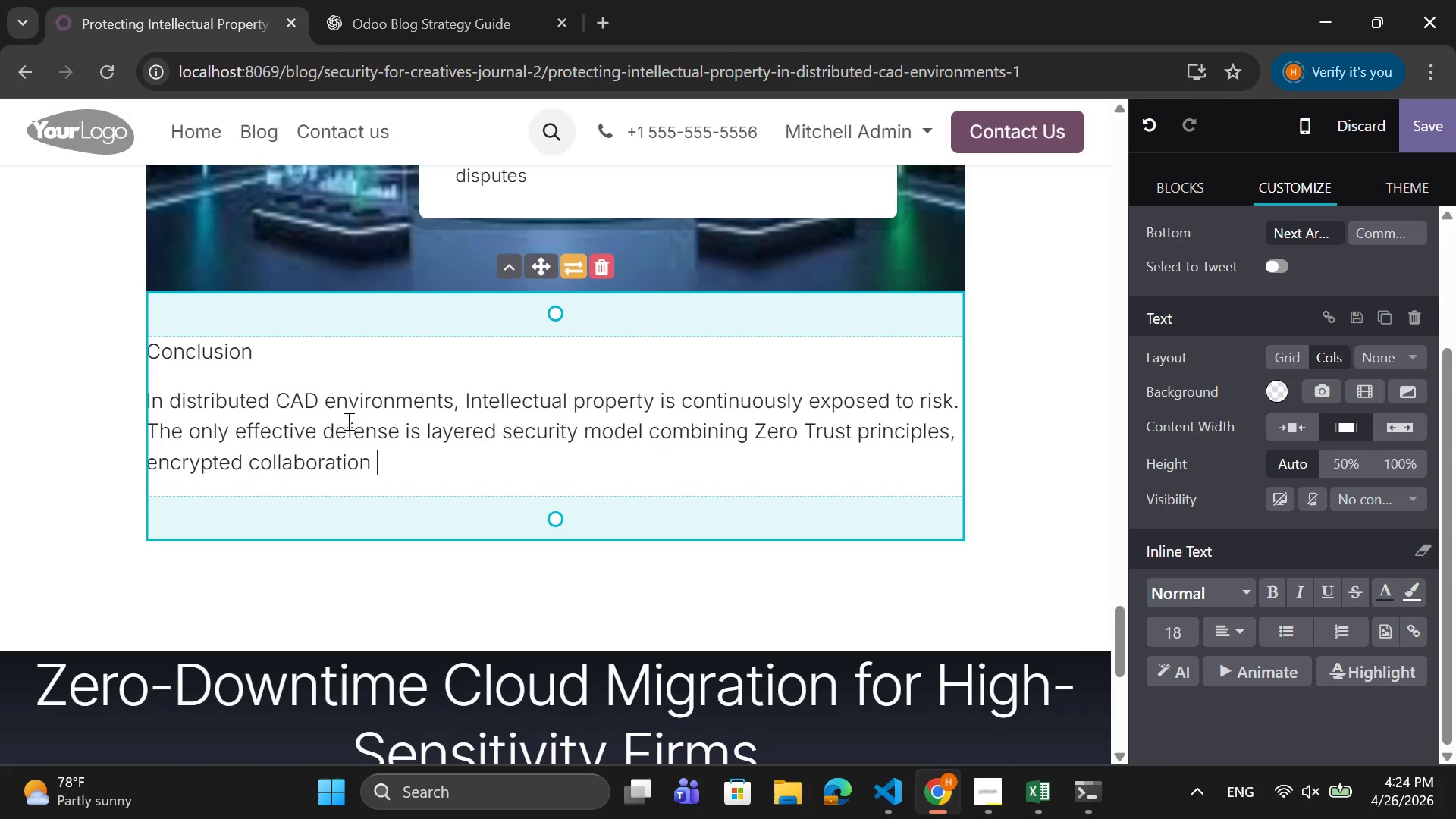 
type(syst)
 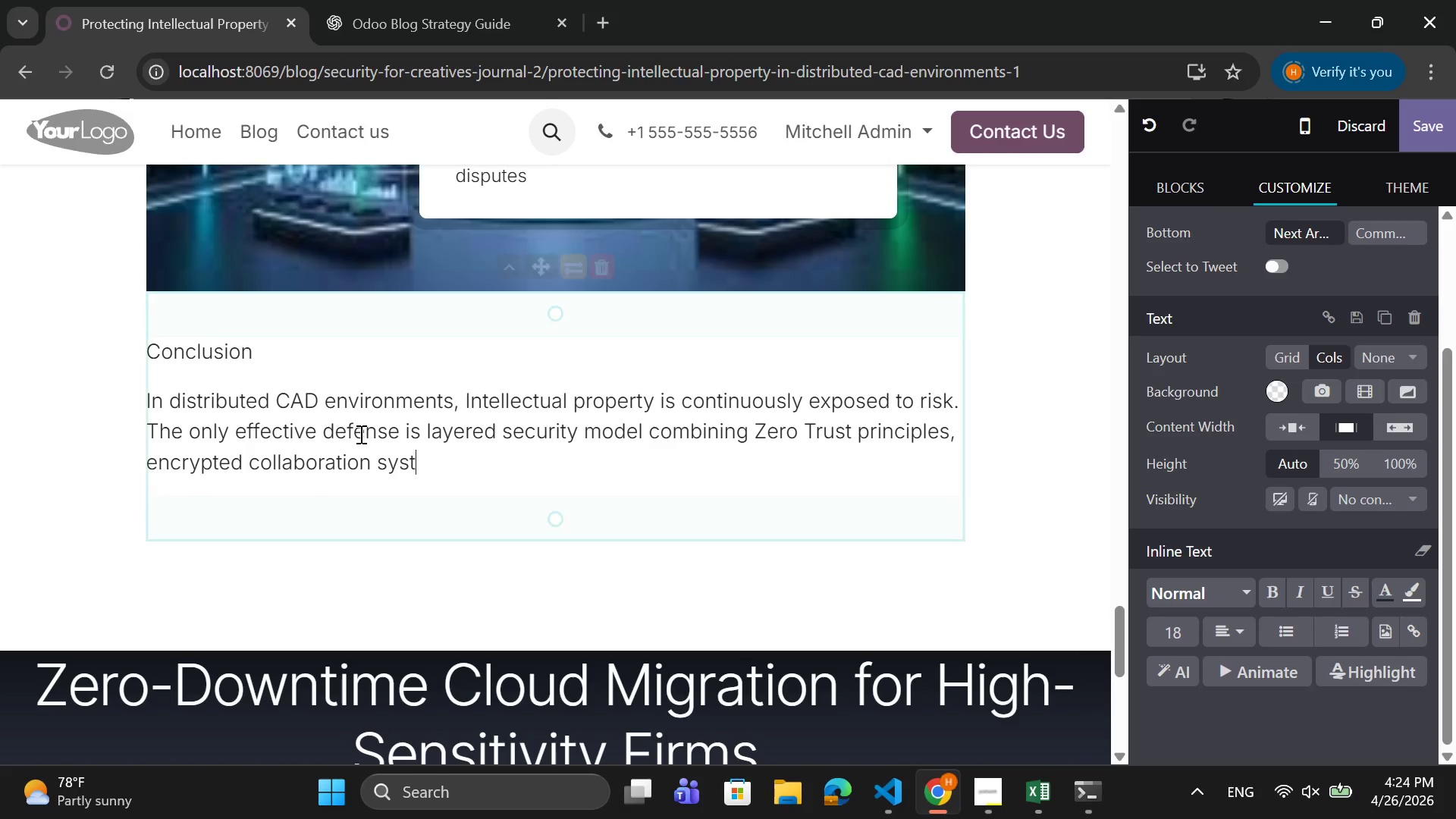 
type(ems )
key(Backspace)
type(, and strict access f)
key(Backspace)
type(governance.)
 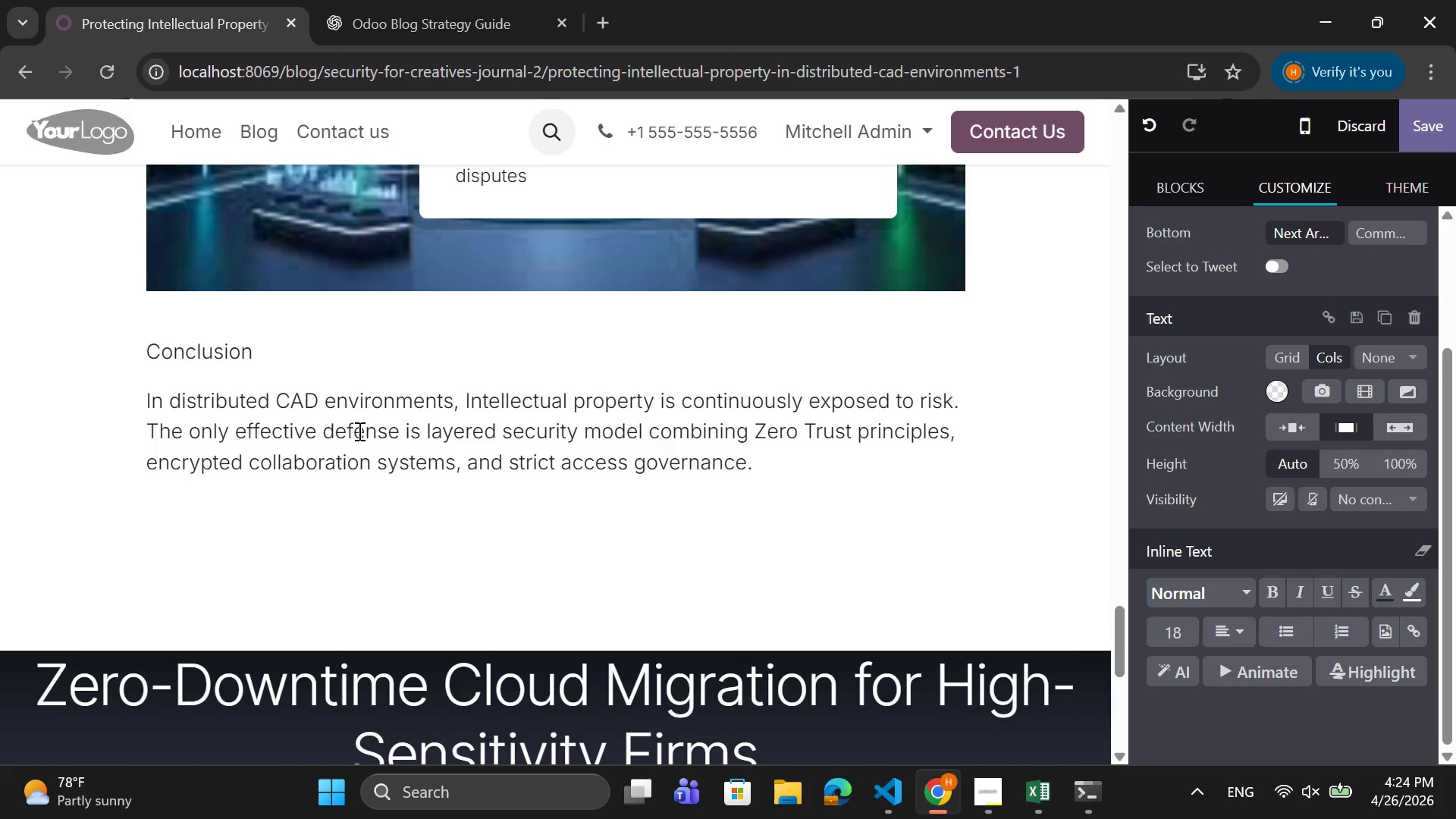 
key(Enter)
 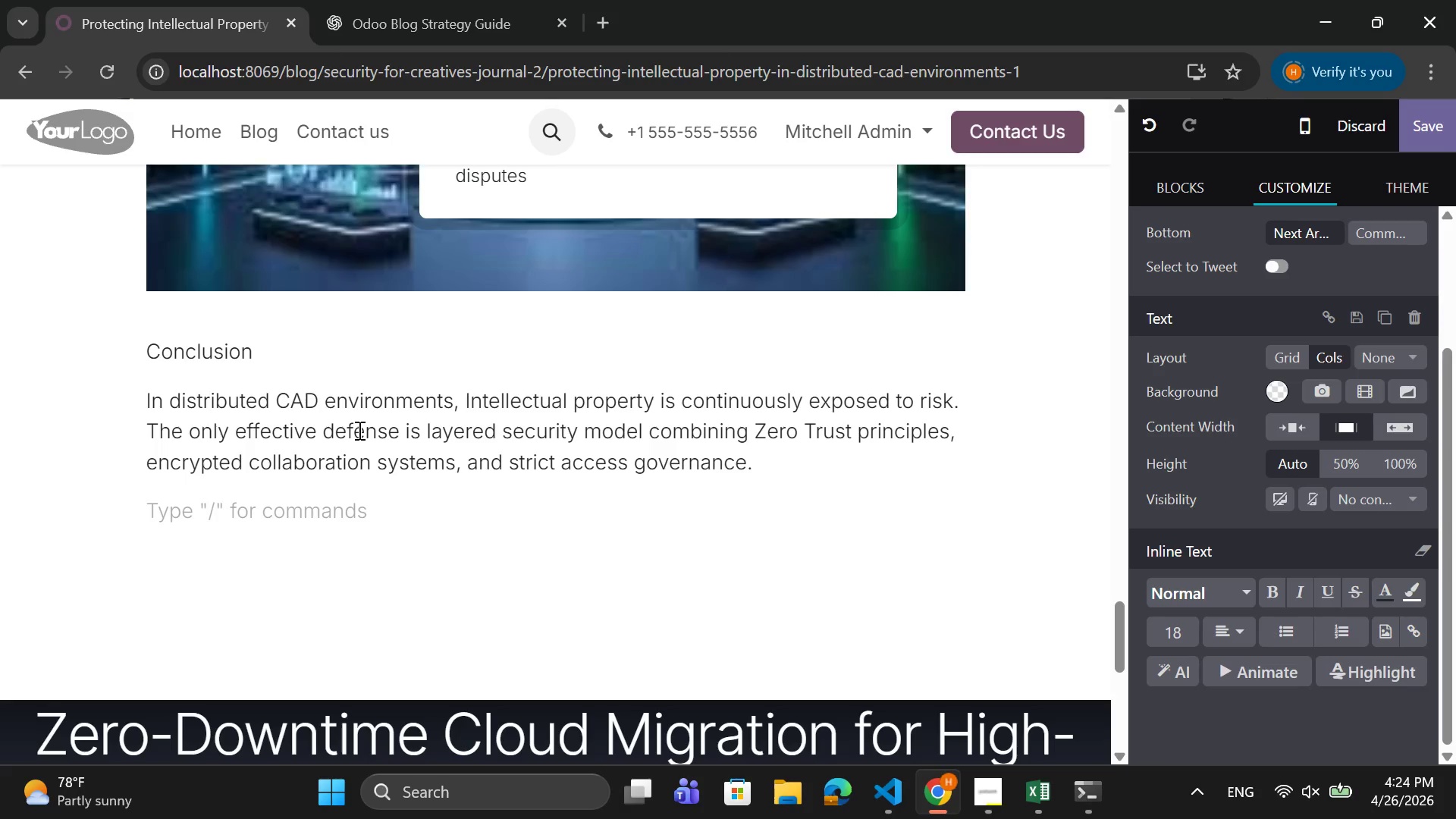 
type(Architecture firms that adopt these sys)
 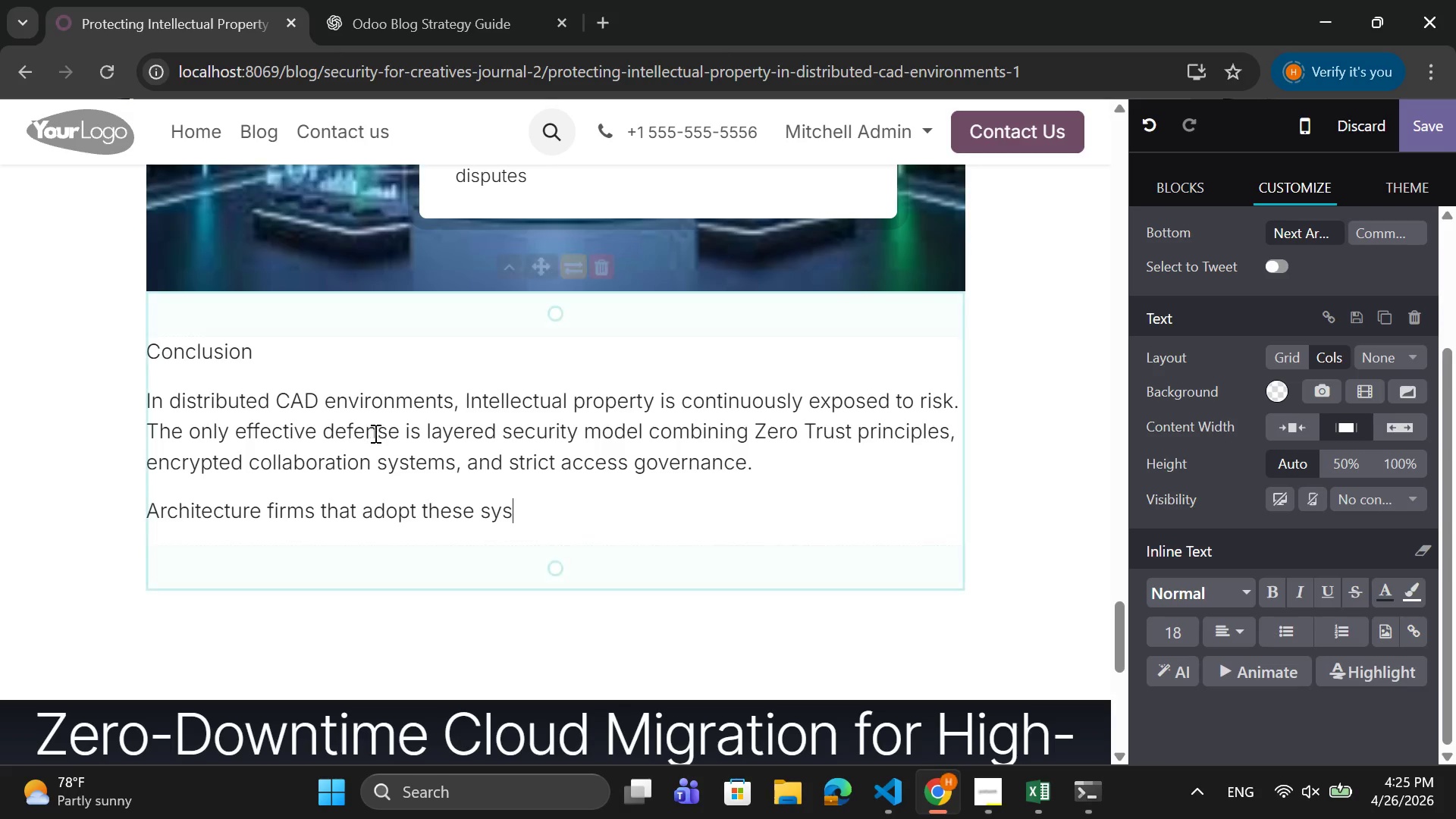 
type(tems not ol)
key(Backspace)
type(nly protect their designs but also gain a competitive advantage through secure scalability and trusted collaboration ecosyst)
 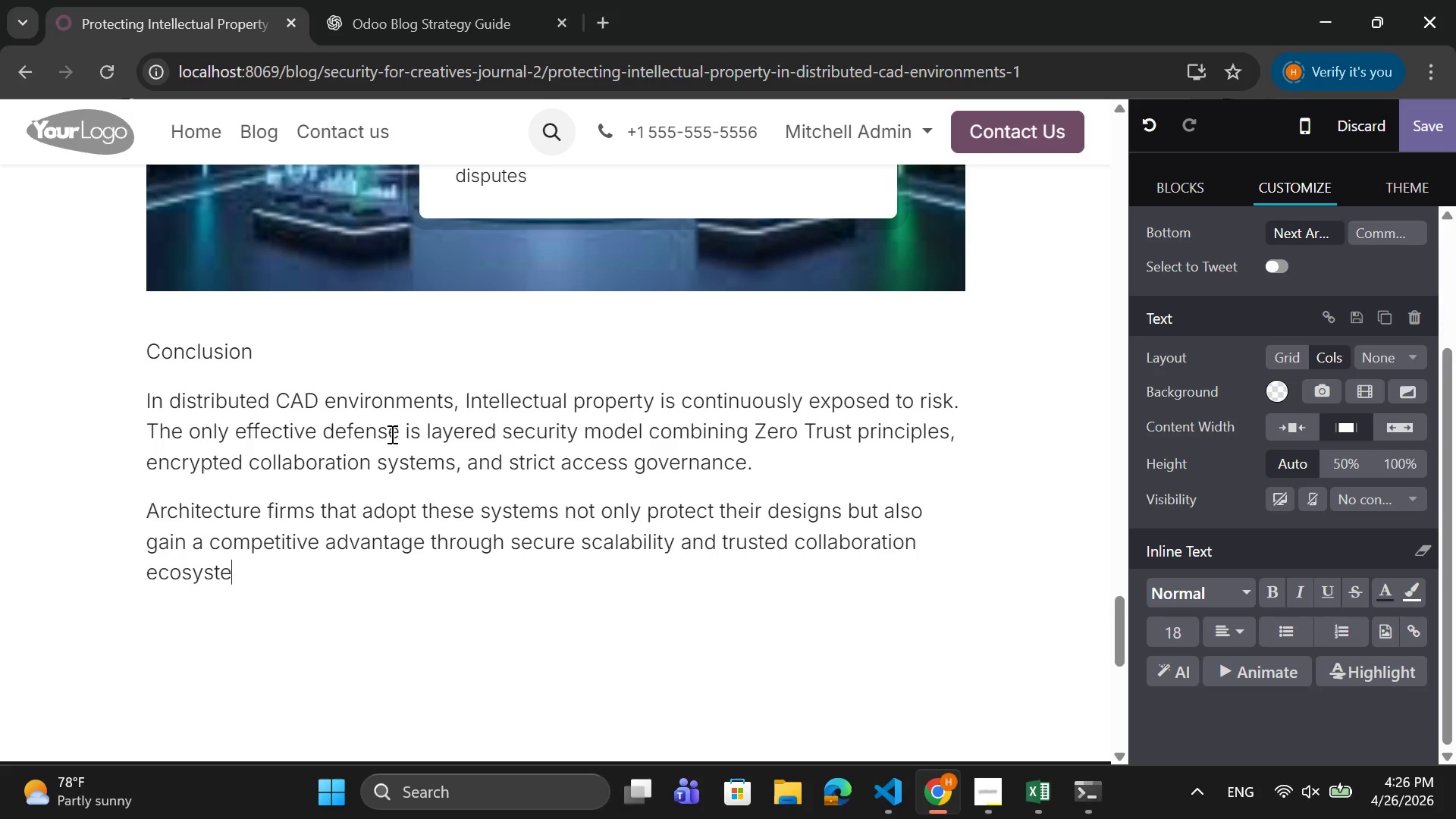 
type(ems.)
 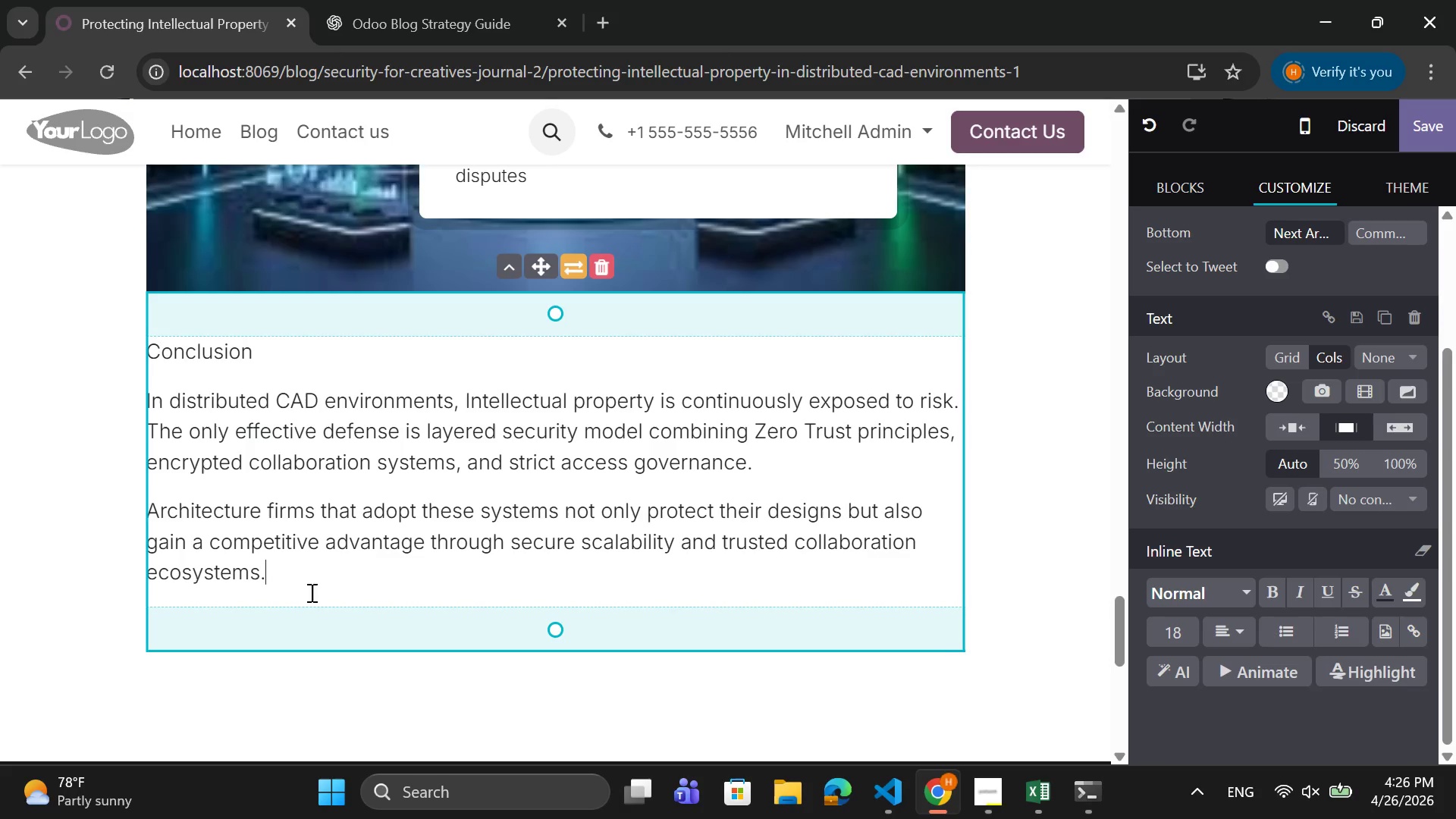 
left_click_drag(start_coordinate=[290, 582], to_coordinate=[144, 401])
 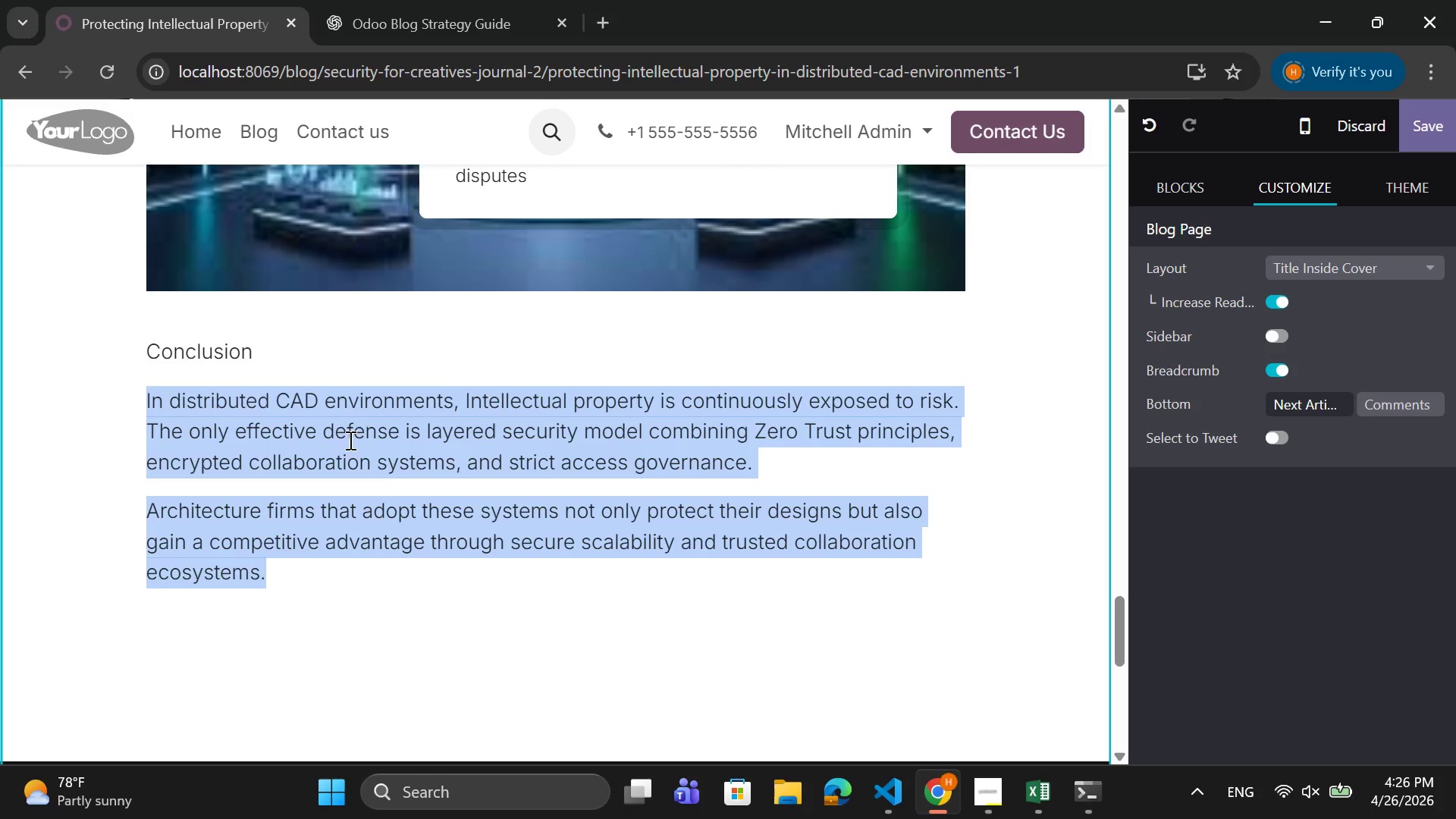 
left_click([254, 344])
 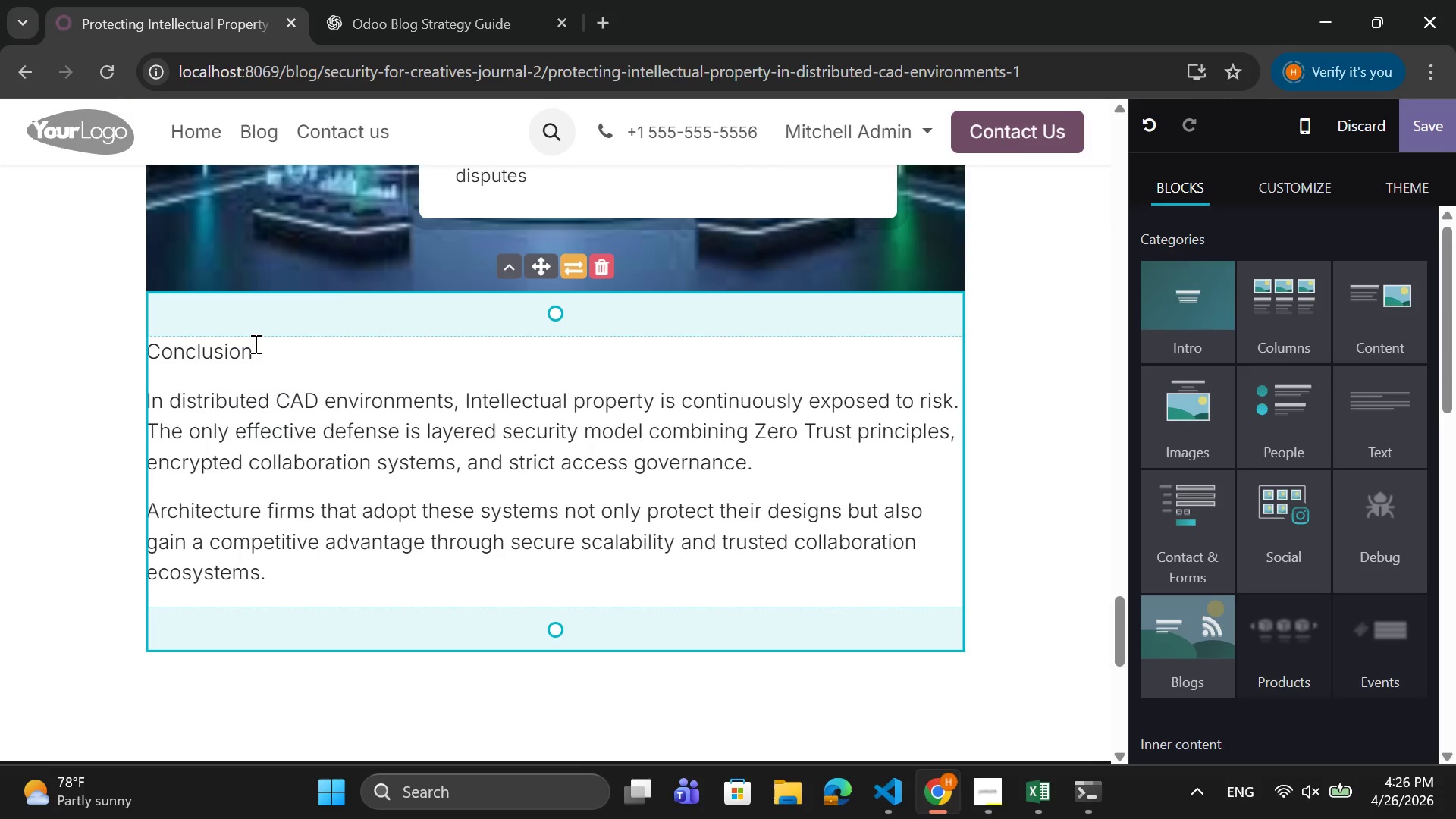 
left_click_drag(start_coordinate=[254, 344], to_coordinate=[174, 340])
 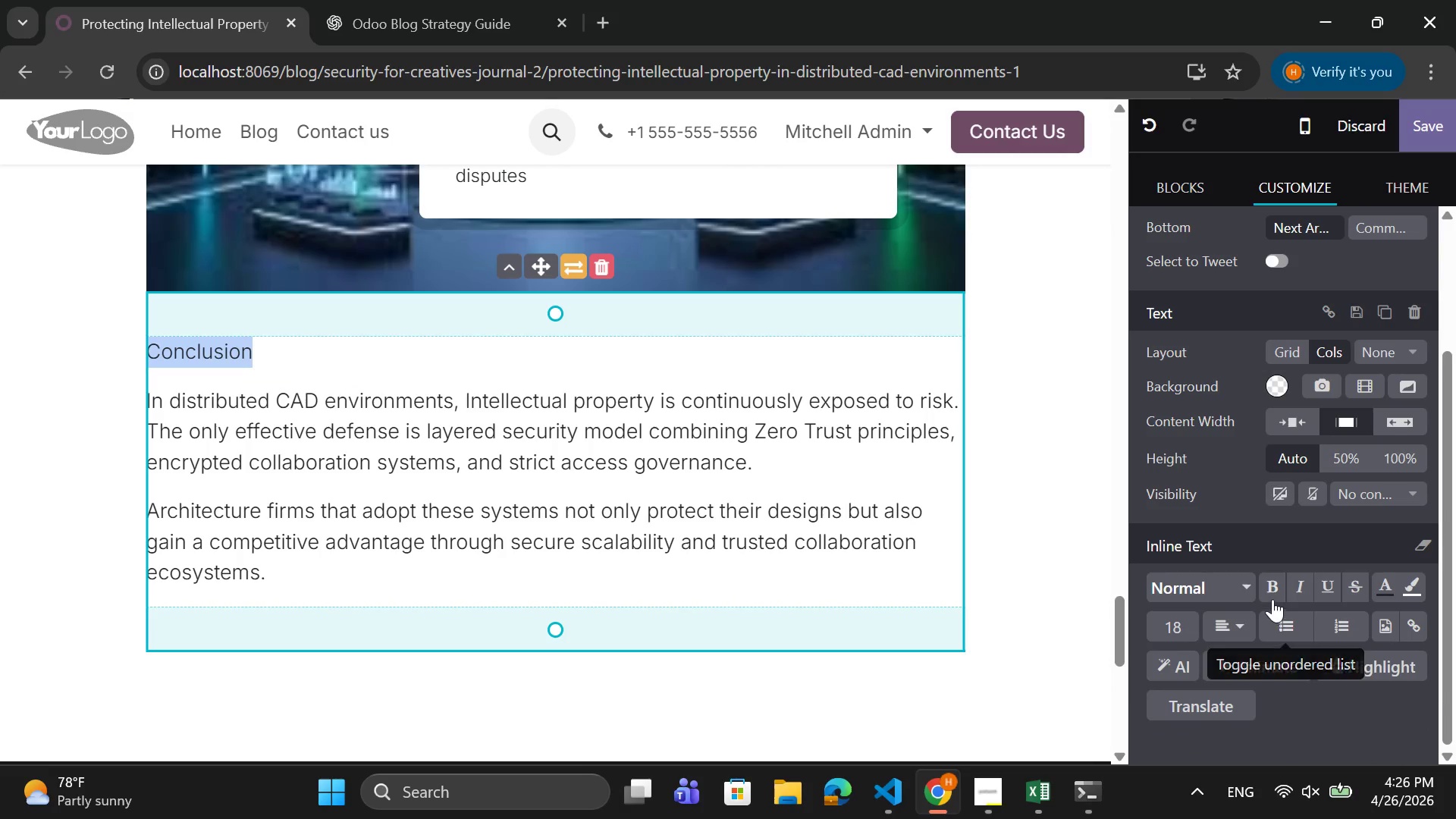 
left_click([1271, 596])
 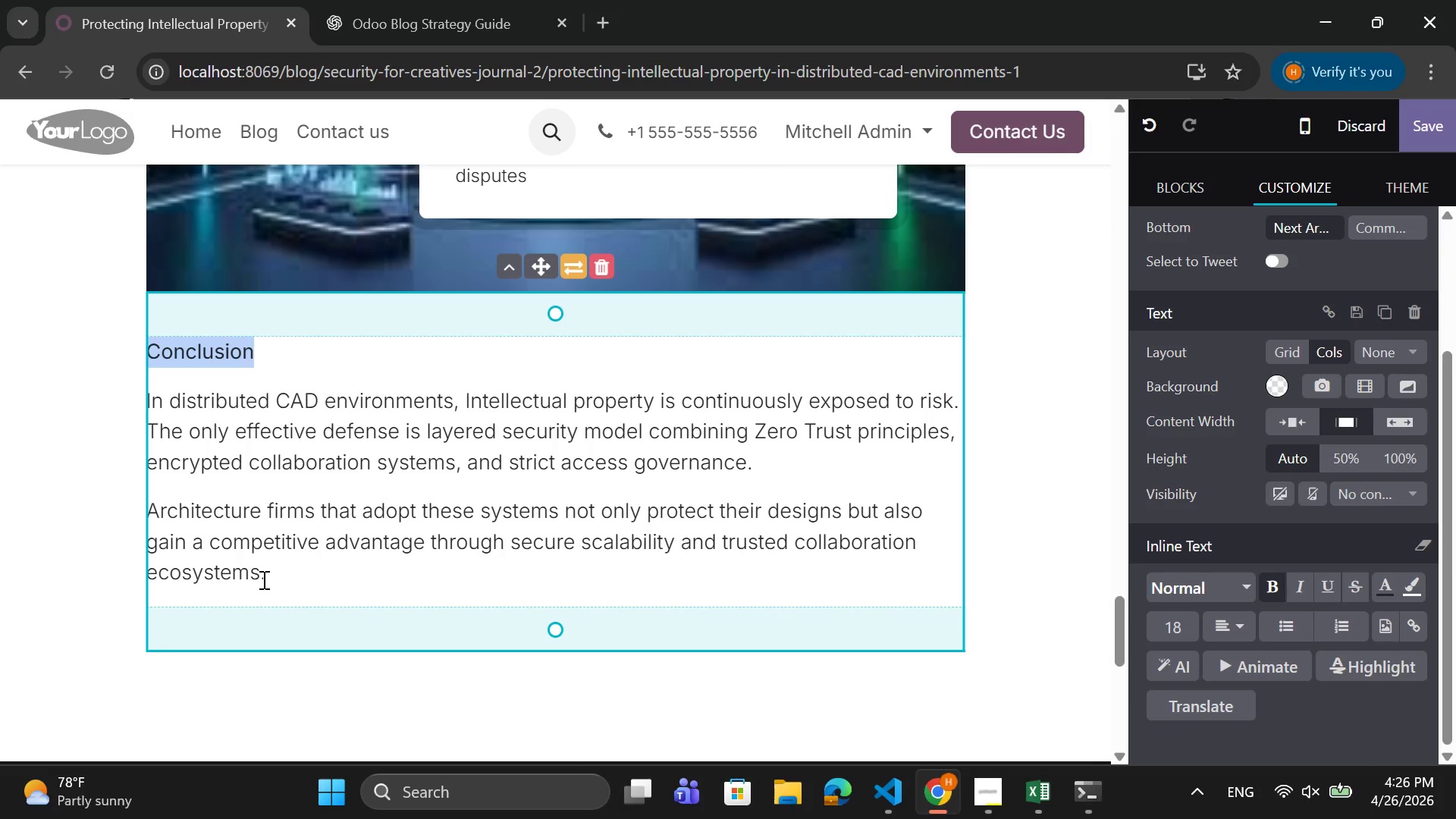 
left_click_drag(start_coordinate=[268, 577], to_coordinate=[146, 515])
 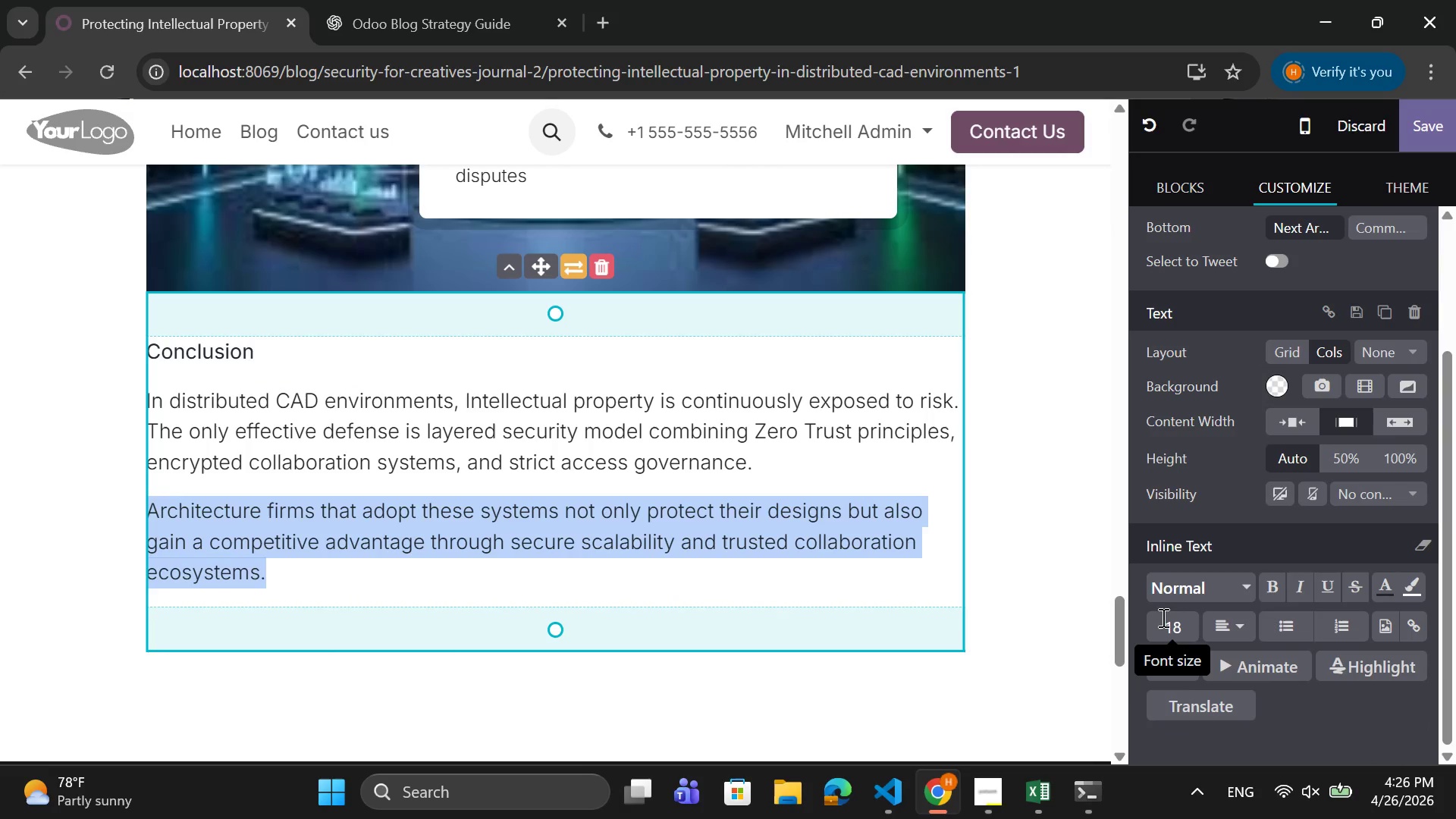 
left_click([1164, 623])
 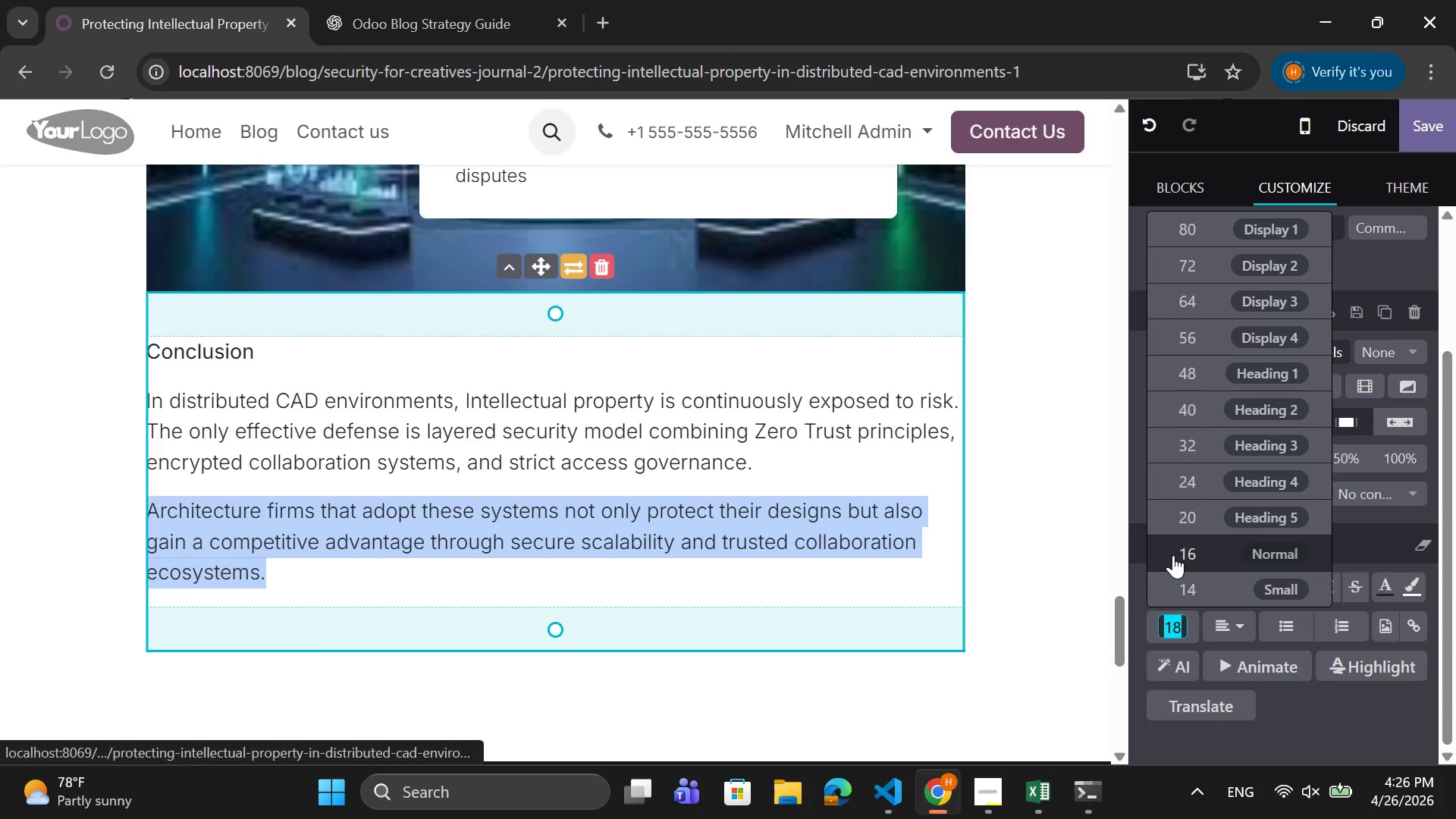 
left_click([1173, 555])
 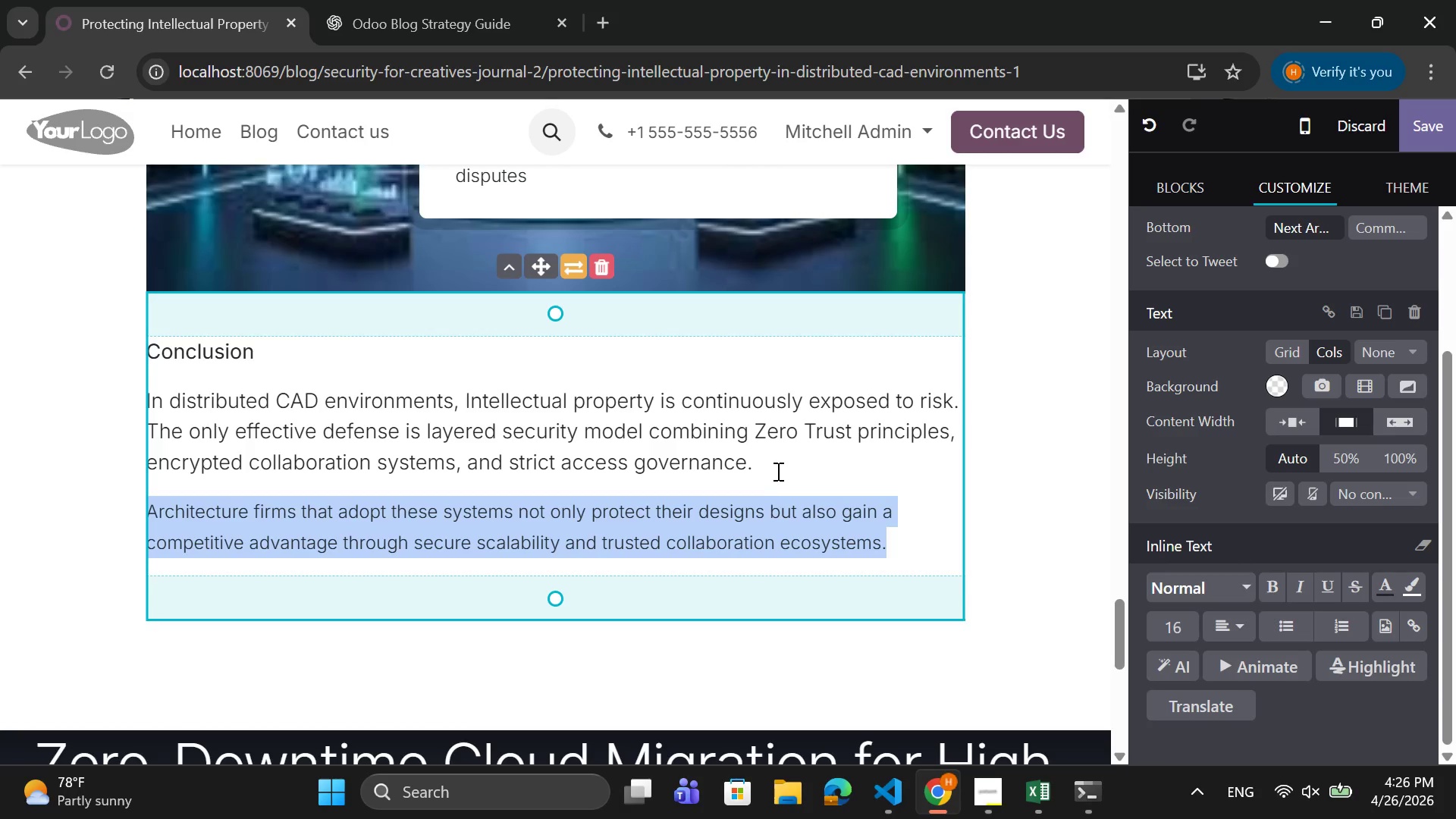 
left_click_drag(start_coordinate=[767, 466], to_coordinate=[142, 392])
 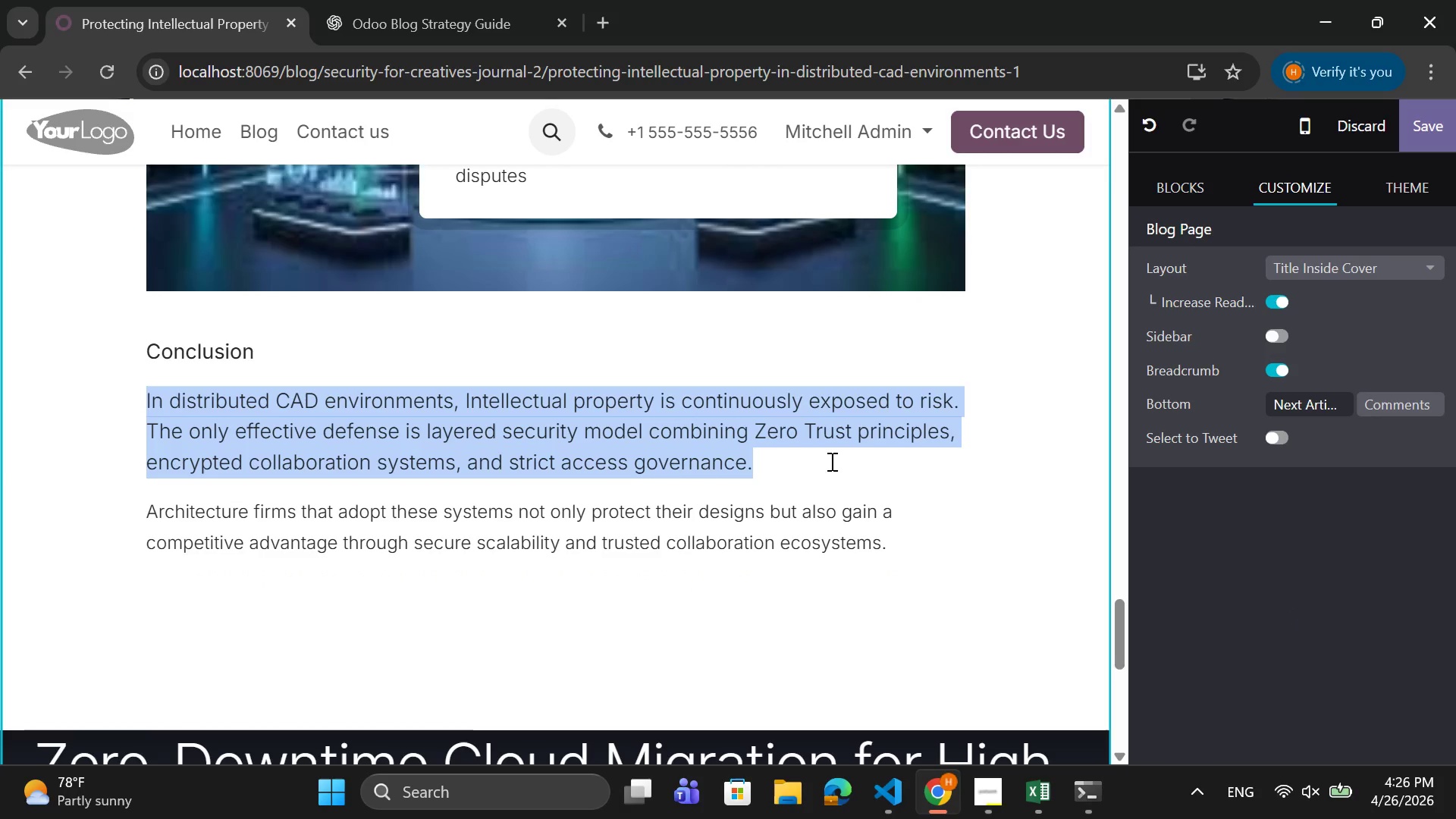 
left_click([763, 468])
 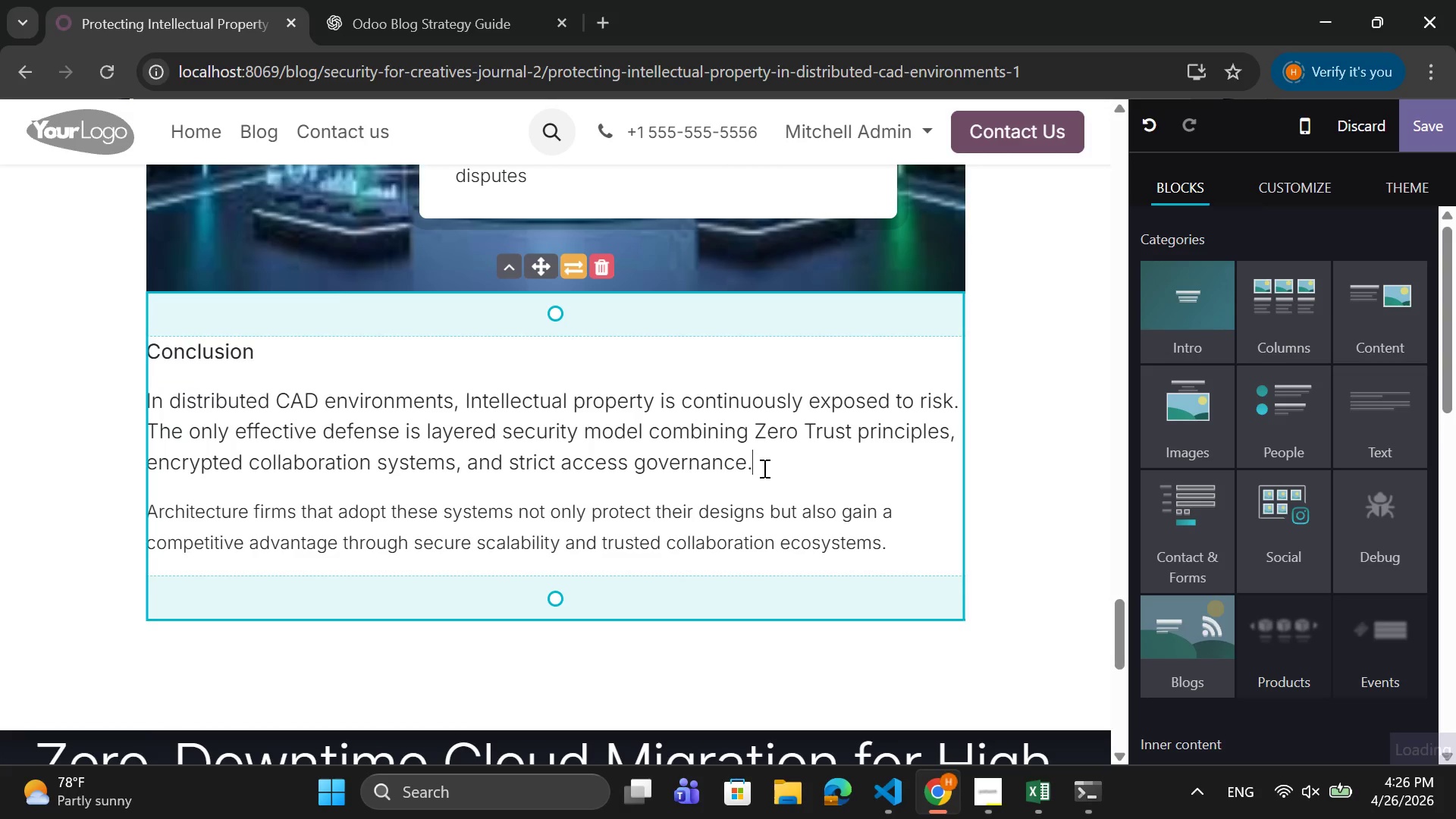 
left_click_drag(start_coordinate=[763, 468], to_coordinate=[428, 426])
 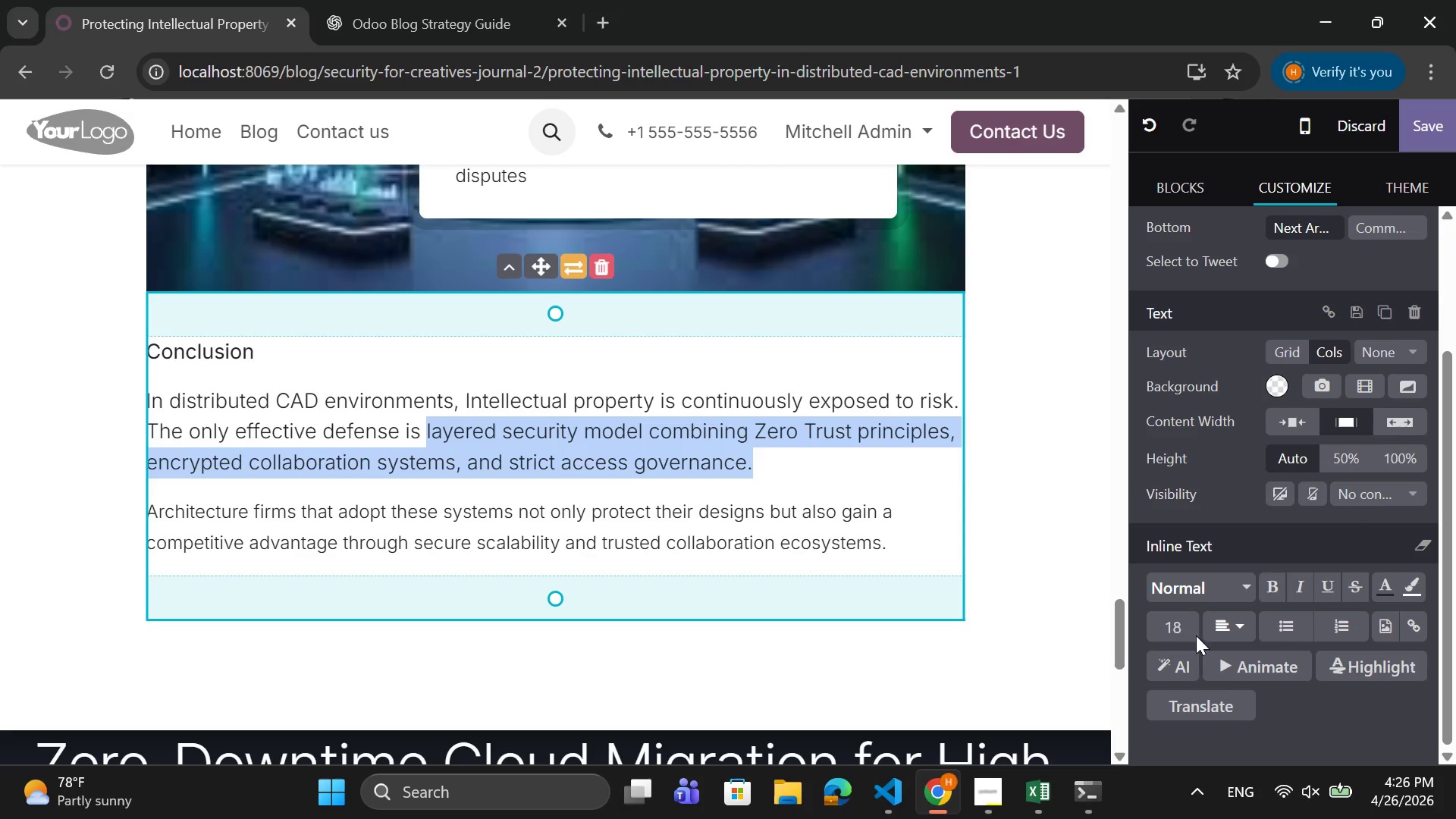 
left_click([1181, 632])
 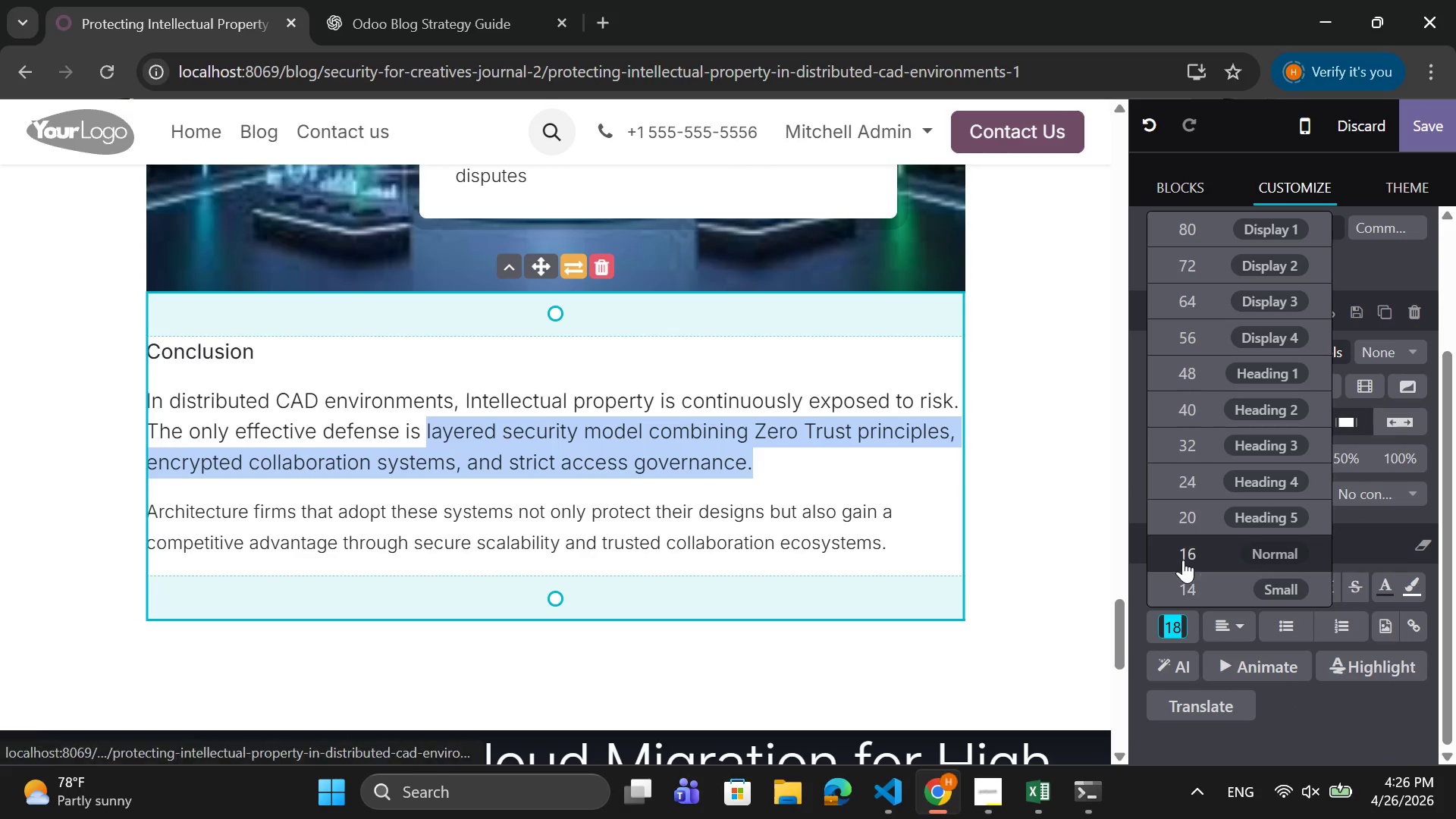 
left_click([1183, 560])
 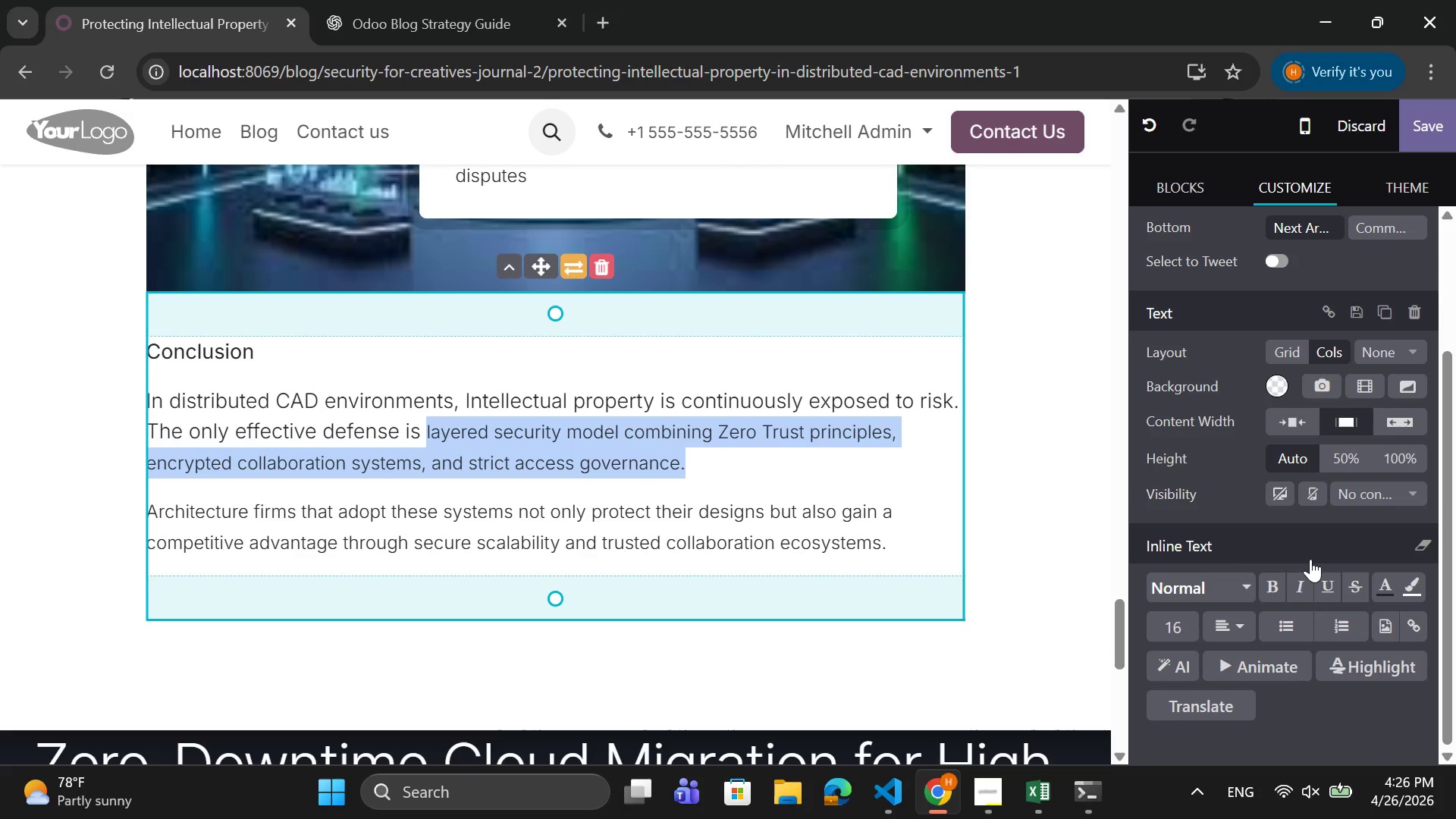 
left_click_drag(start_coordinate=[1147, 483], to_coordinate=[1369, 604])
 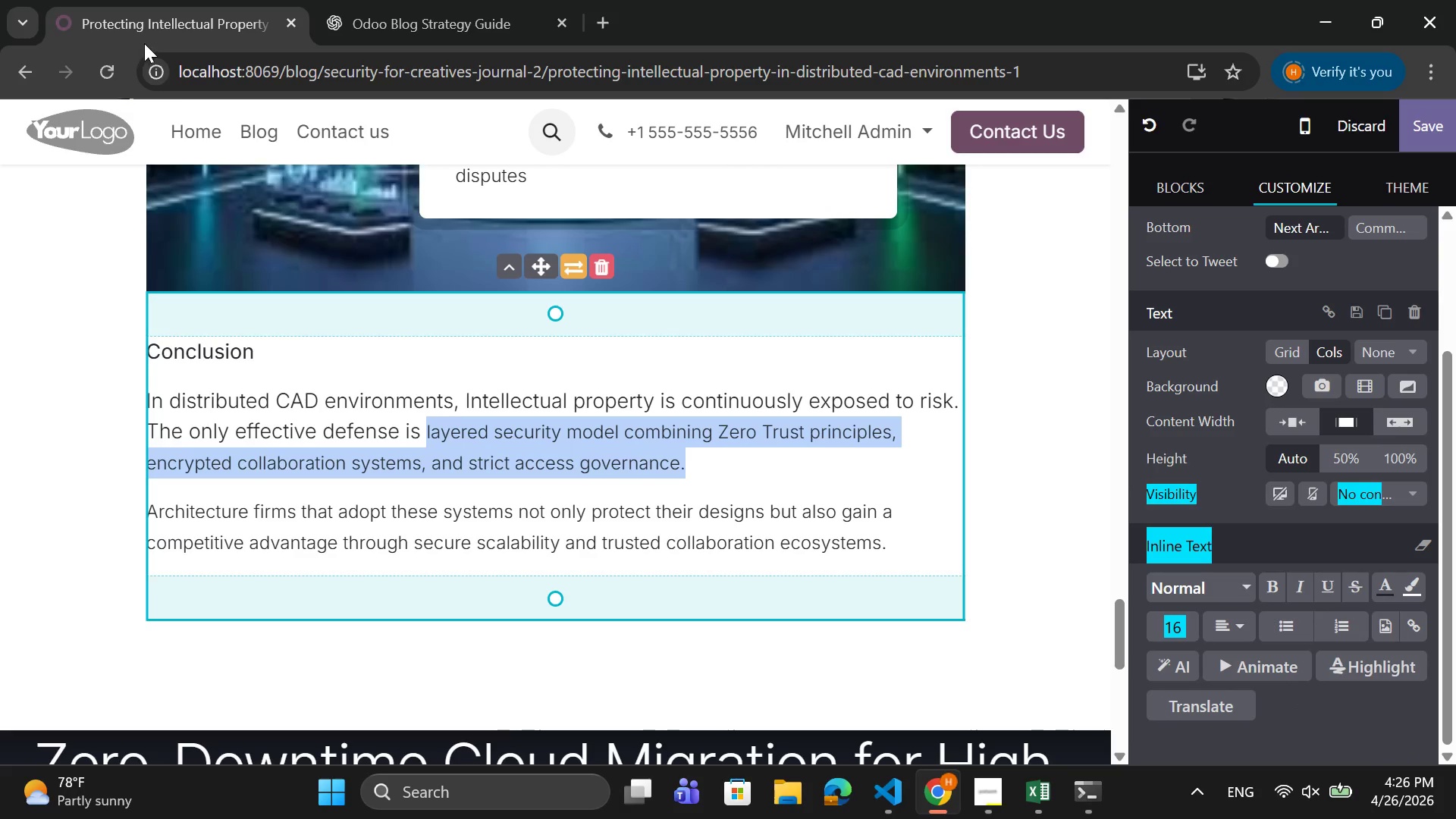 
left_click([451, 517])
 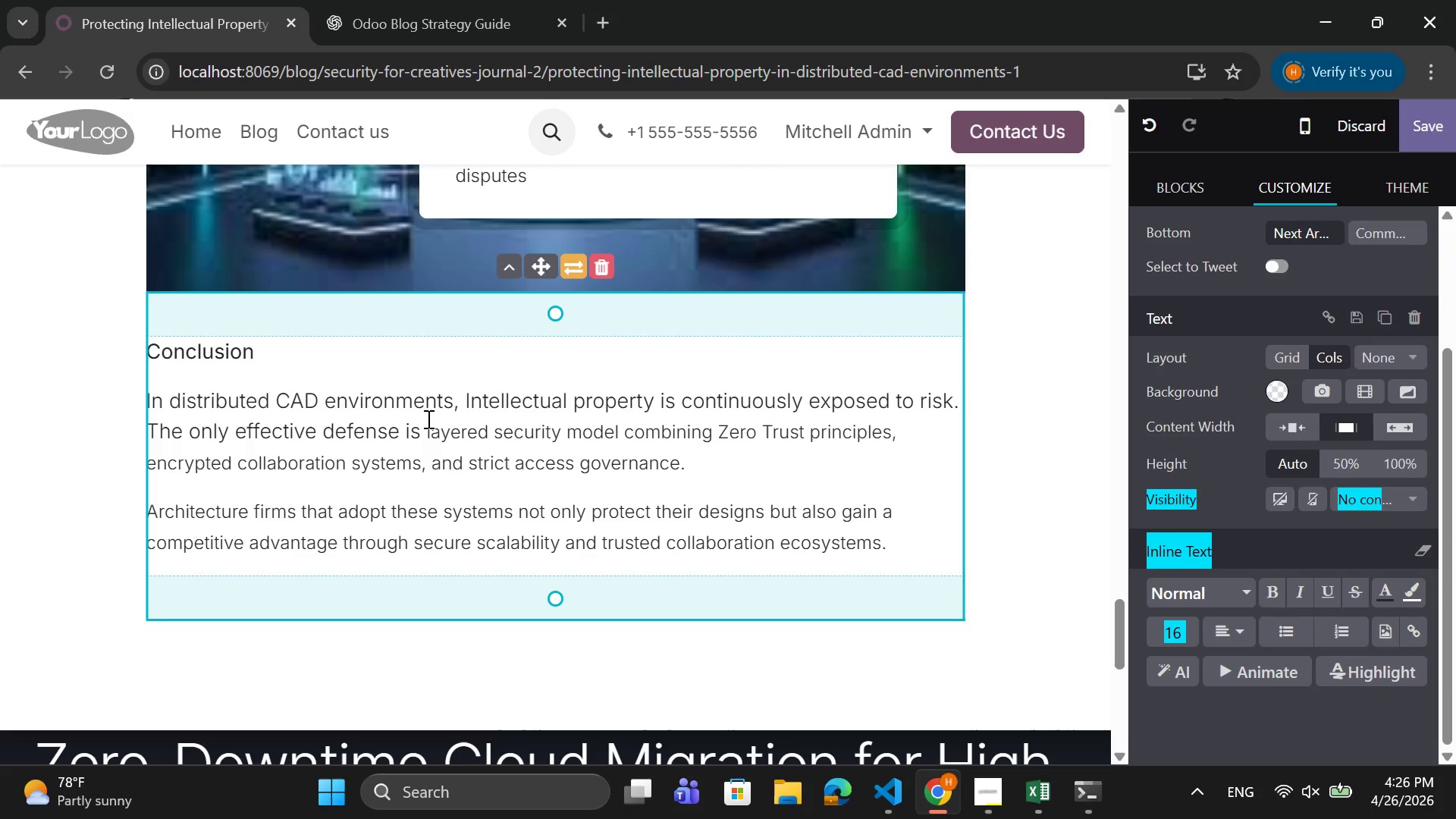 
left_click_drag(start_coordinate=[427, 419], to_coordinate=[146, 408])
 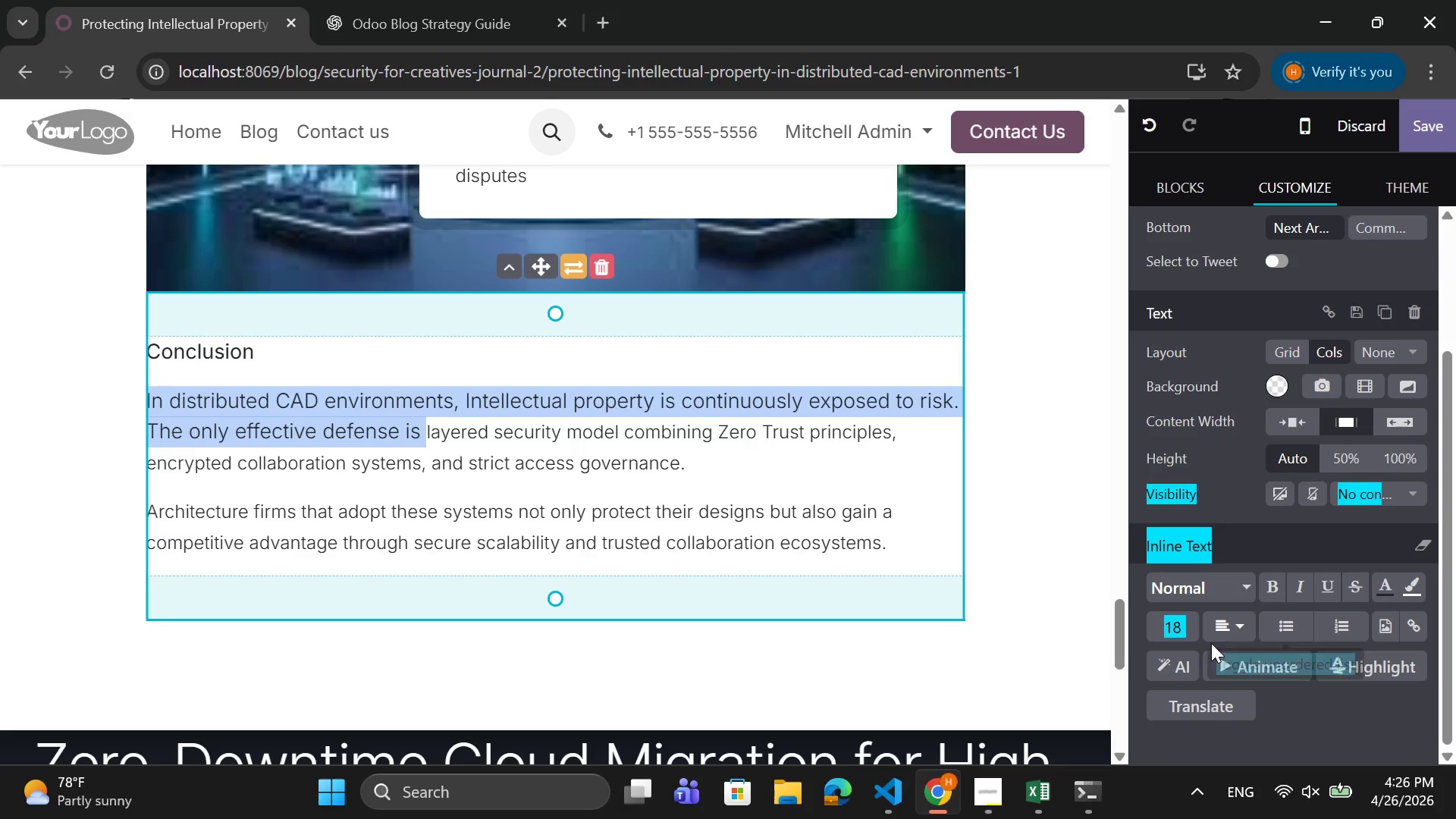 
left_click([1167, 635])
 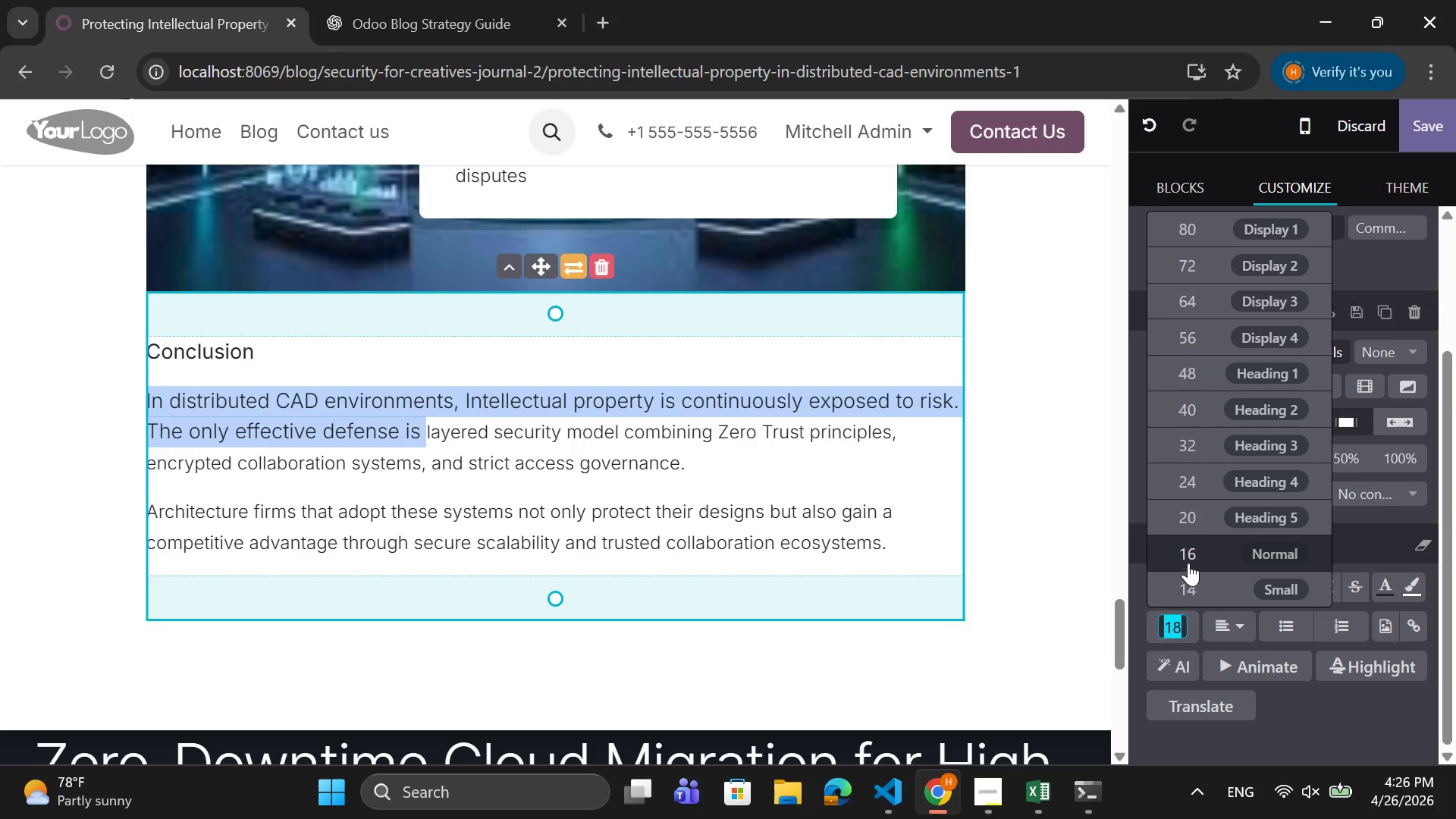 
left_click([1188, 558])
 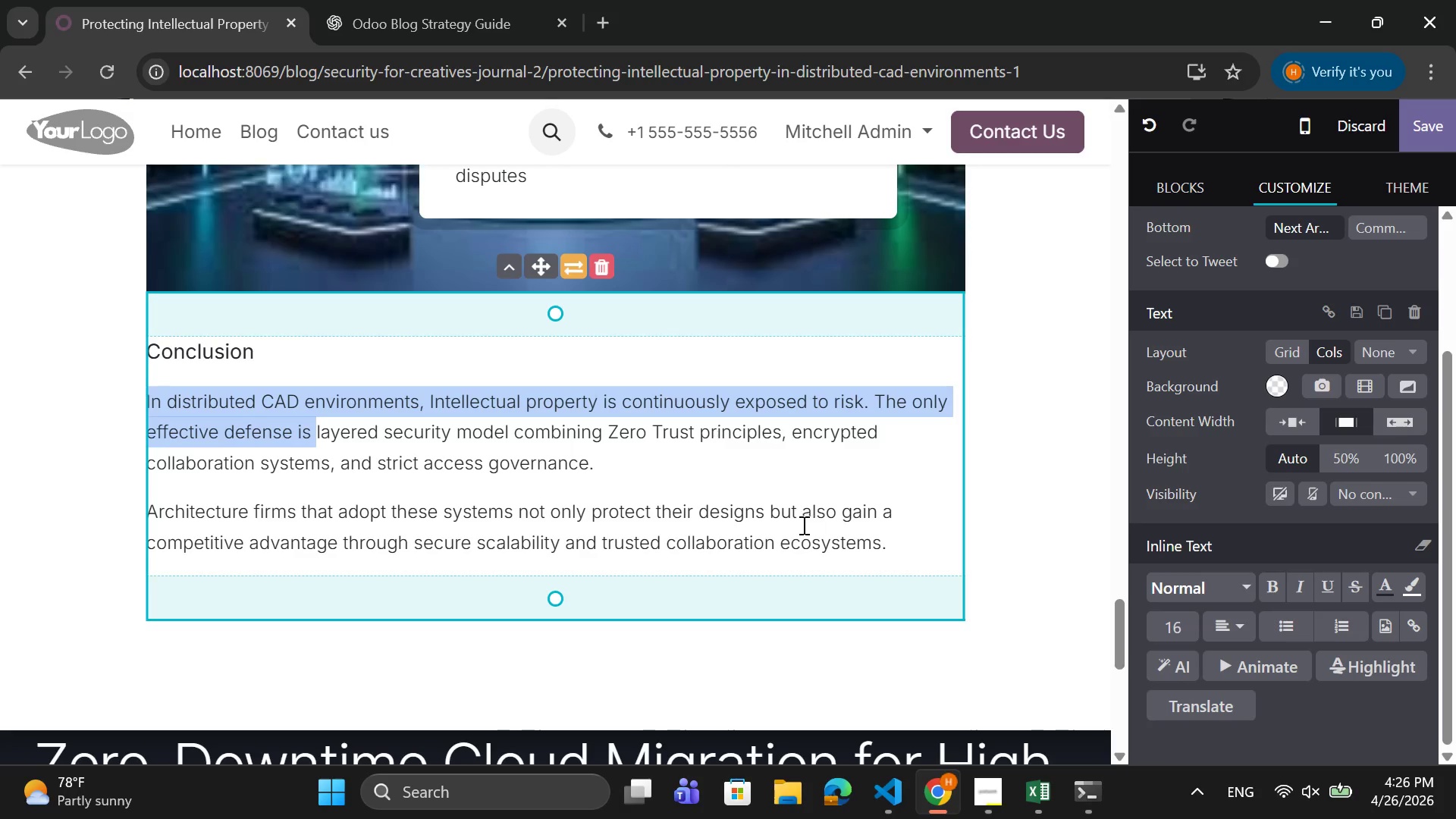 
left_click([789, 526])
 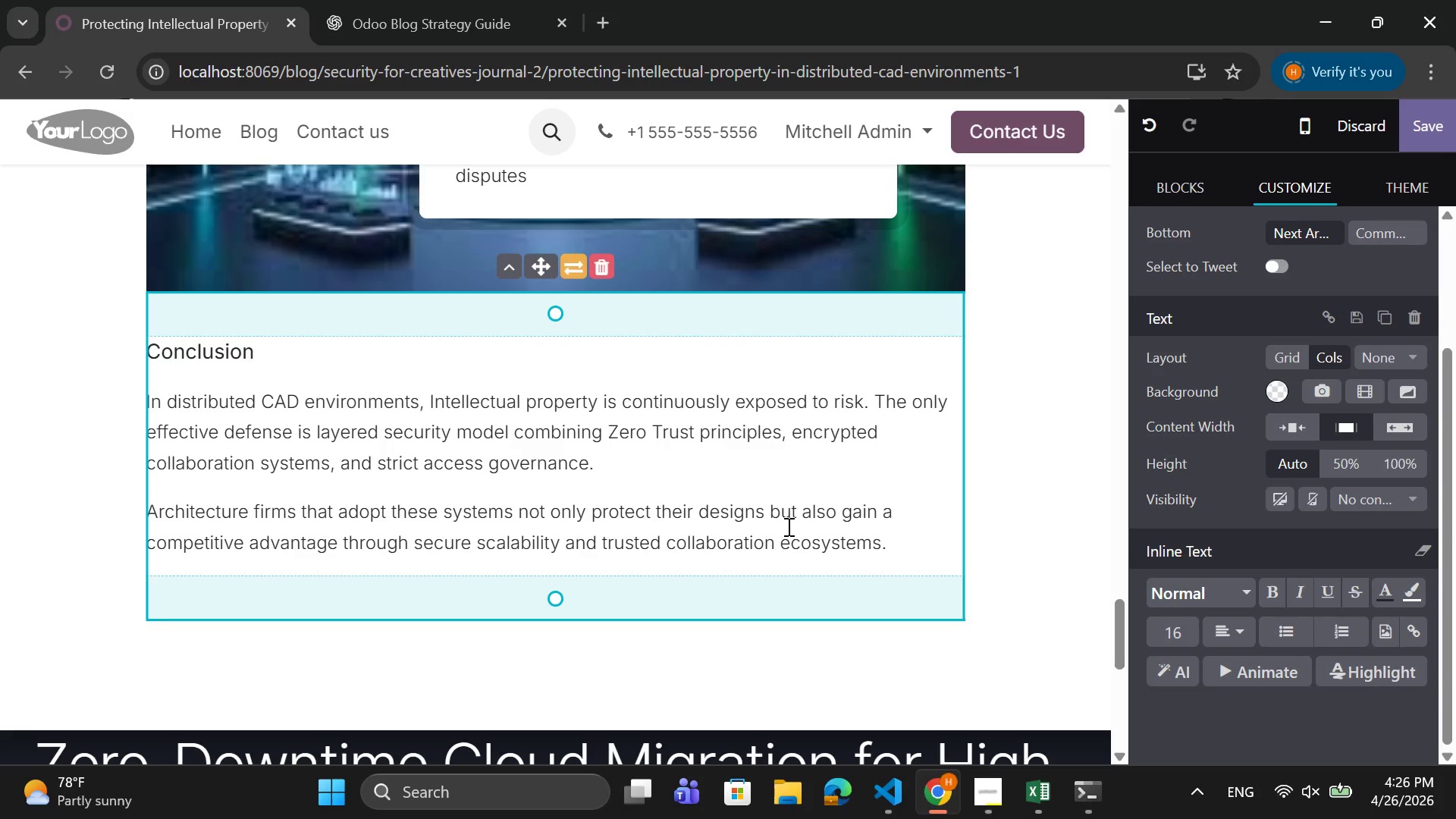 
scroll: coordinate [787, 526], scroll_direction: down, amount: 2.0
 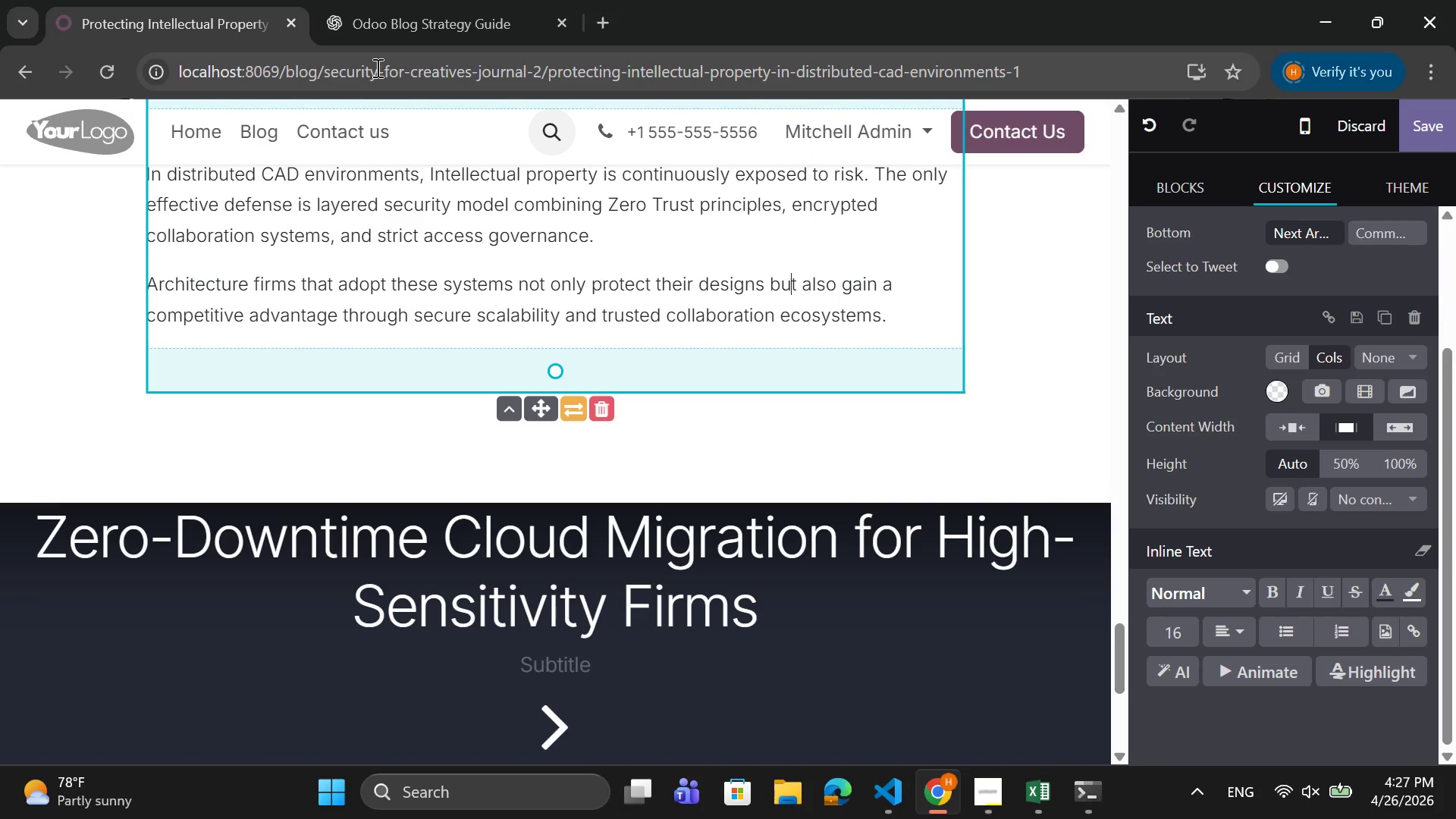 
wait(11.83)
 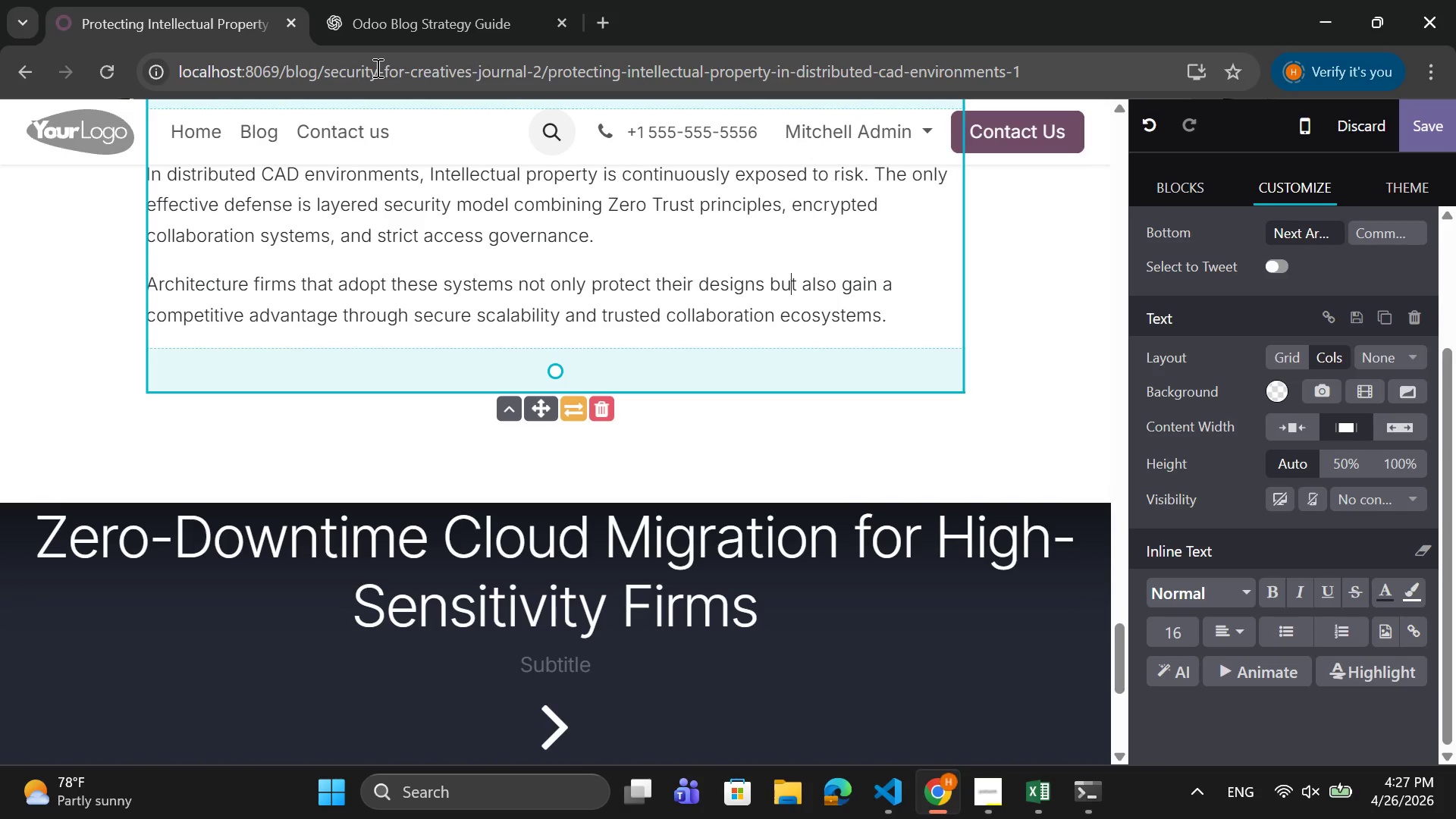 
left_click([896, 328])
 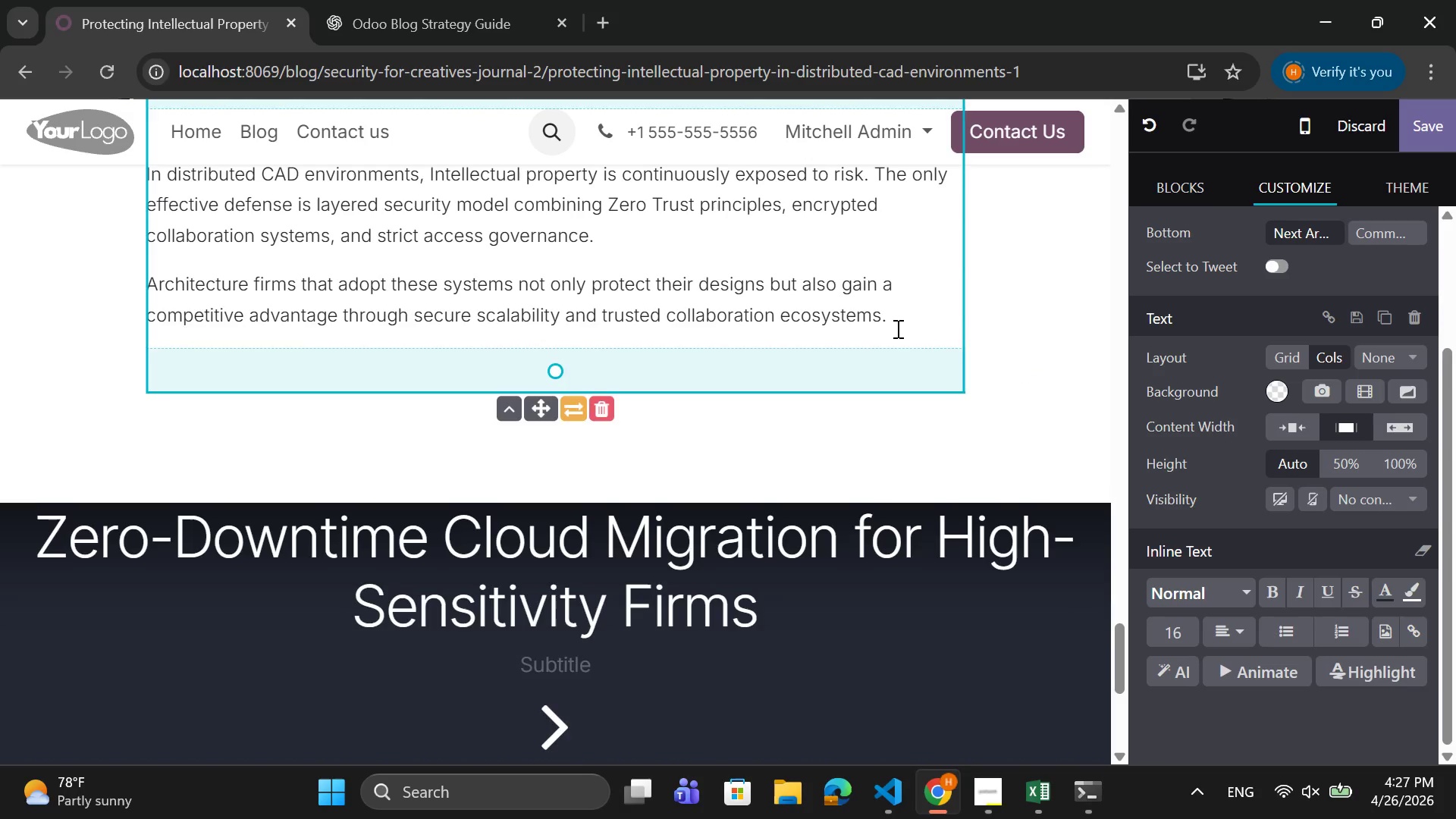 
key(Enter)
 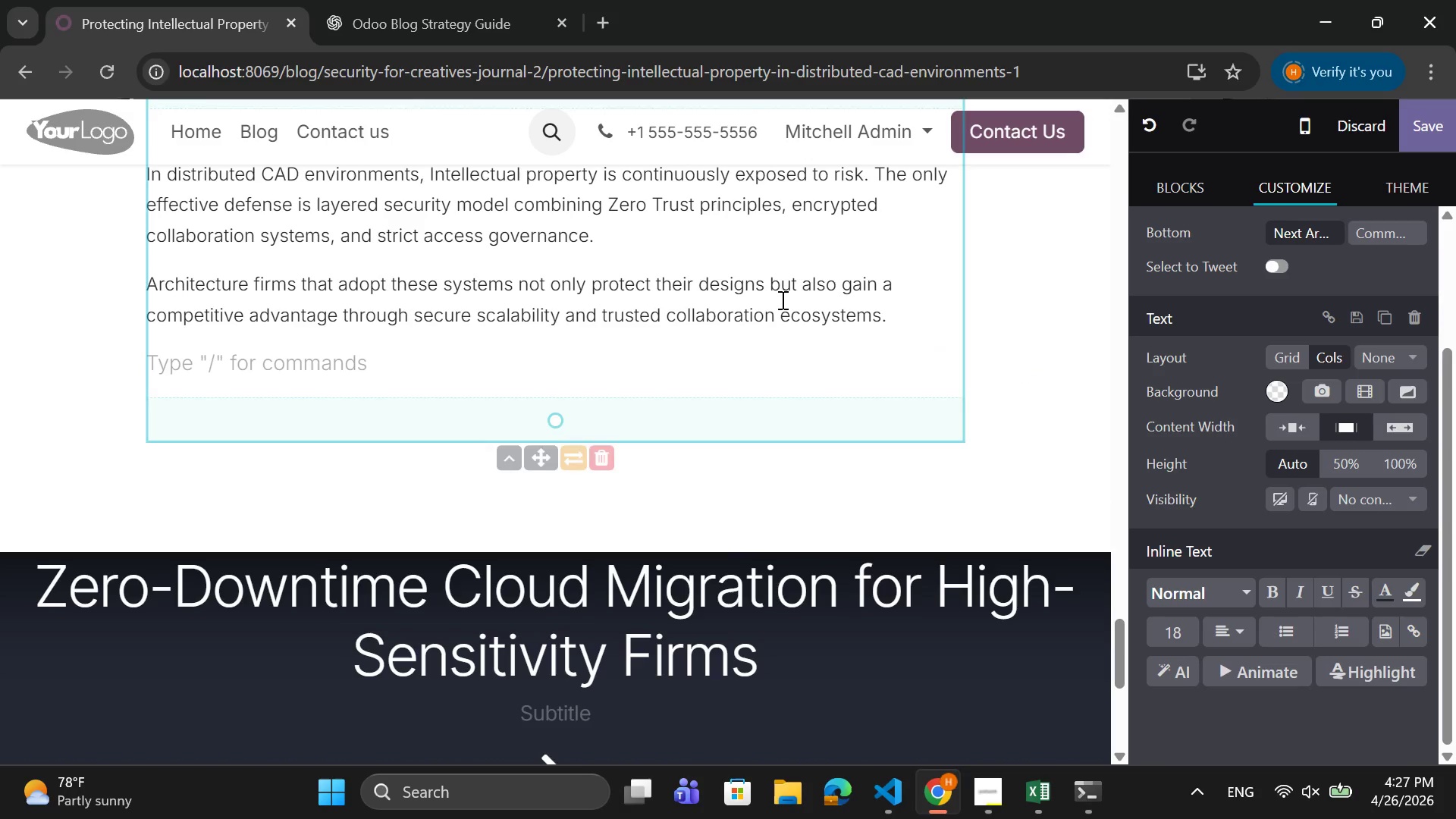 
type(SECURE Y)
key(Backspace)
key(Backspace)
key(Backspace)
key(Backspace)
 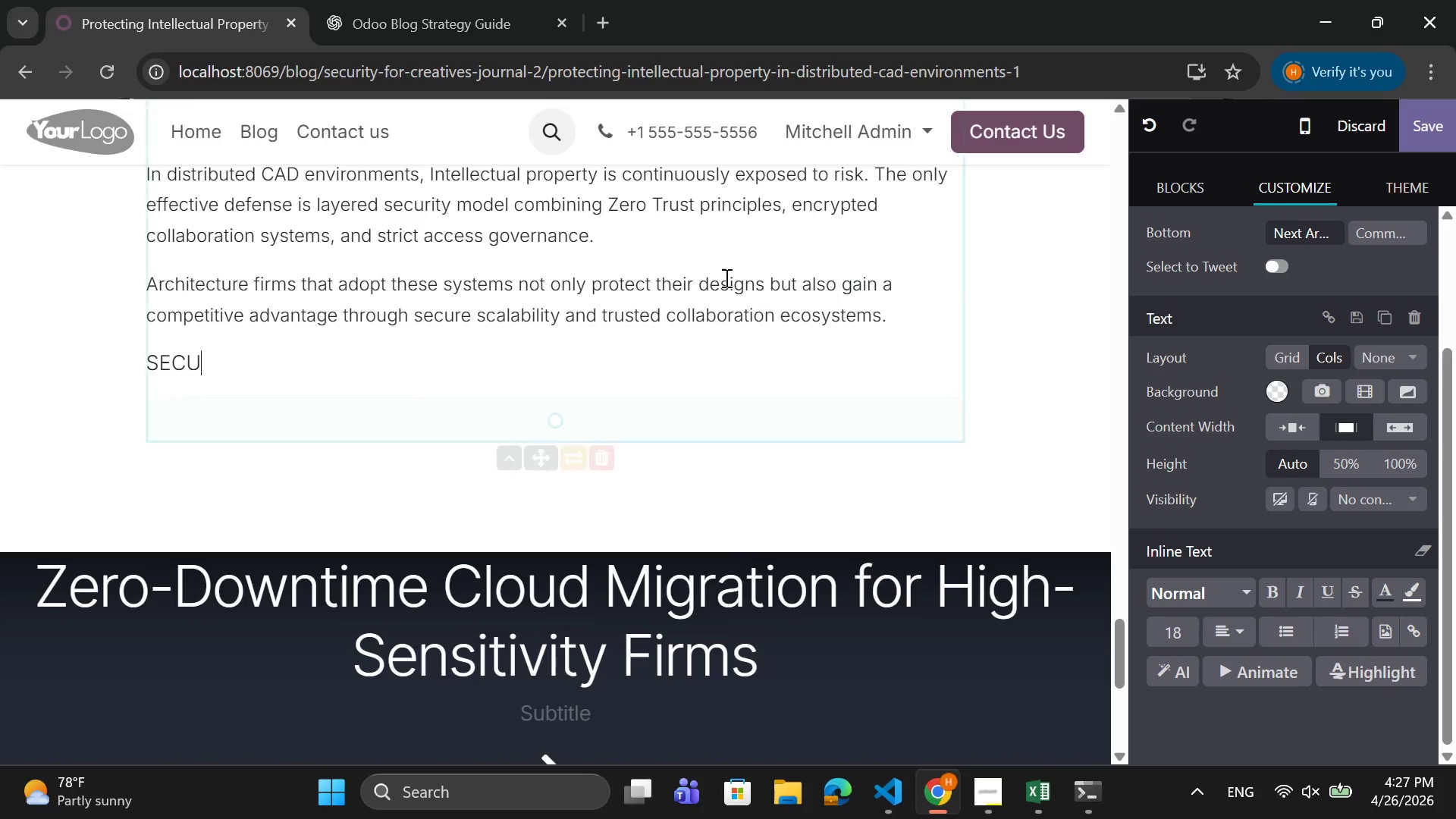 
key(Backspace)
 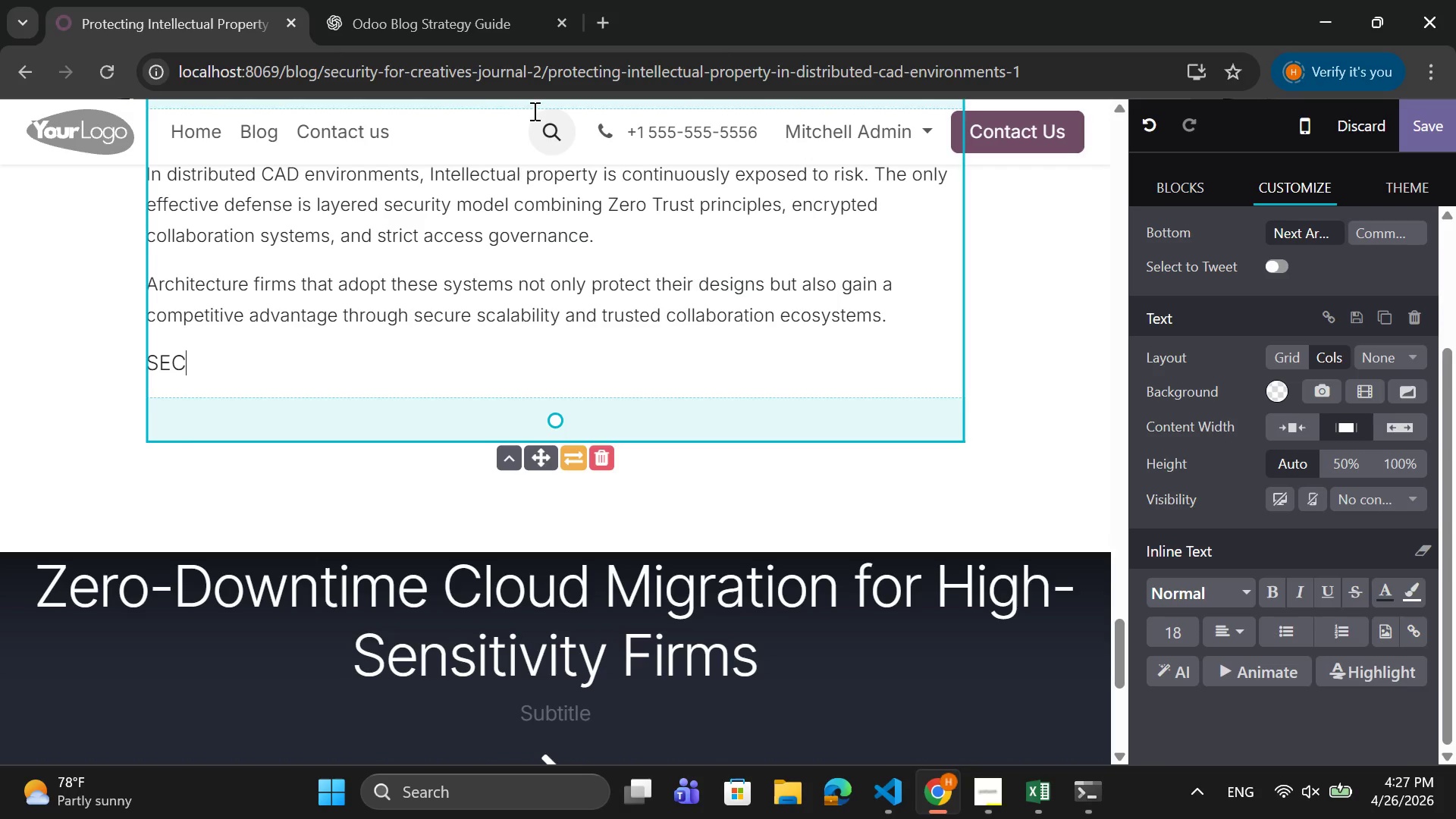 
type(URE YOUR DESIGN PIPELINE)
 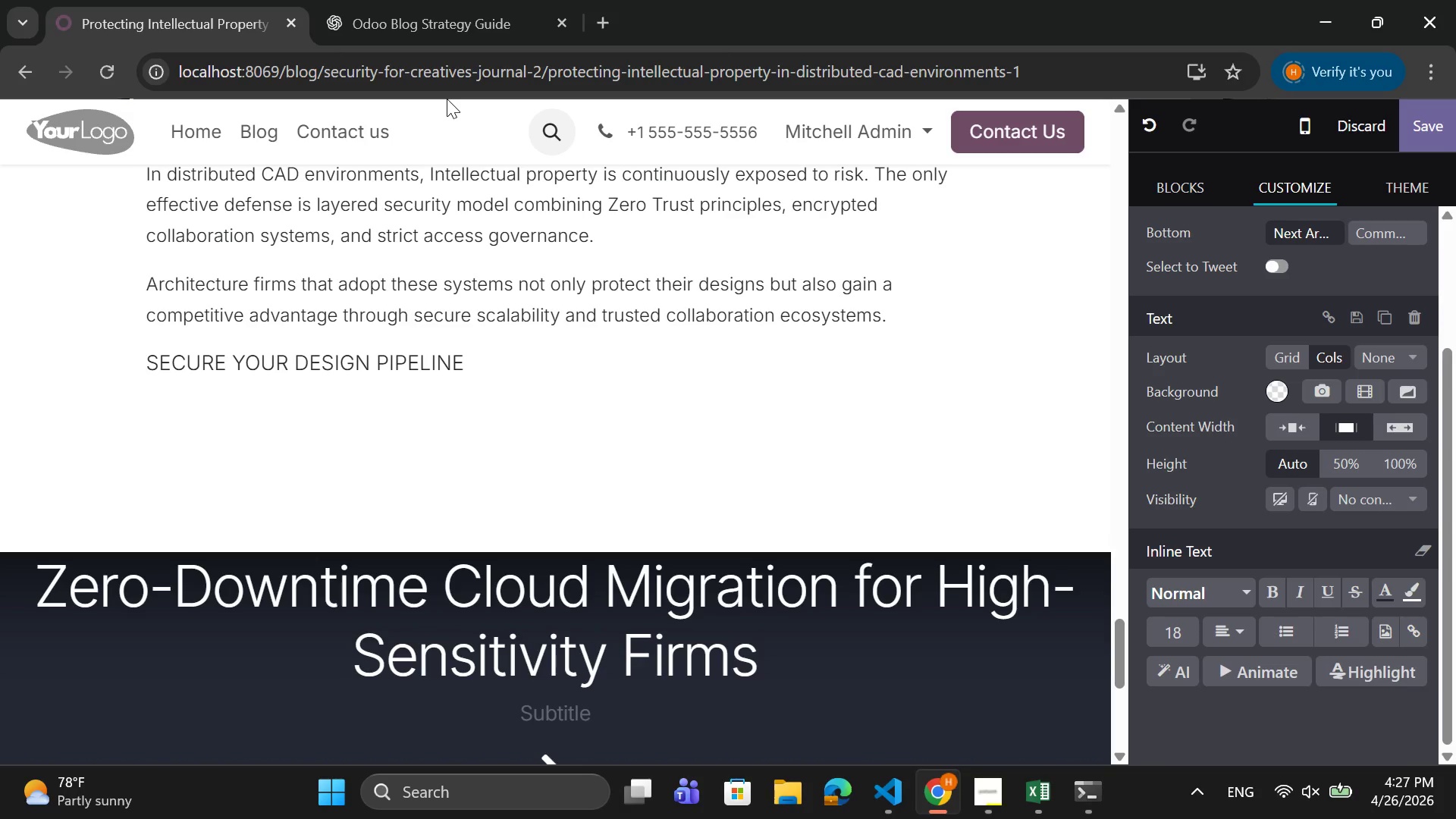 
key(Enter)
 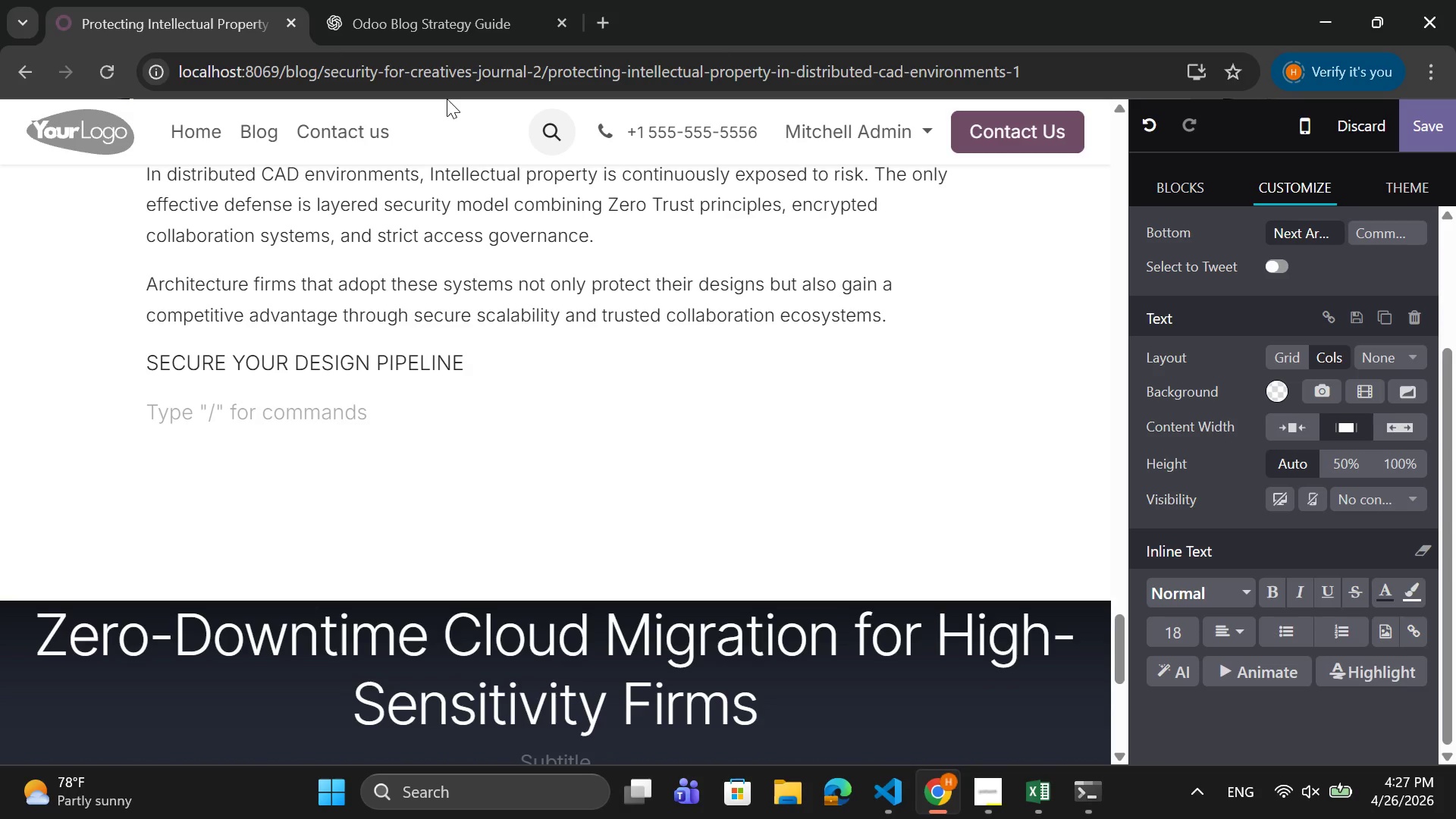 
type(Protect t)
key(Backspace)
type(your architectural intellectual pt)
key(Backspace)
type(roperty with entrr)
key(Backspace)
key(Backspace)
type(erprise-grs)
key(Backspace)
type(ade security archi)
 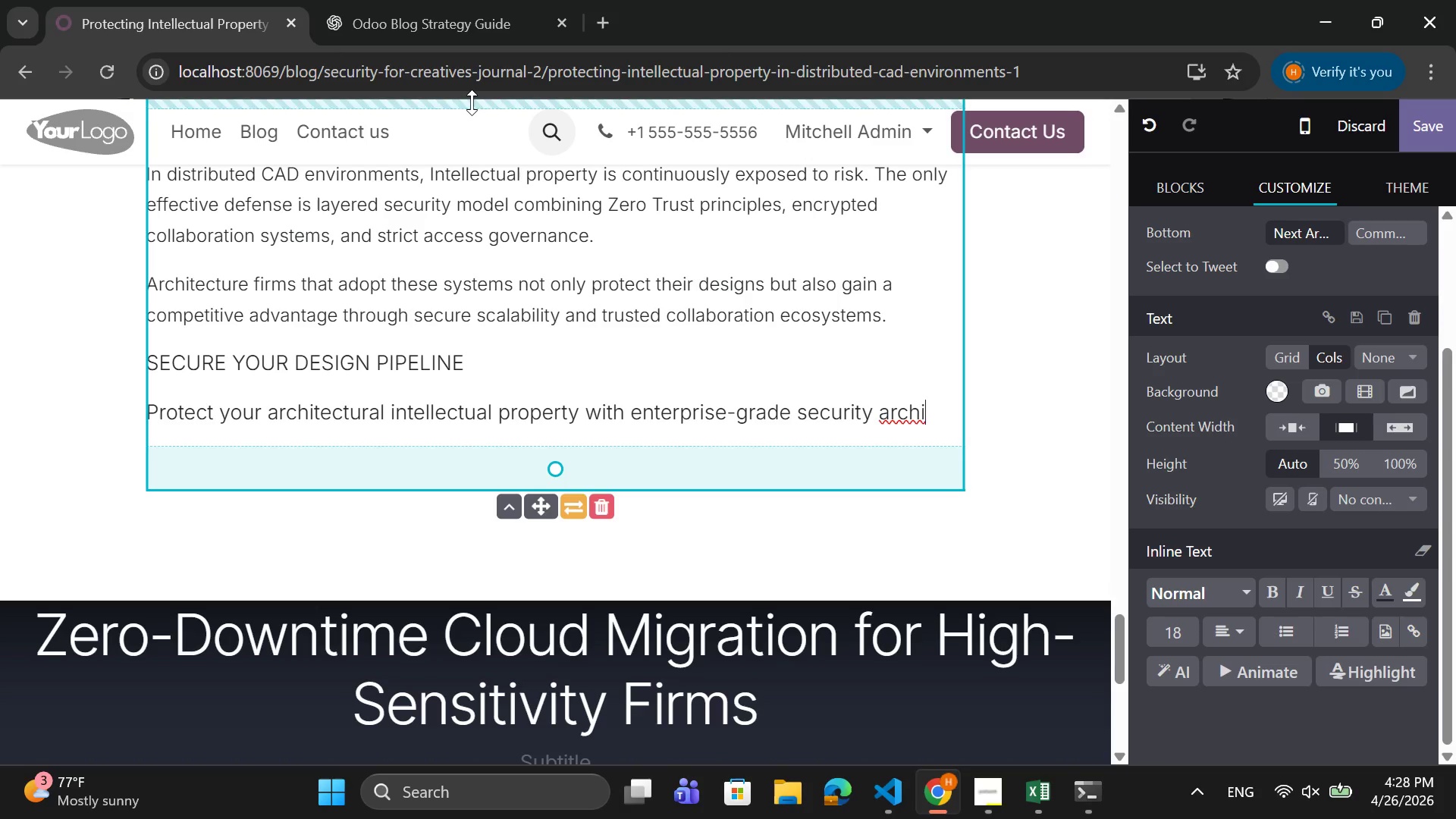 
type(tecture.)
 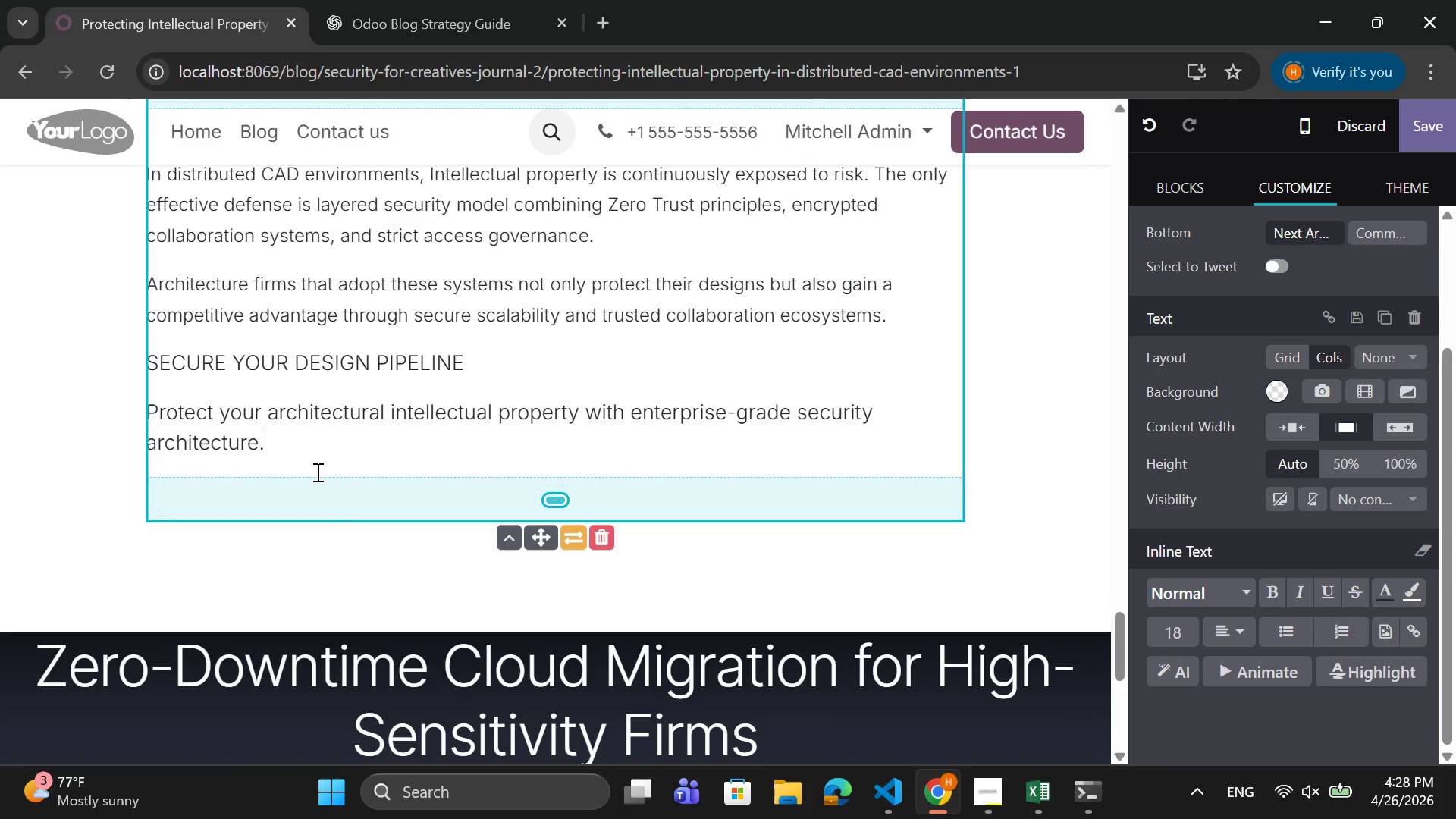 
left_click_drag(start_coordinate=[275, 450], to_coordinate=[121, 426])
 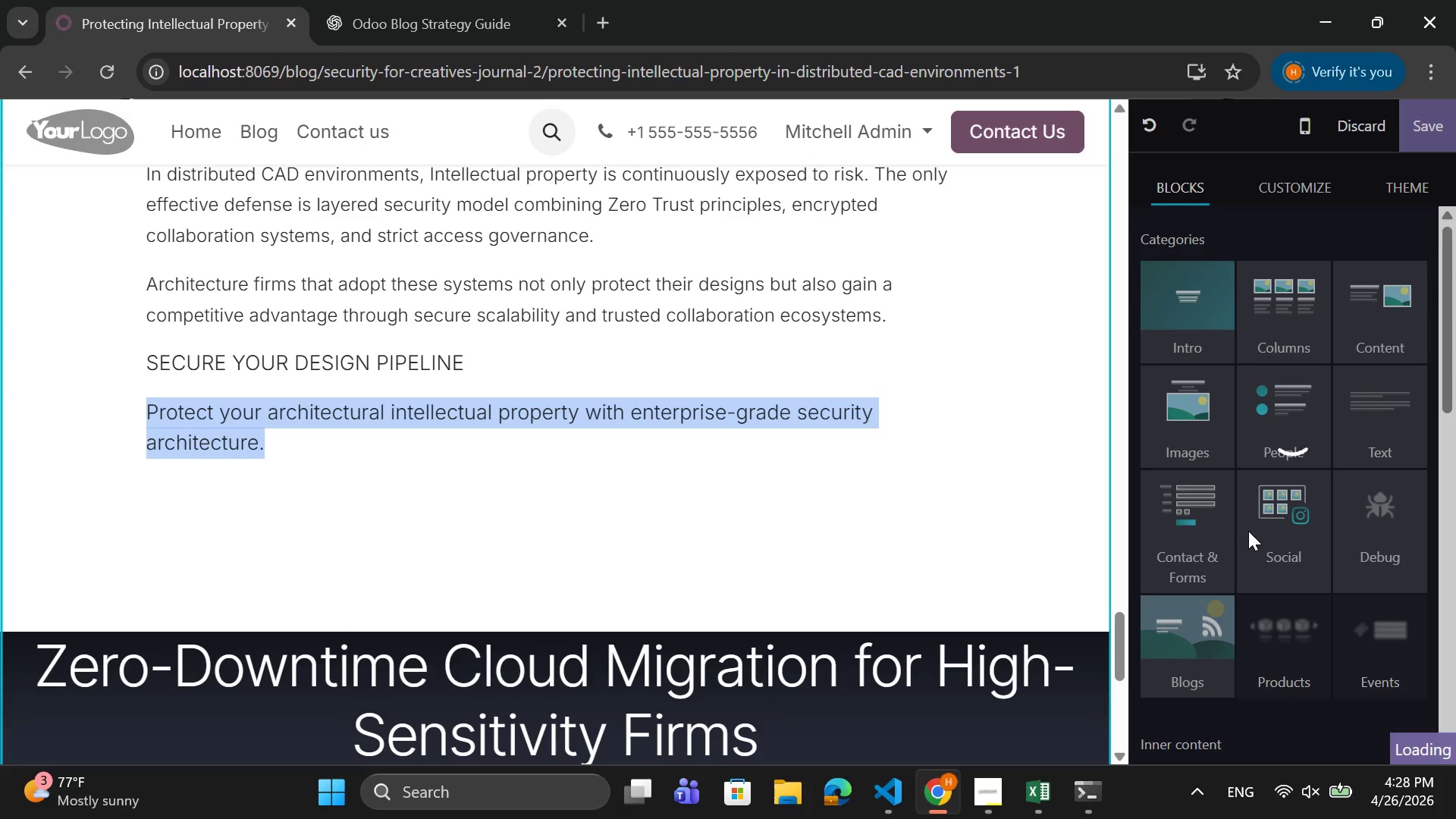 
scroll: coordinate [1249, 533], scroll_direction: down, amount: 3.0
 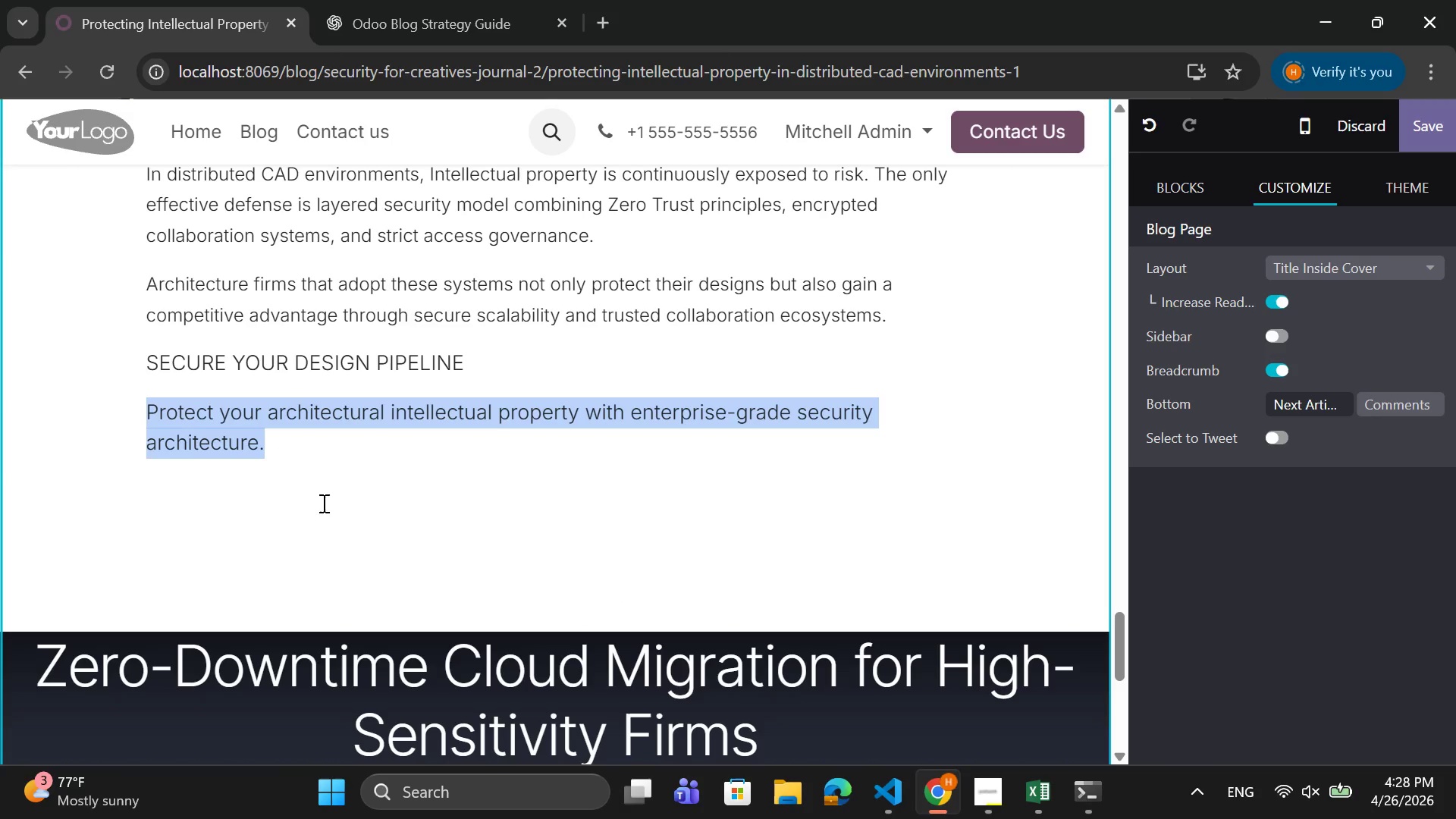 
left_click([282, 451])
 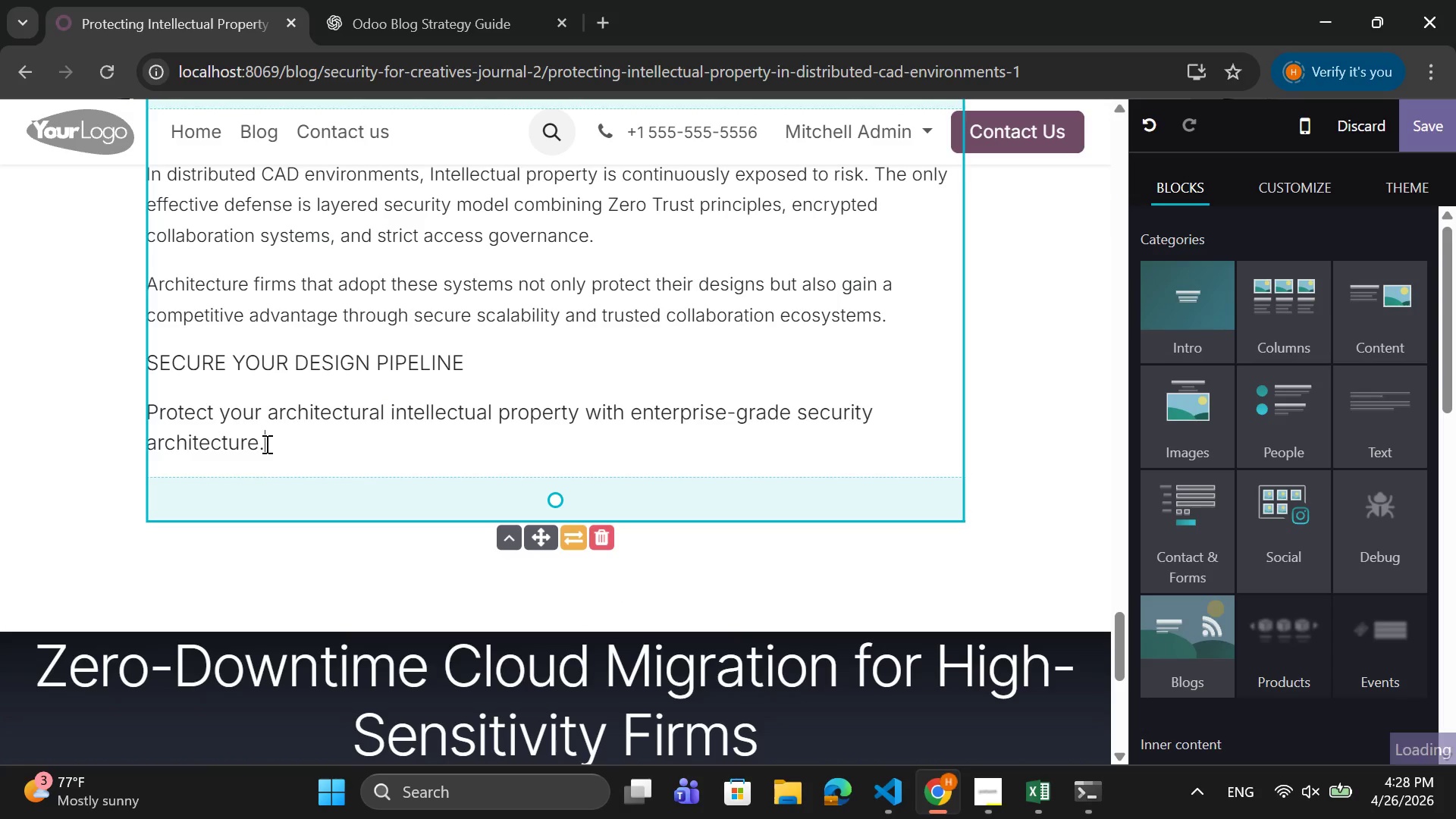 
left_click_drag(start_coordinate=[265, 444], to_coordinate=[149, 417])
 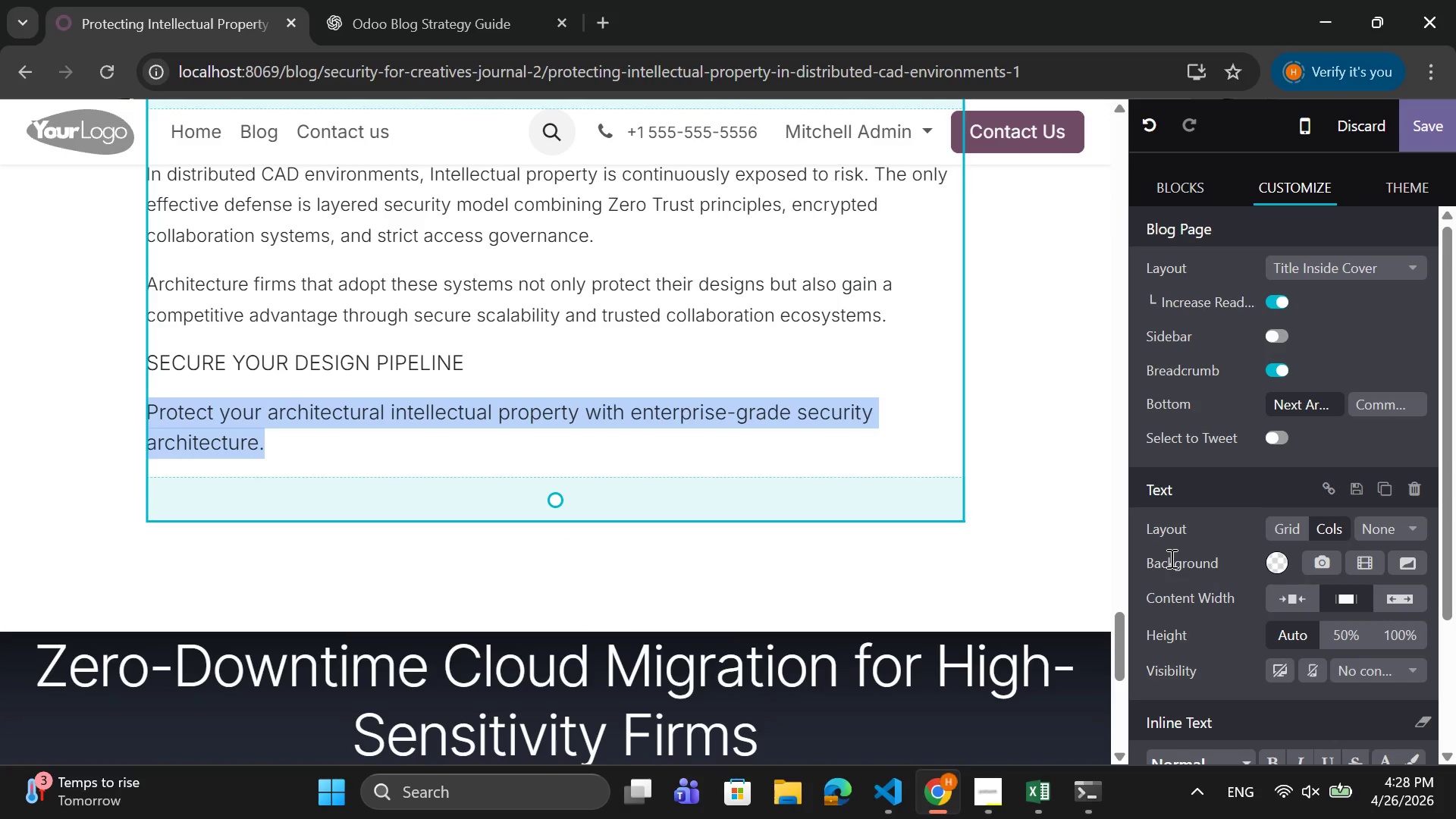 
scroll: coordinate [1171, 558], scroll_direction: down, amount: 9.0
 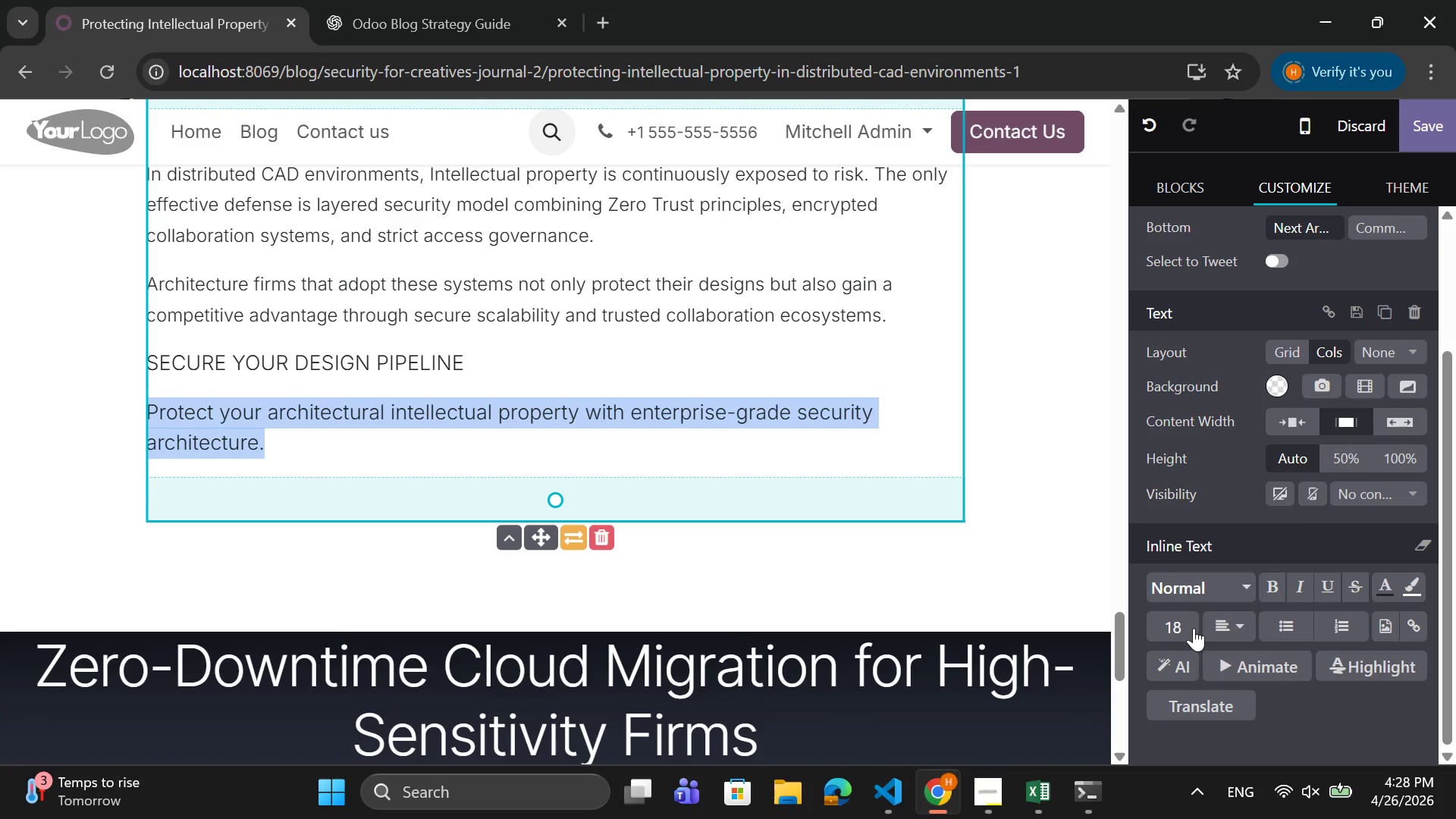 
left_click([1192, 628])
 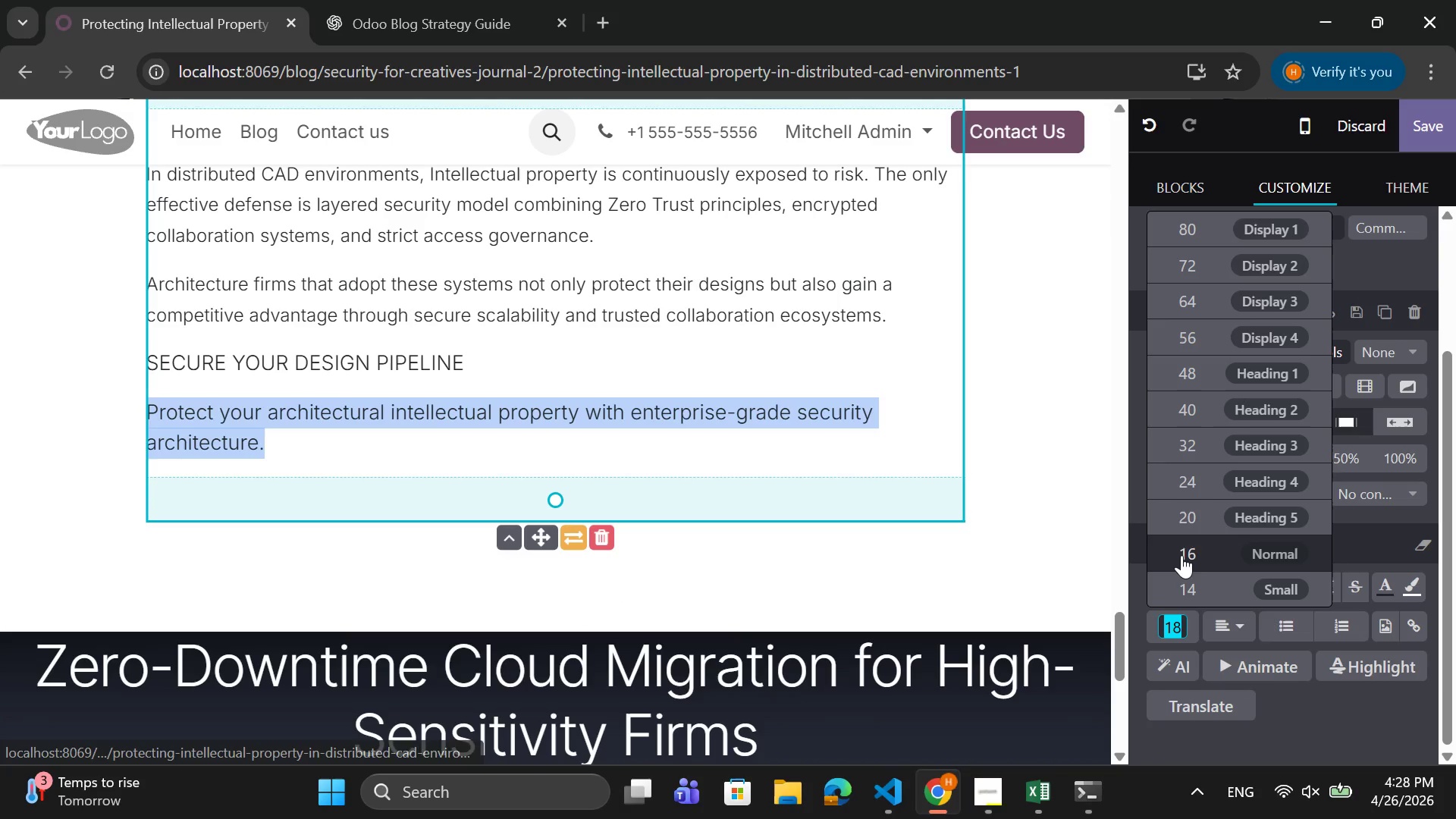 
left_click([1181, 551])
 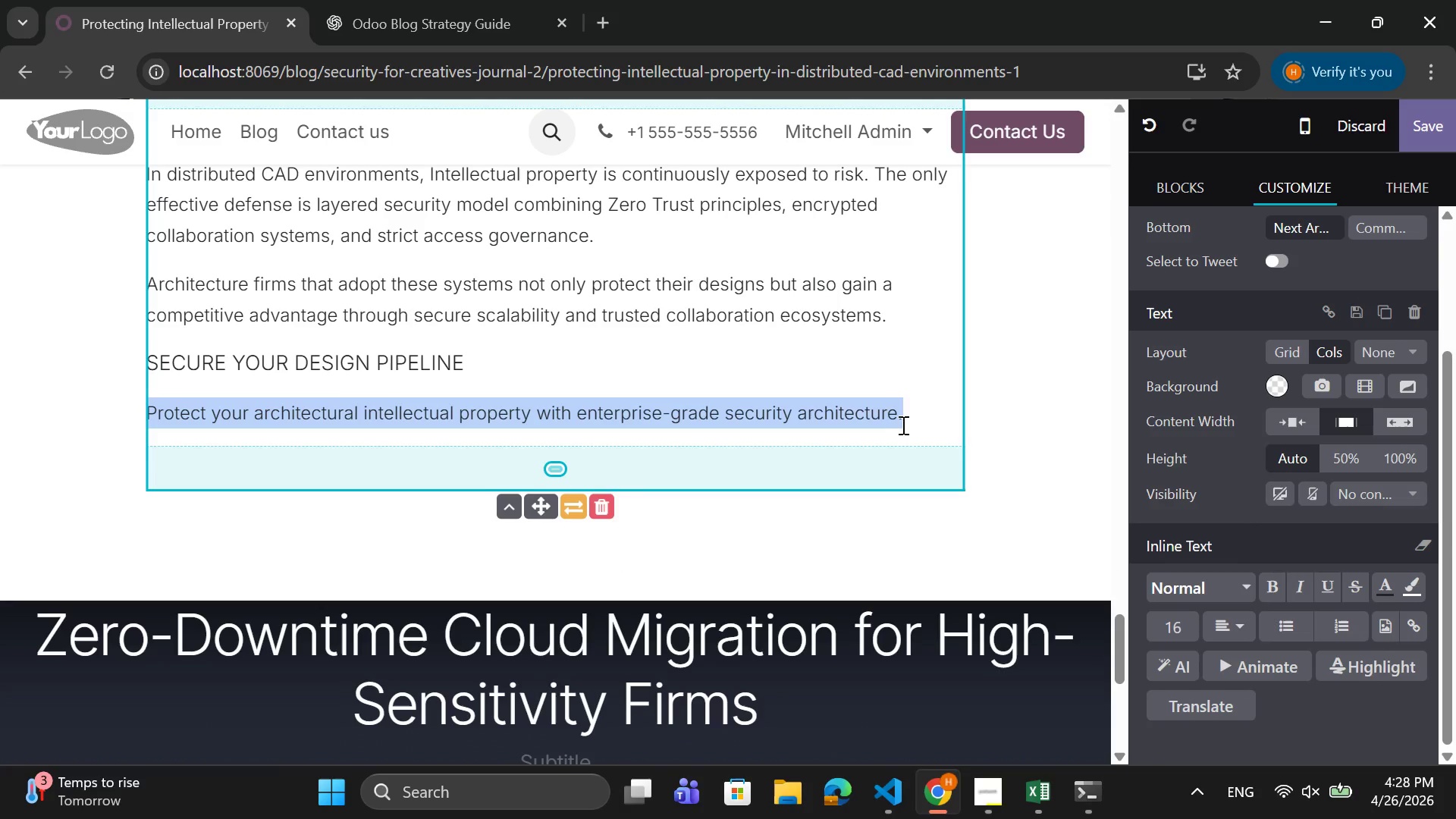 
left_click([915, 411])
 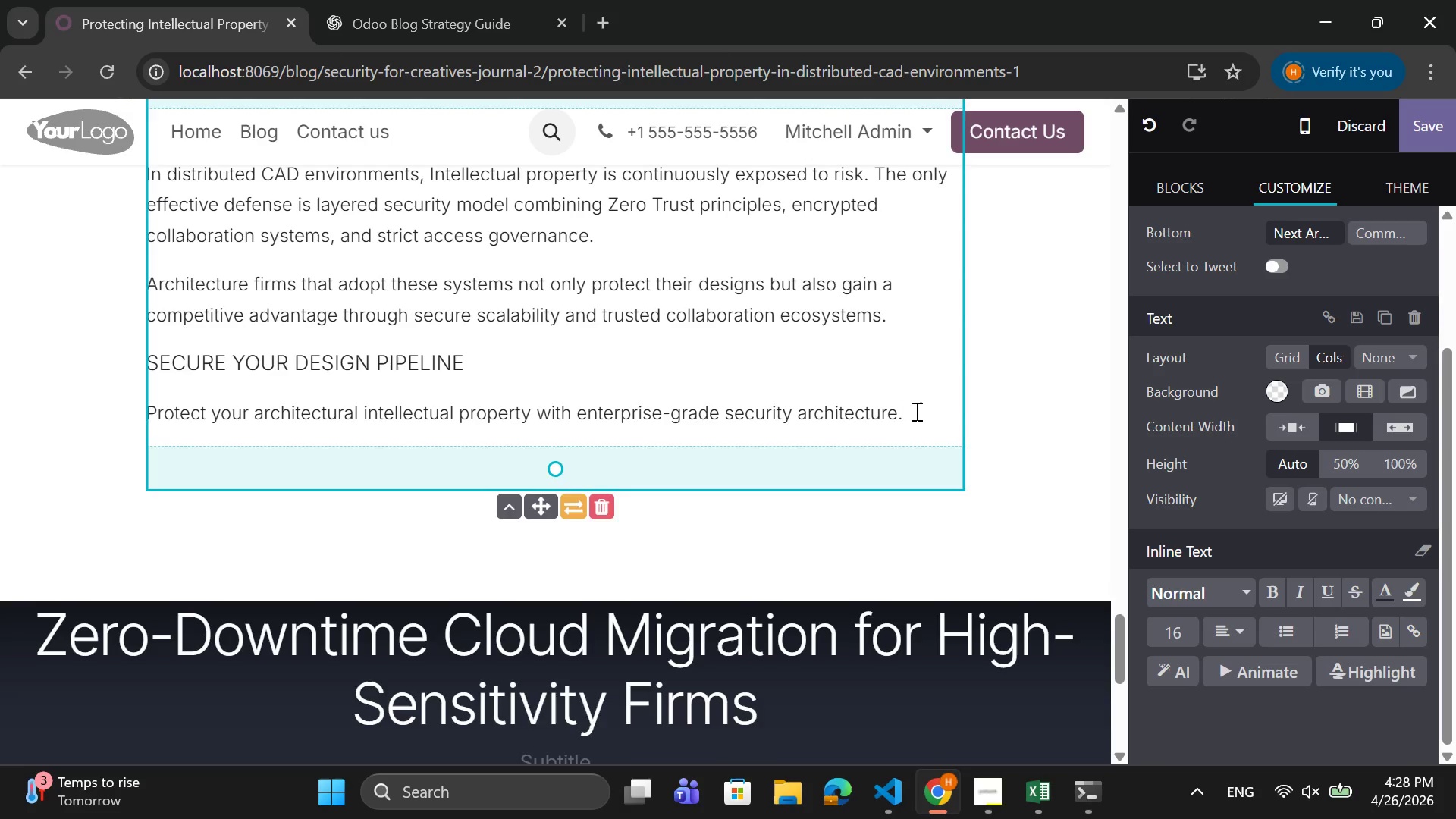 
key(Enter)
 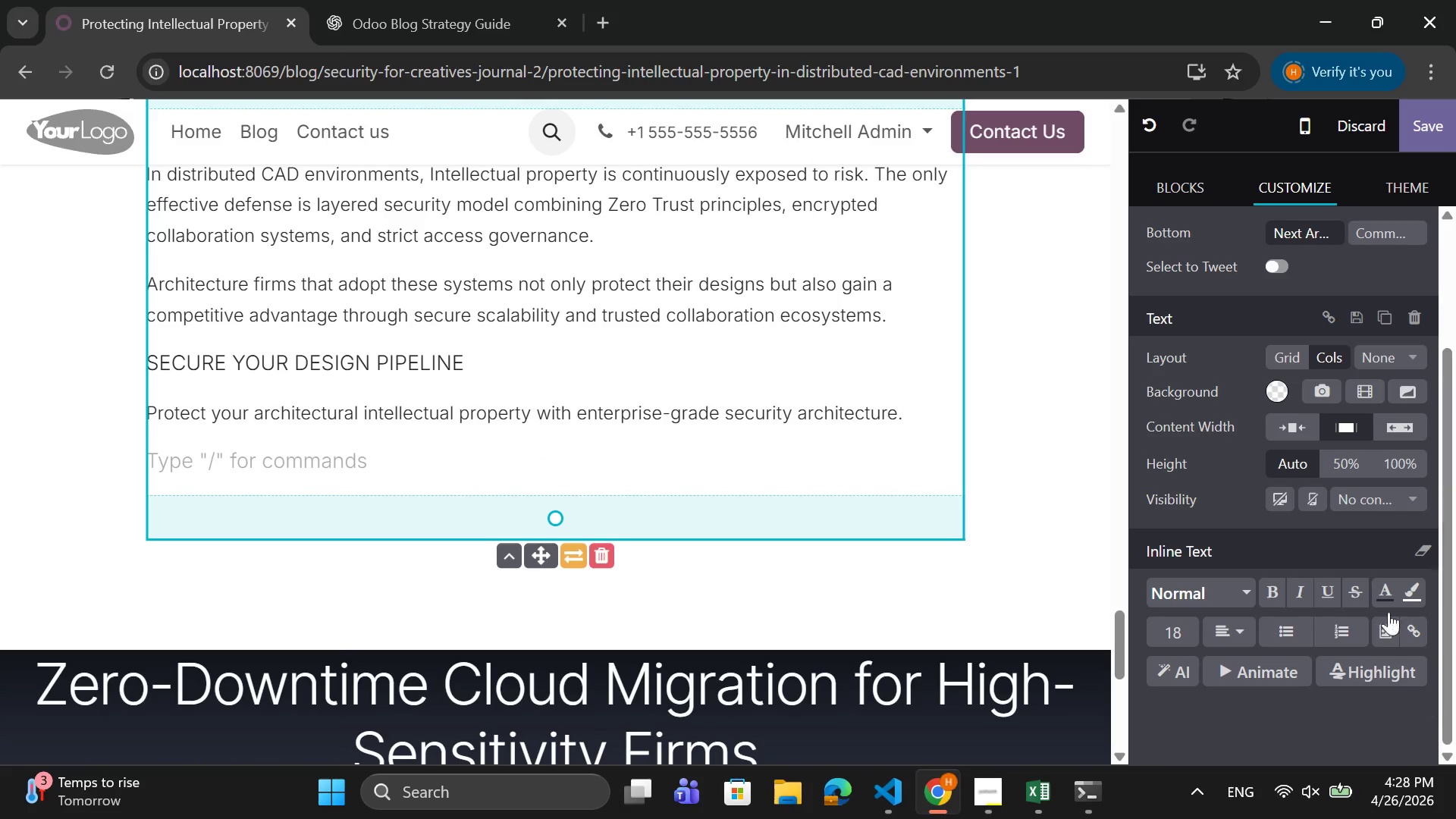 
wait(5.58)
 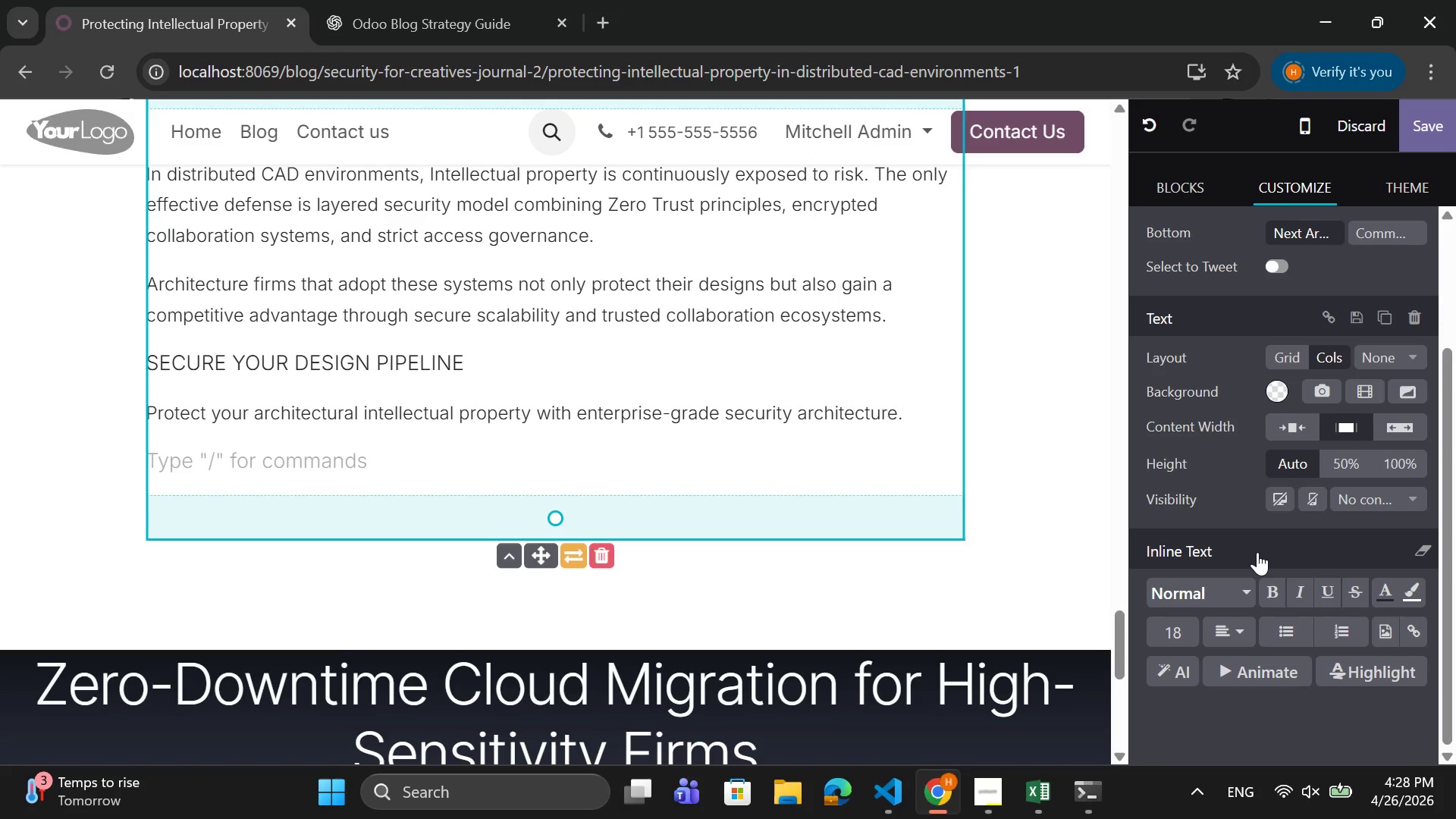 
left_click([1286, 365])
 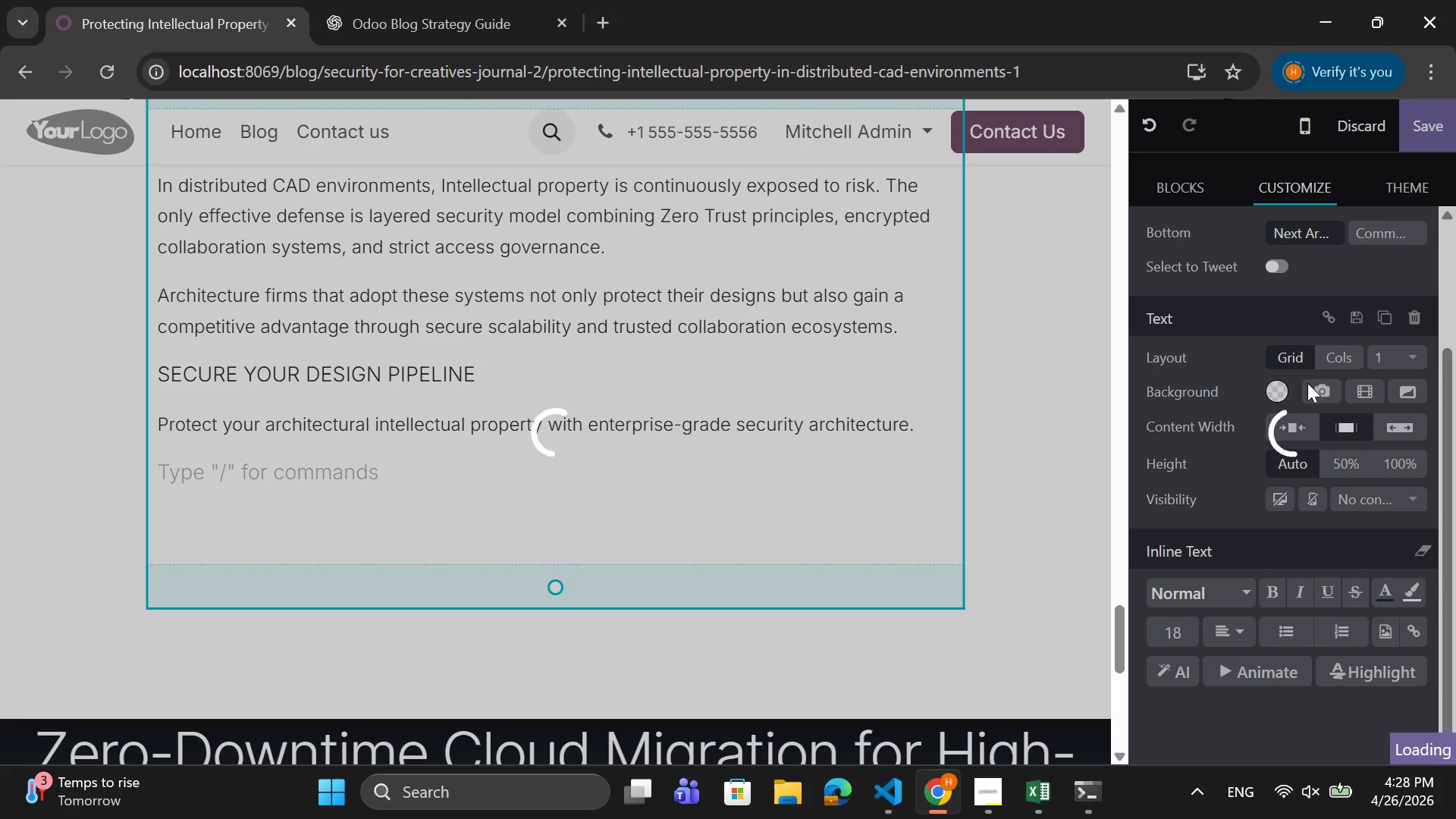 
mouse_move([1335, 418])
 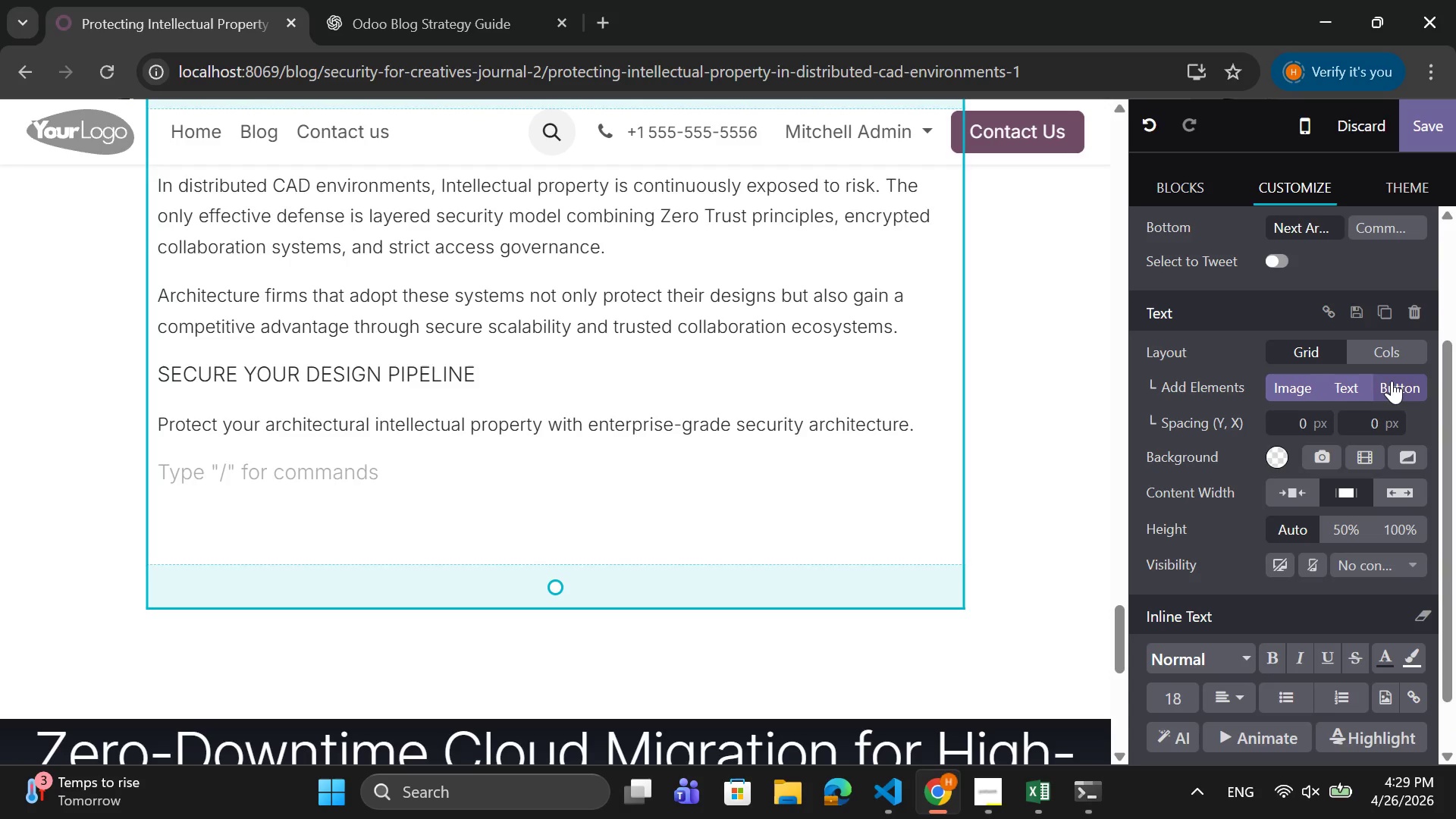 
left_click([1392, 381])
 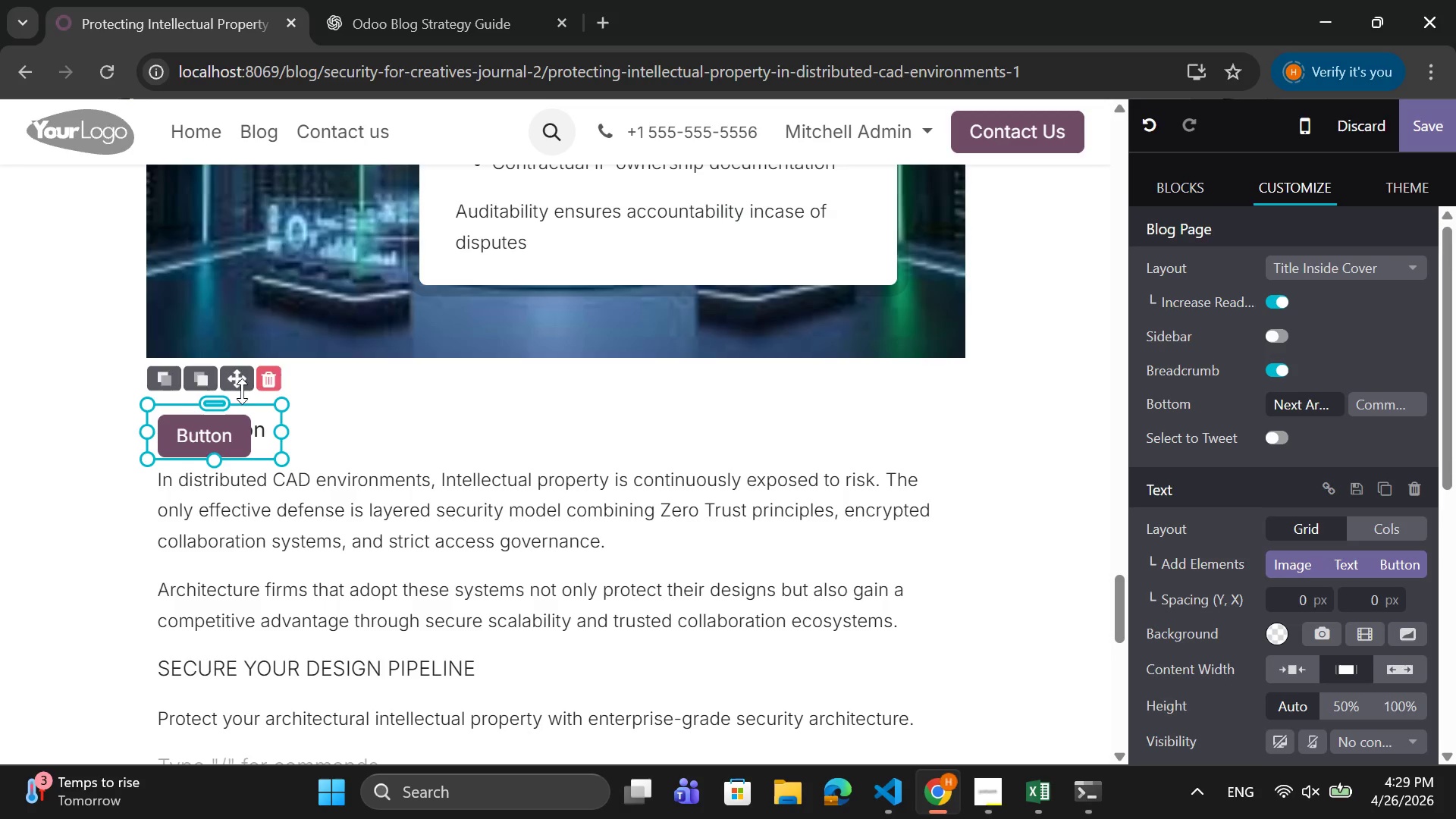 
wait(5.55)
 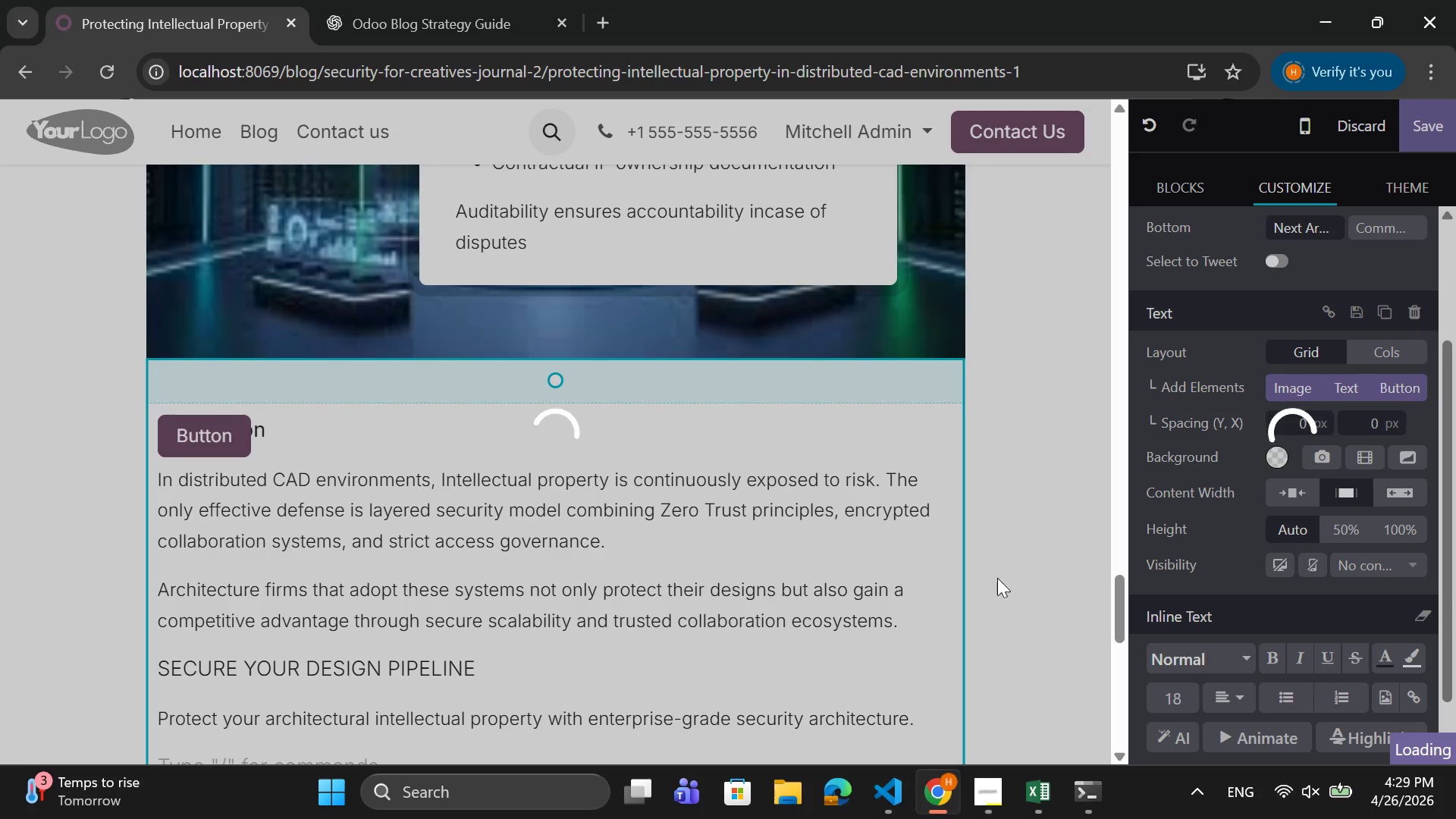 
left_click_drag(start_coordinate=[239, 376], to_coordinate=[428, 392])
 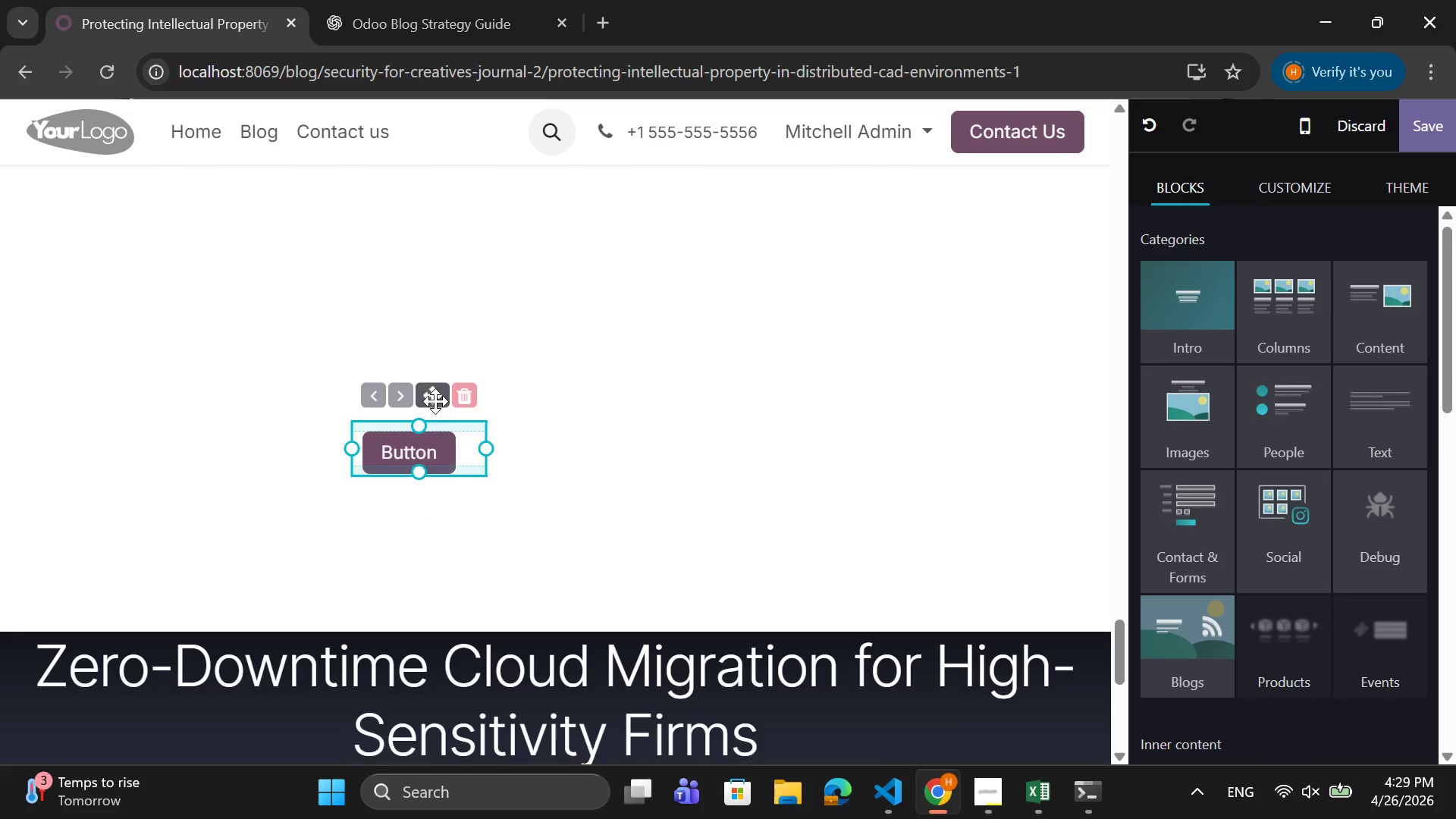 
scroll: coordinate [435, 401], scroll_direction: up, amount: 3.0
 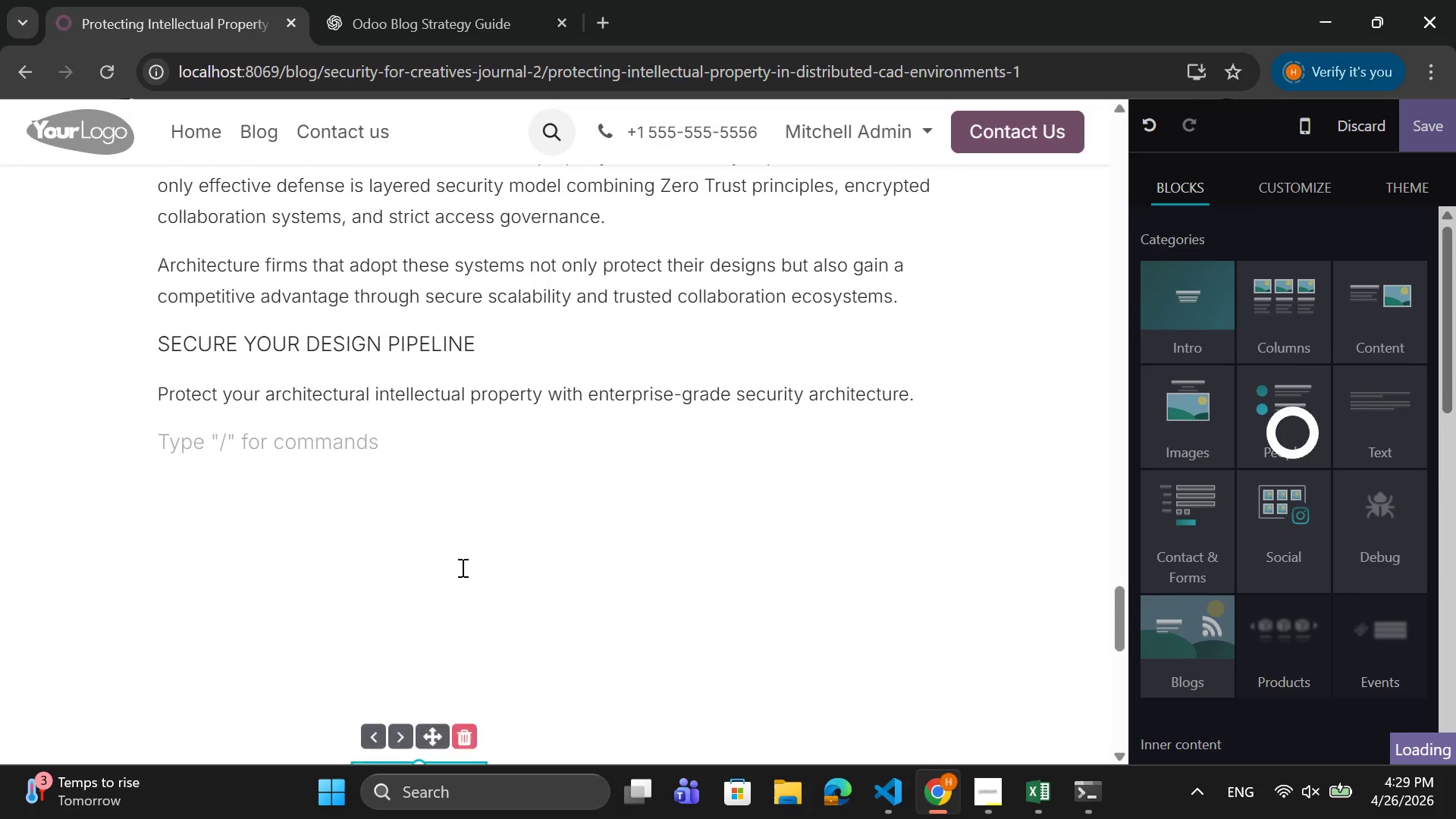 
scroll: coordinate [462, 570], scroll_direction: down, amount: 1.0
 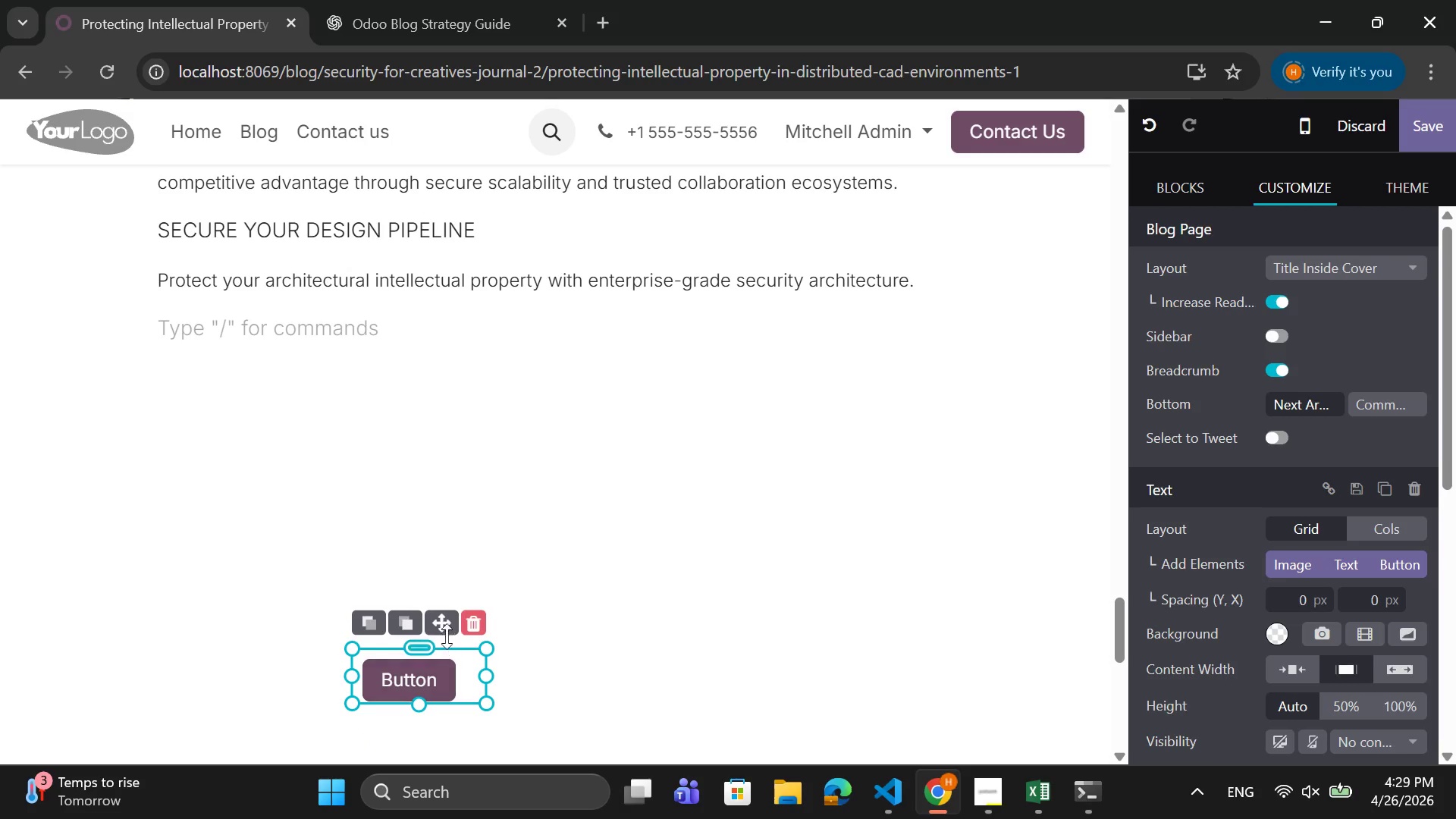 
left_click_drag(start_coordinate=[447, 624], to_coordinate=[479, 303])
 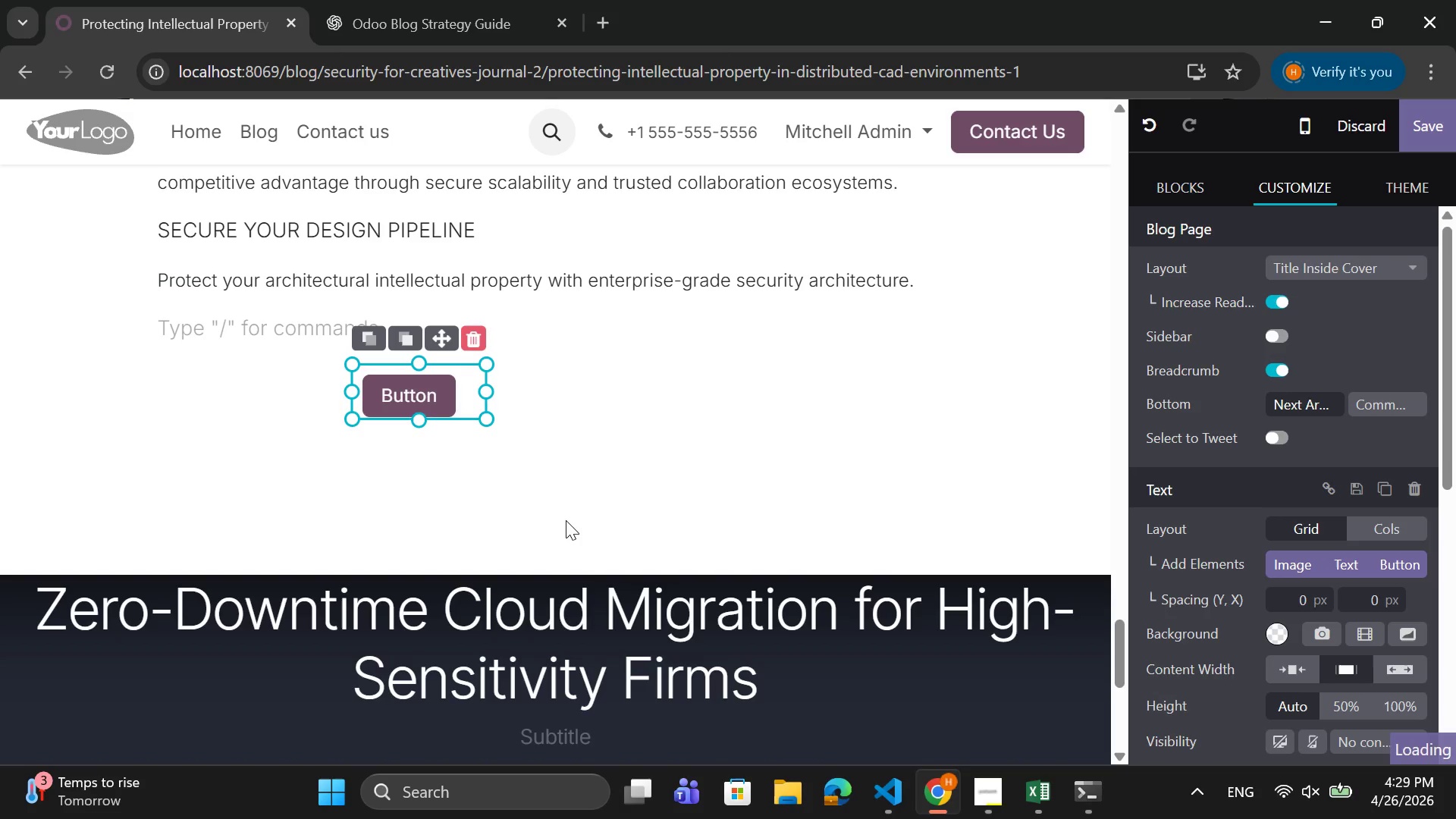 
scroll: coordinate [566, 520], scroll_direction: up, amount: 2.0
 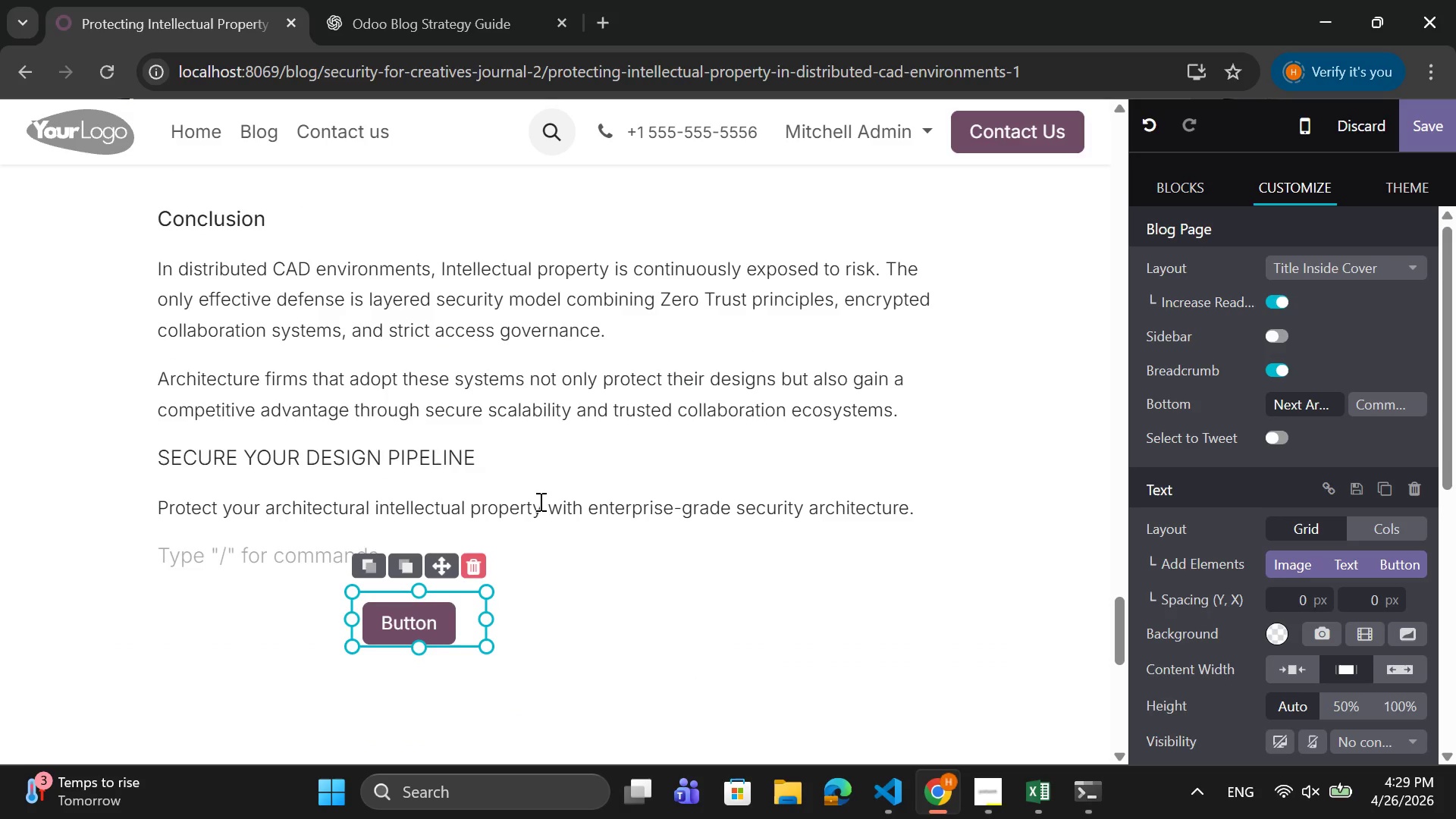 
left_click([281, 551])
 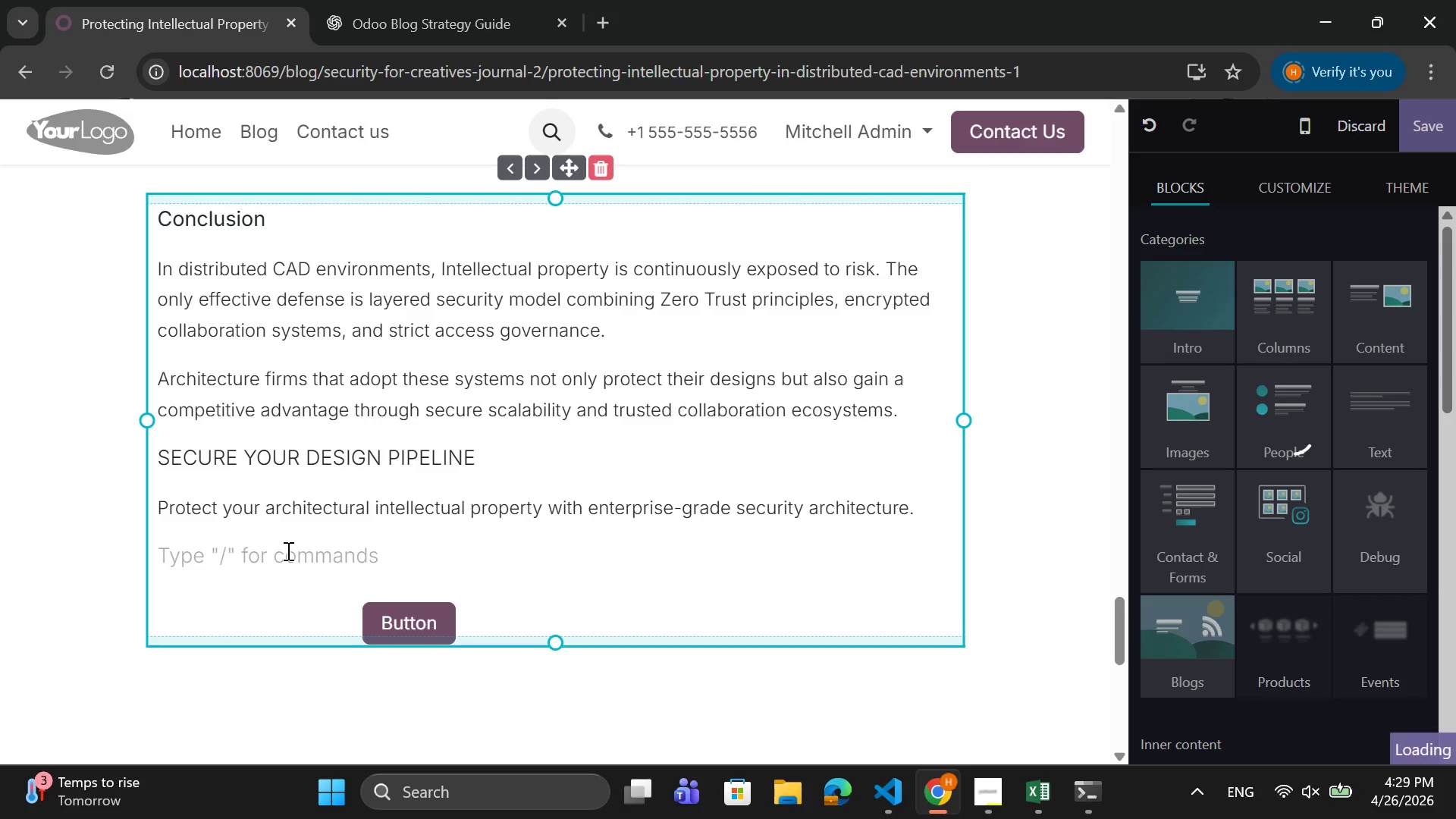 
key(Backspace)
 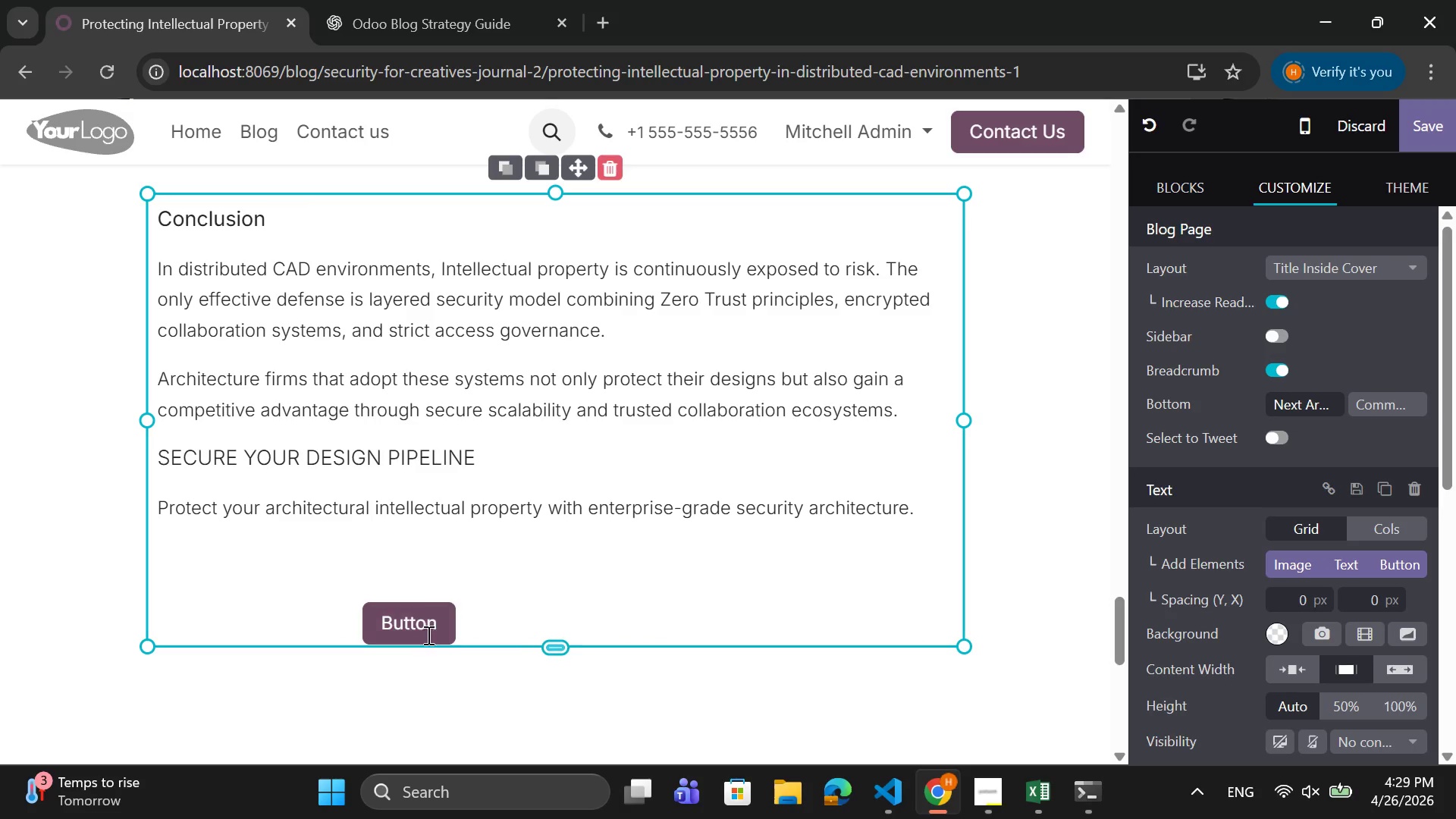 
left_click([435, 619])
 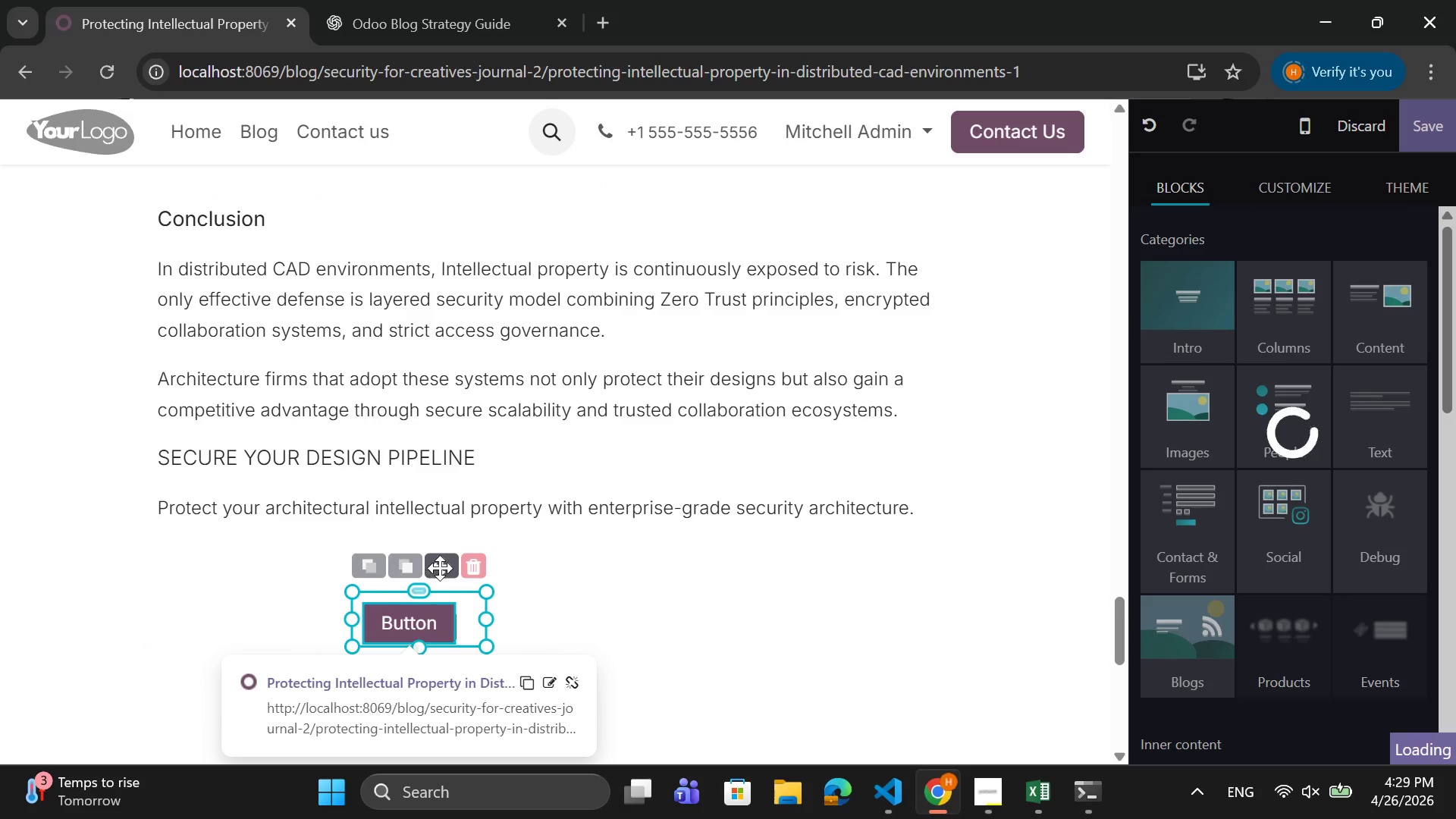 
left_click_drag(start_coordinate=[441, 566], to_coordinate=[530, 557])
 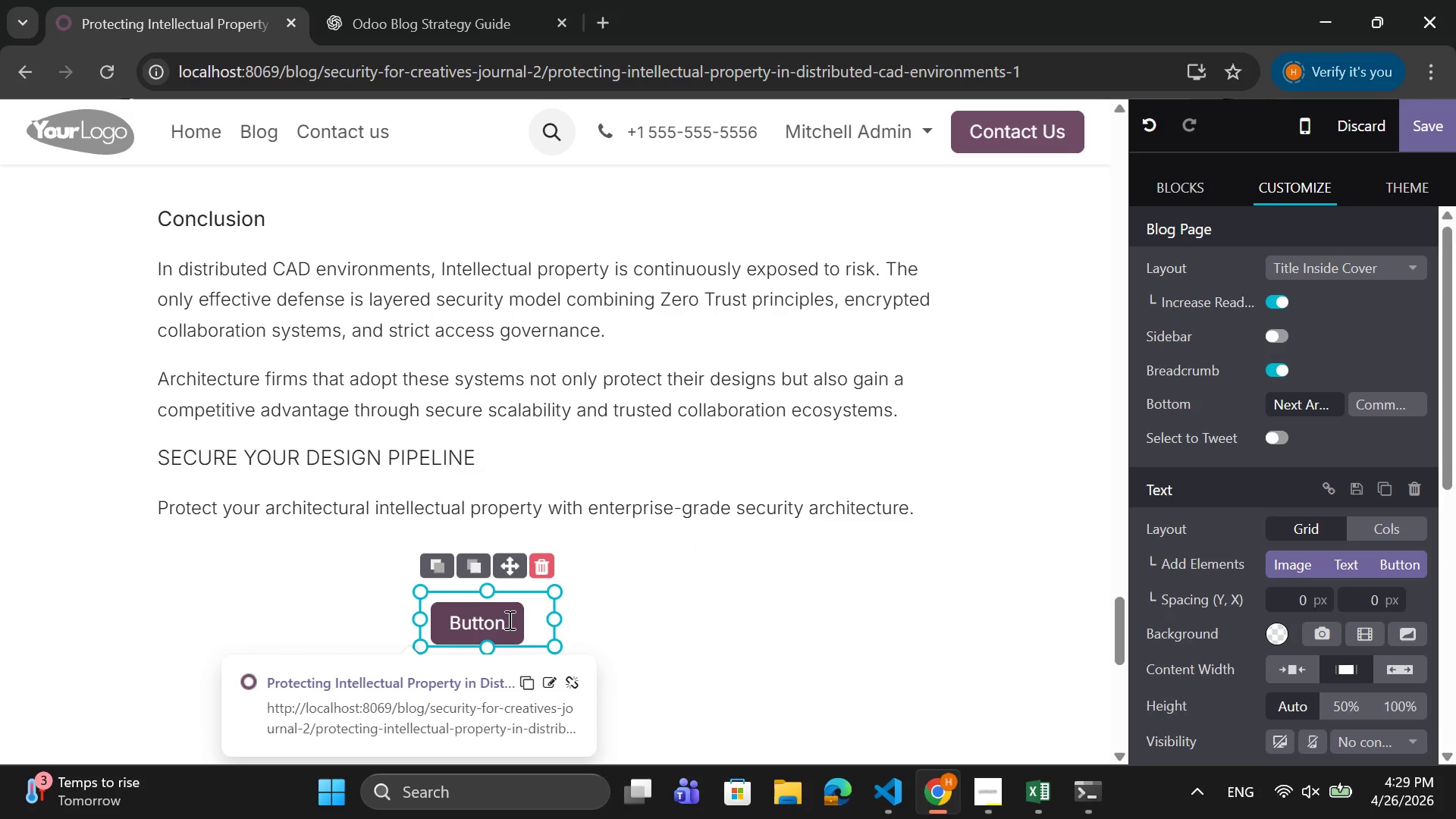 
wait(6.53)
 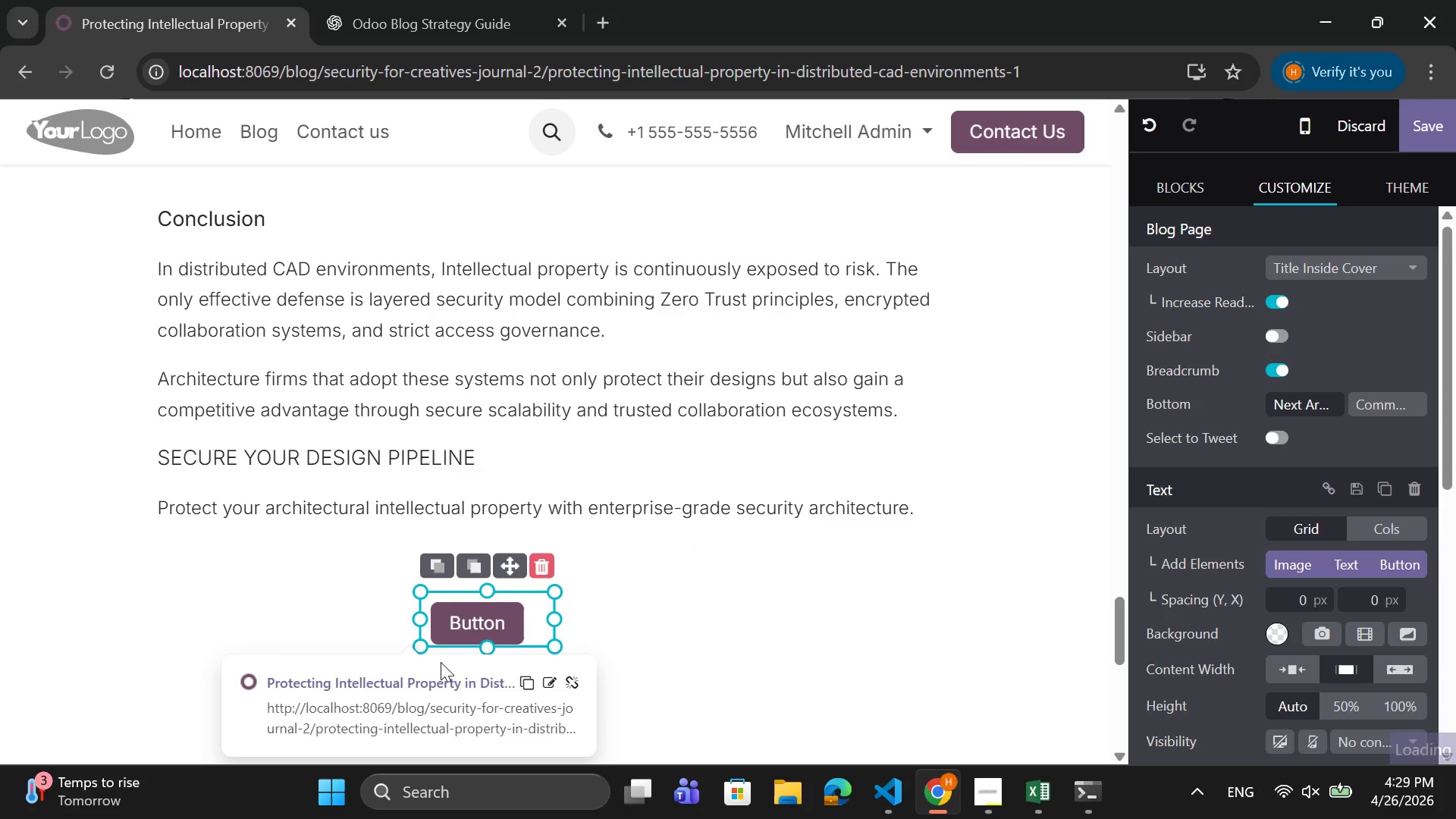 
left_click([508, 620])
 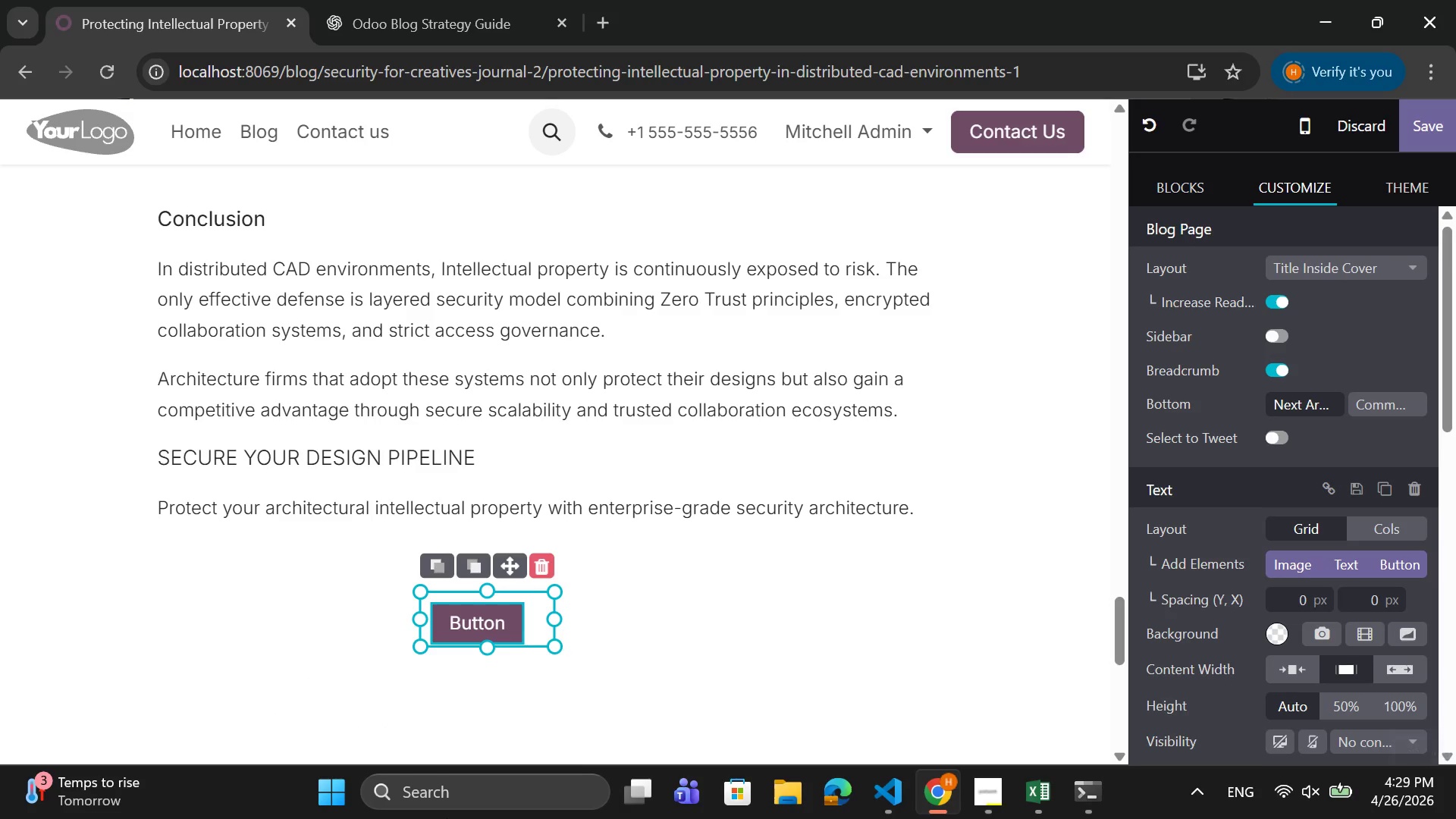 
key(Backspace)
key(Backspace)
key(Backspace)
key(Backspace)
key(Backspace)
key(Backspace)
type(Book a Confi)
 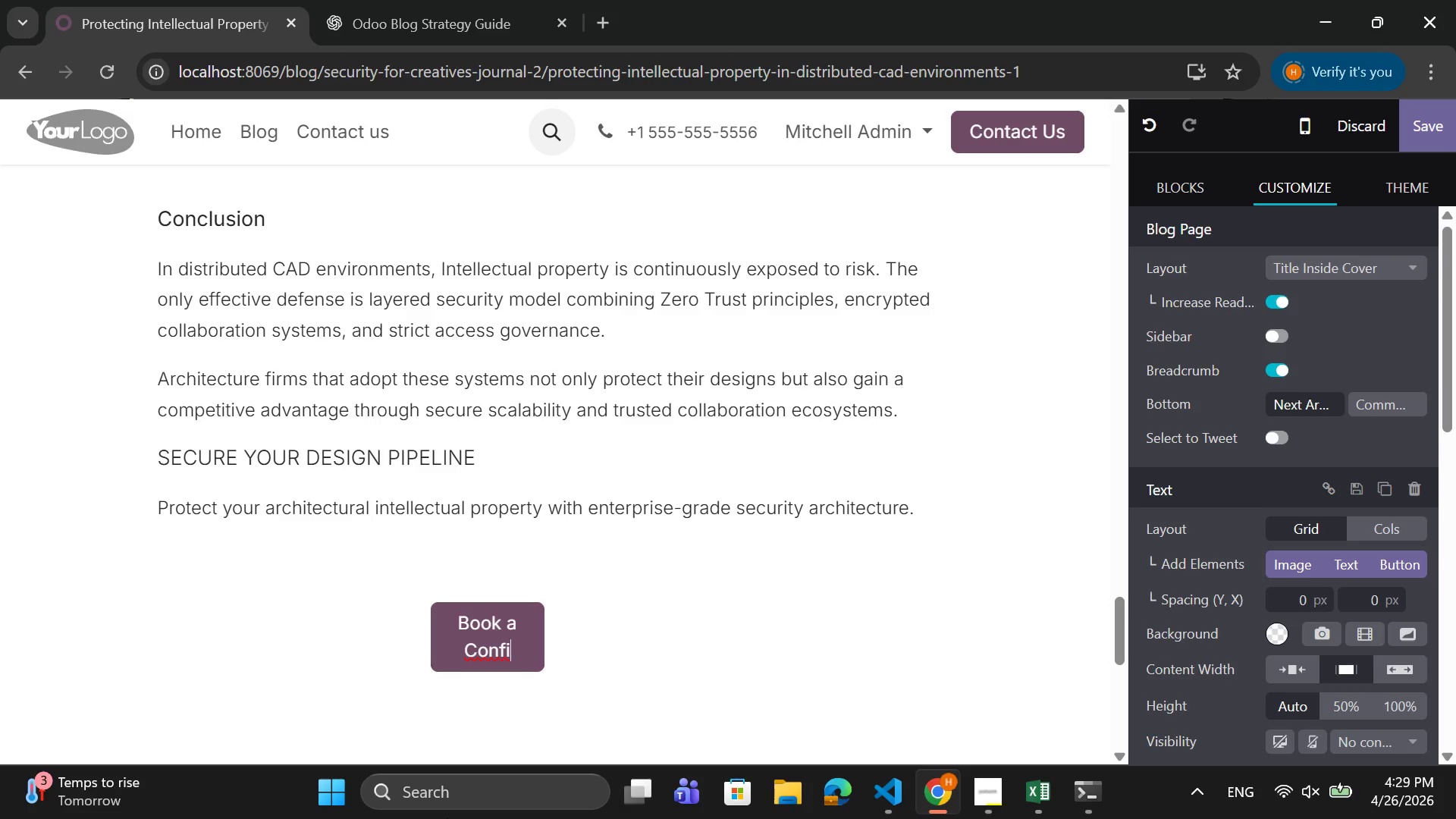 
wait(9.16)
 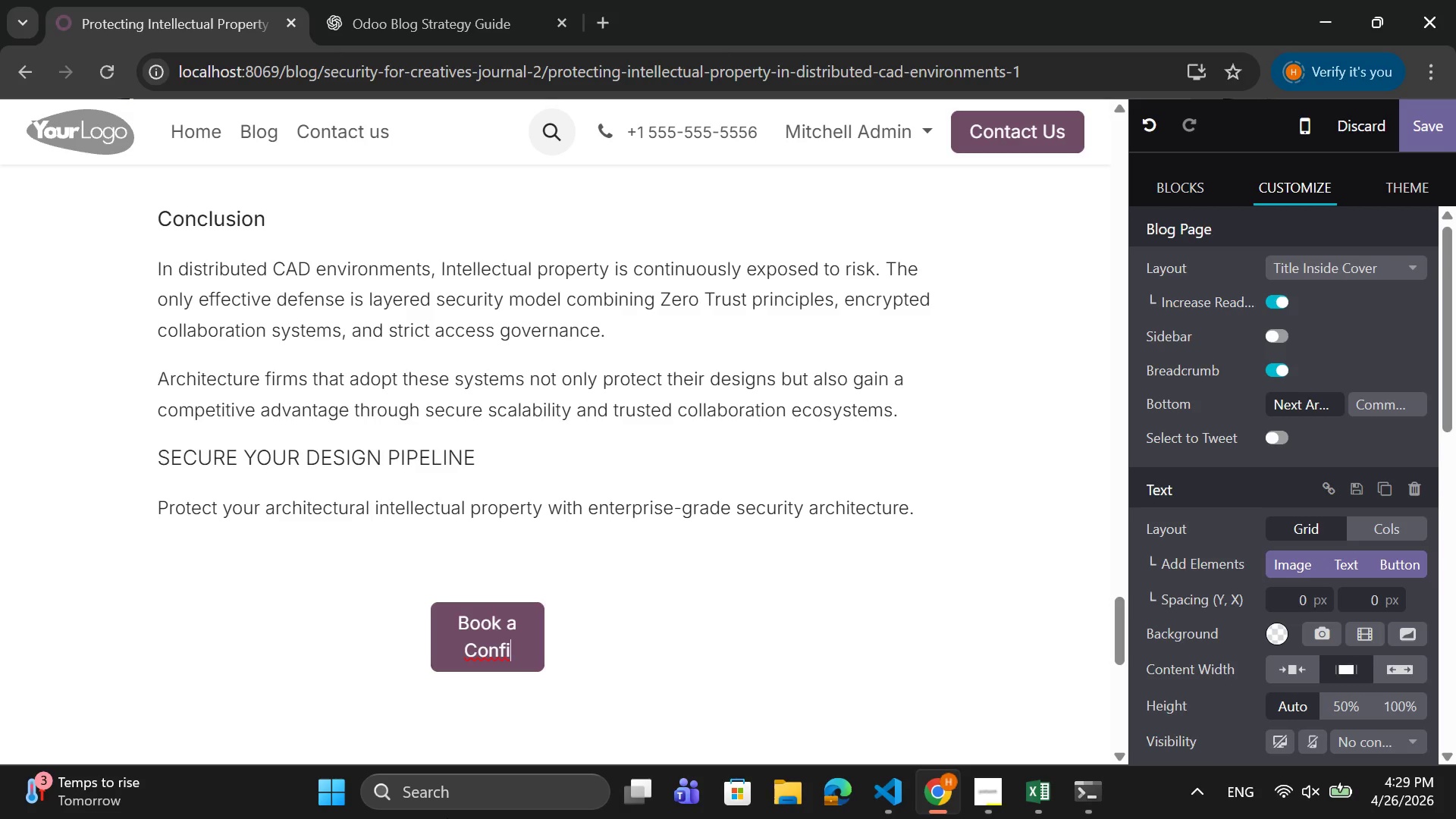 
scroll: coordinate [1240, 509], scroll_direction: up, amount: 6.0
 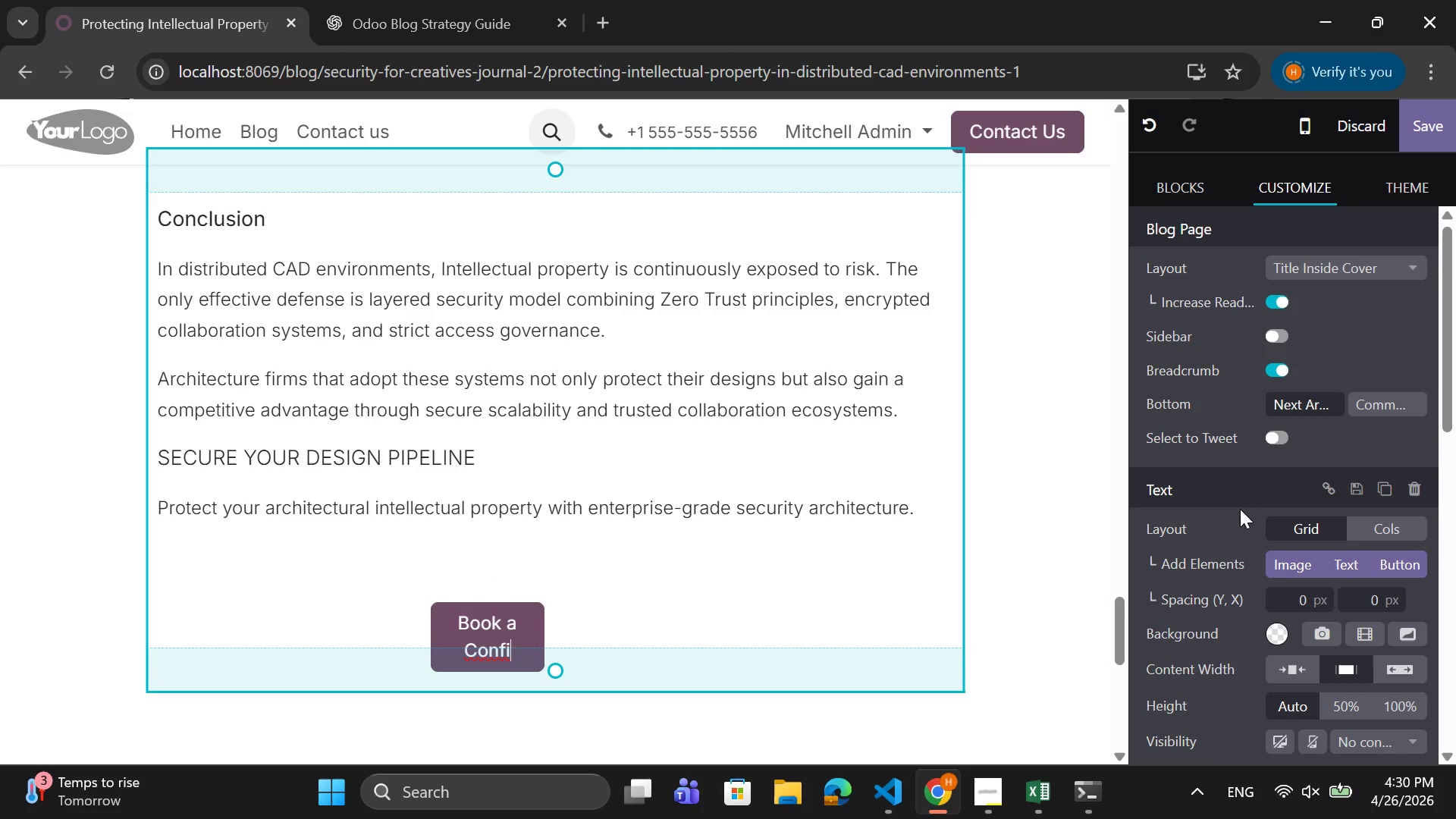 
scroll: coordinate [1240, 509], scroll_direction: down, amount: 4.0
 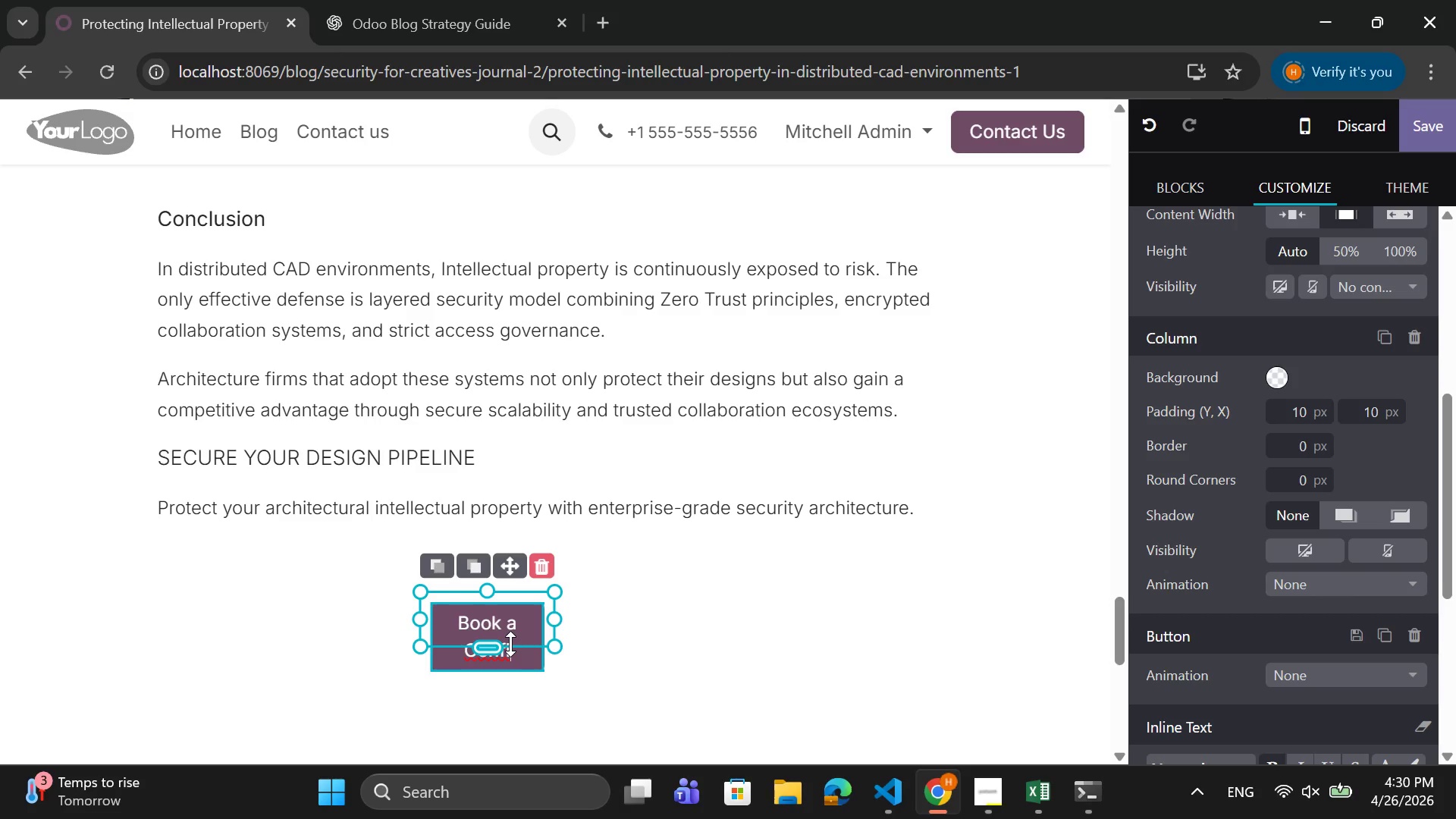 
left_click([515, 645])
 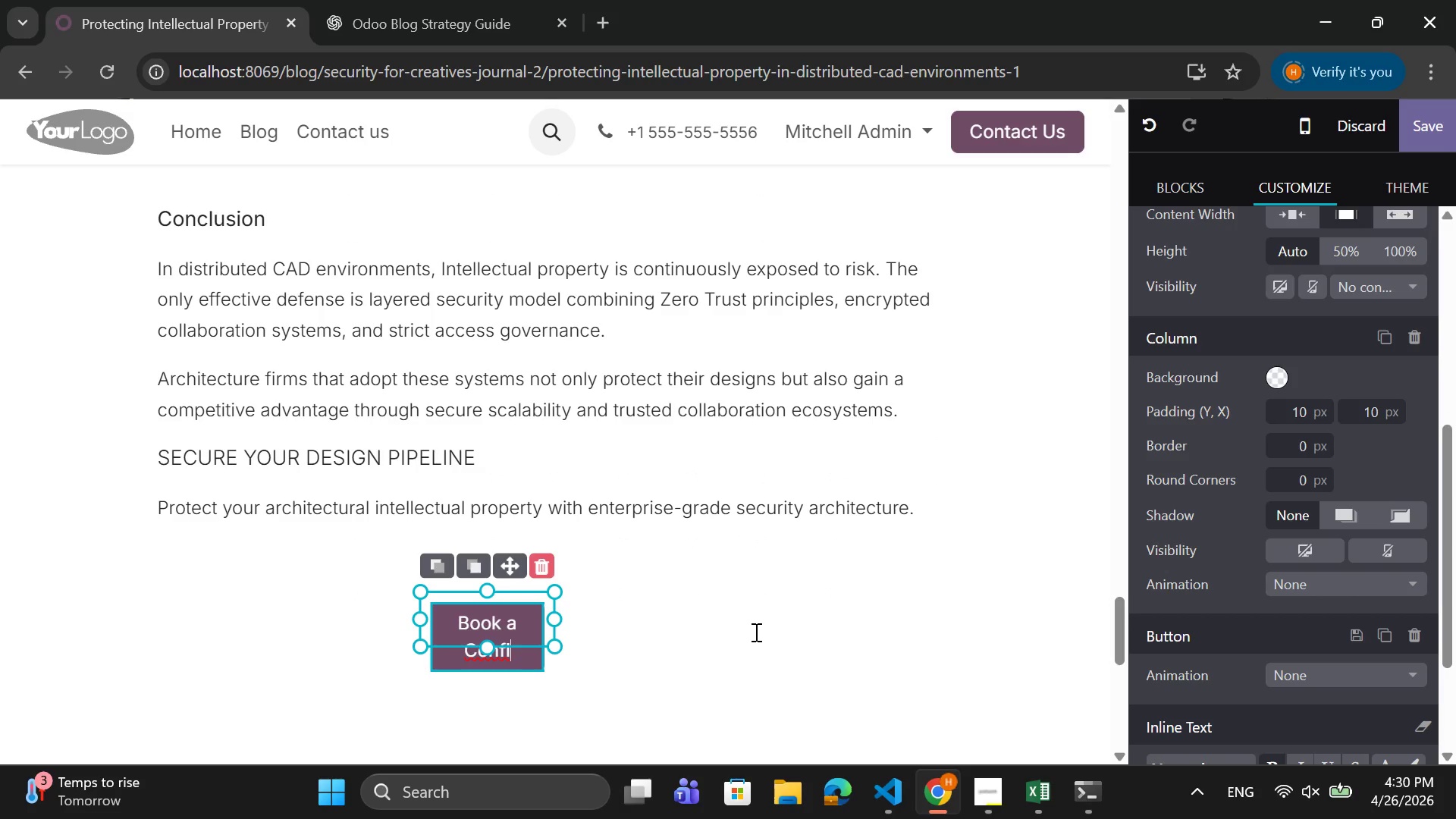 
type(dential co)
key(Backspace)
key(Backspace)
type(Consu)
 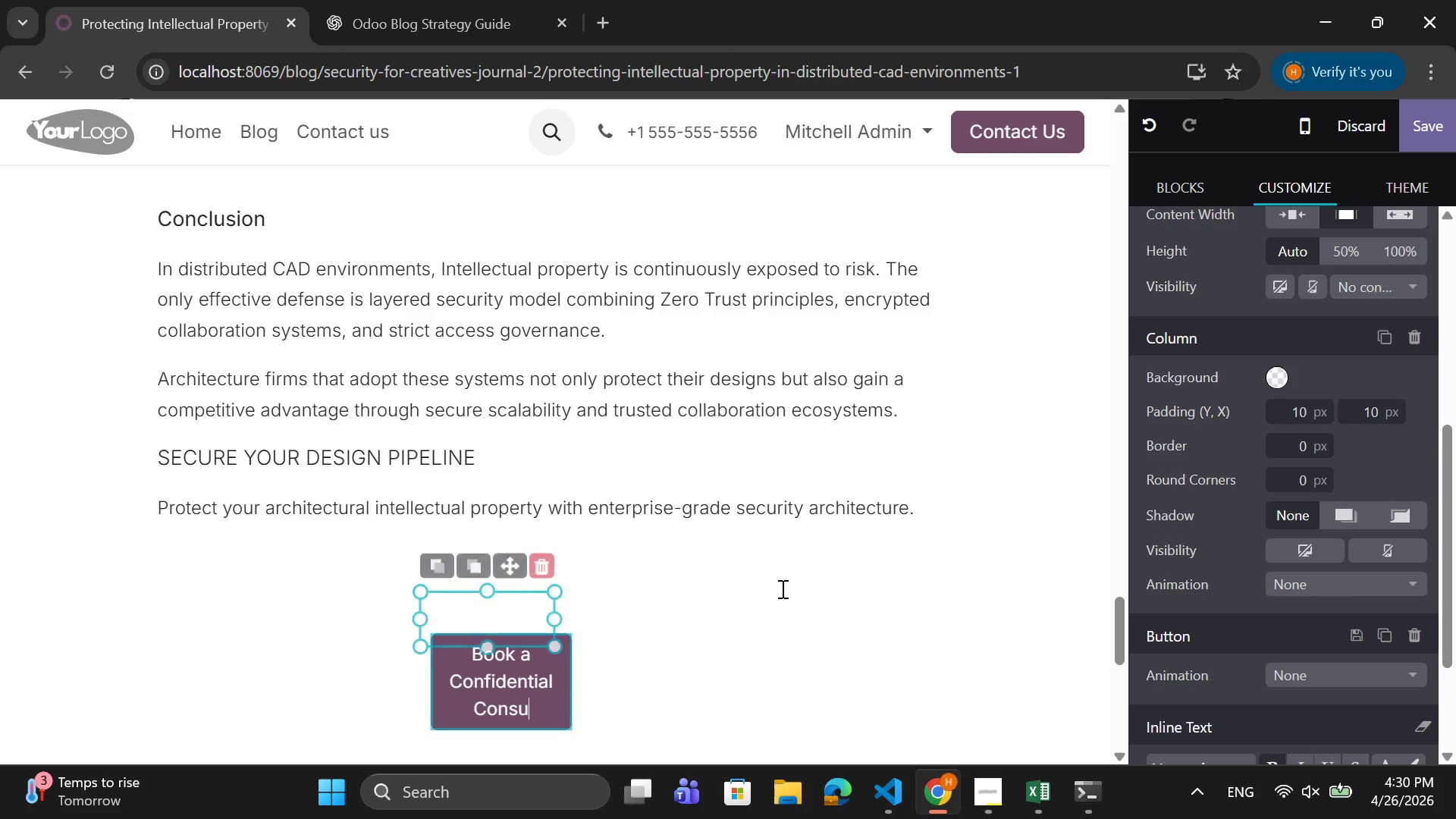 
type(ltaion)
 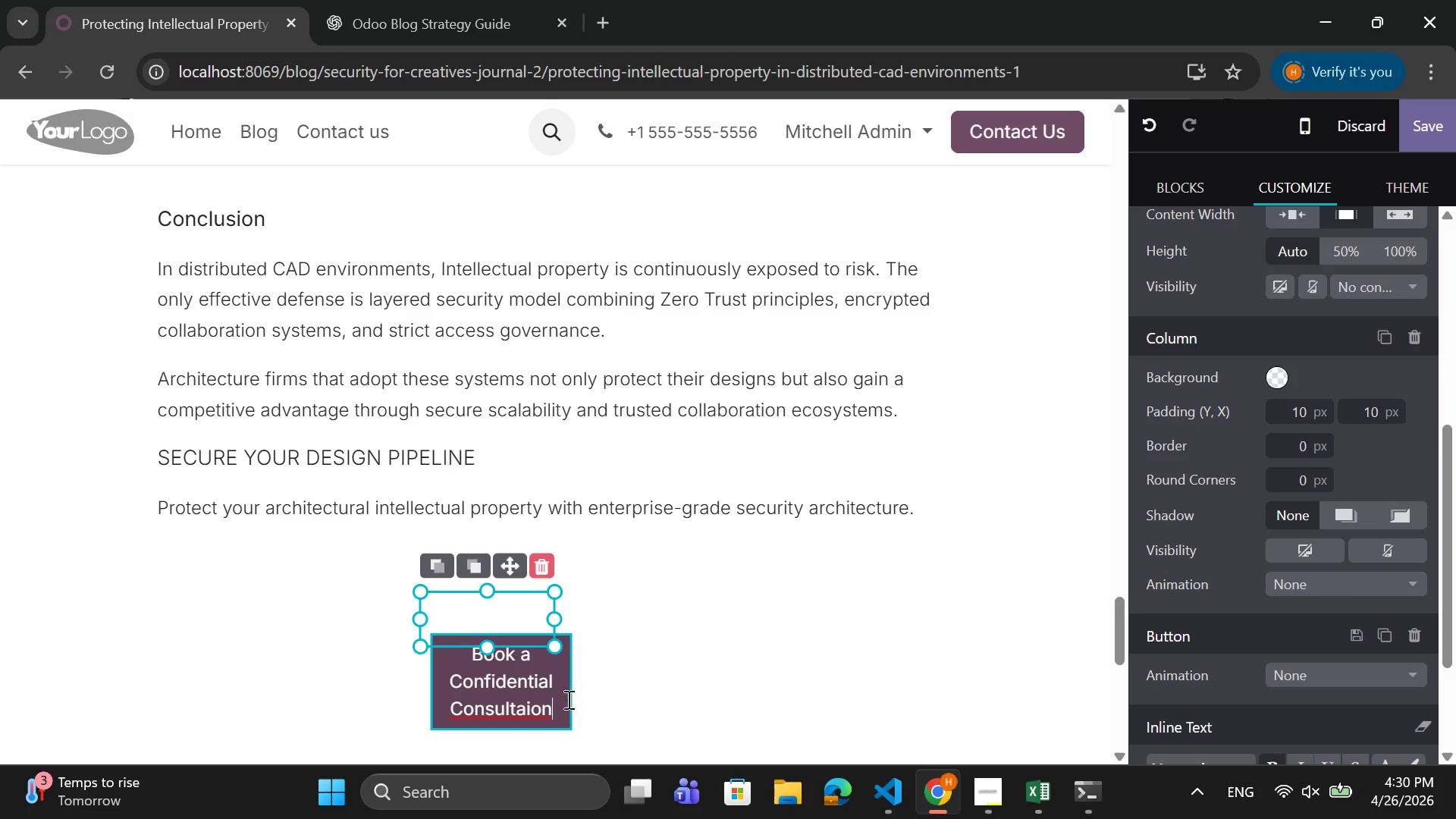 
right_click([537, 708])
 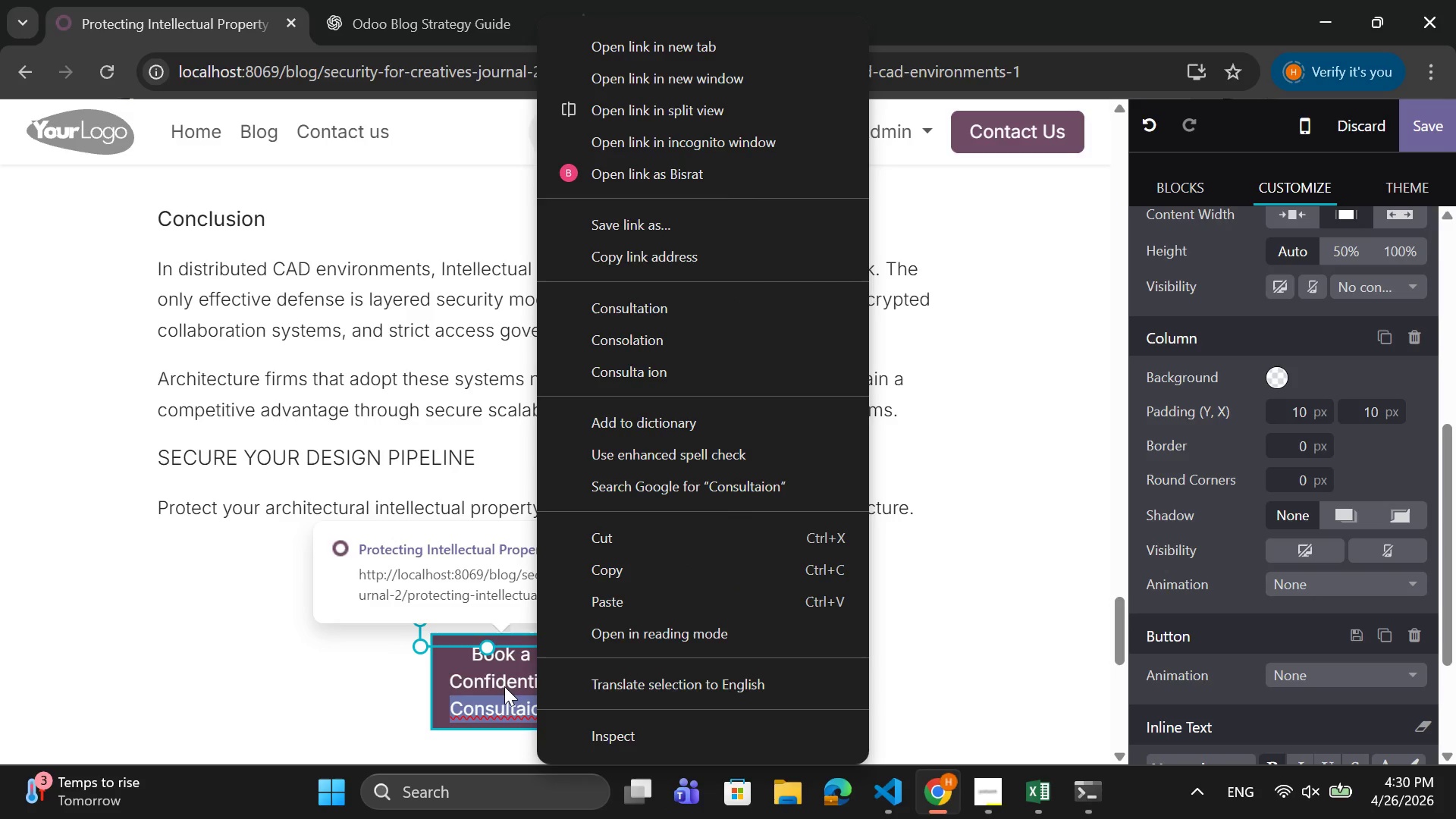 
left_click([500, 706])
 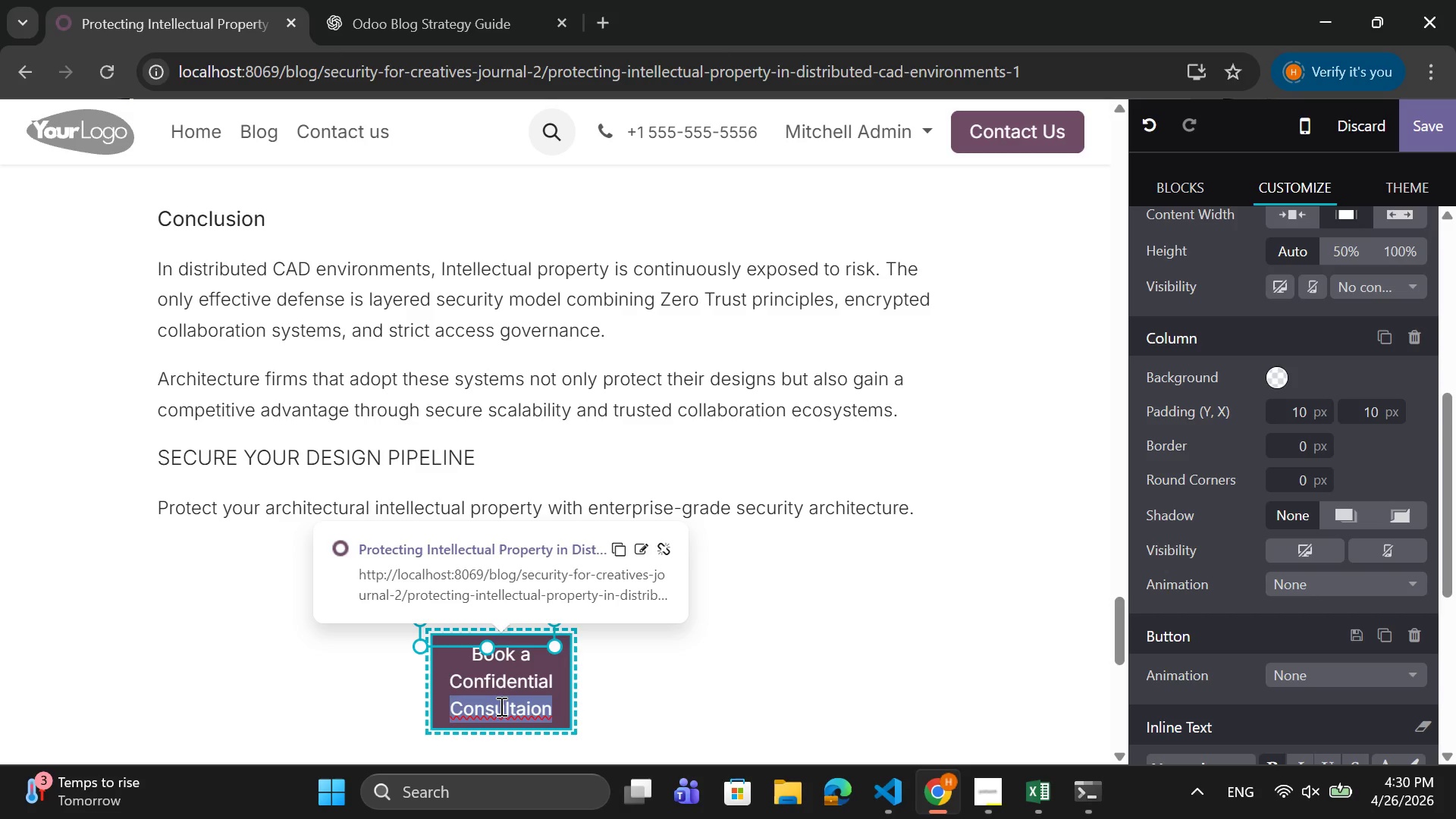 
right_click([500, 706])
 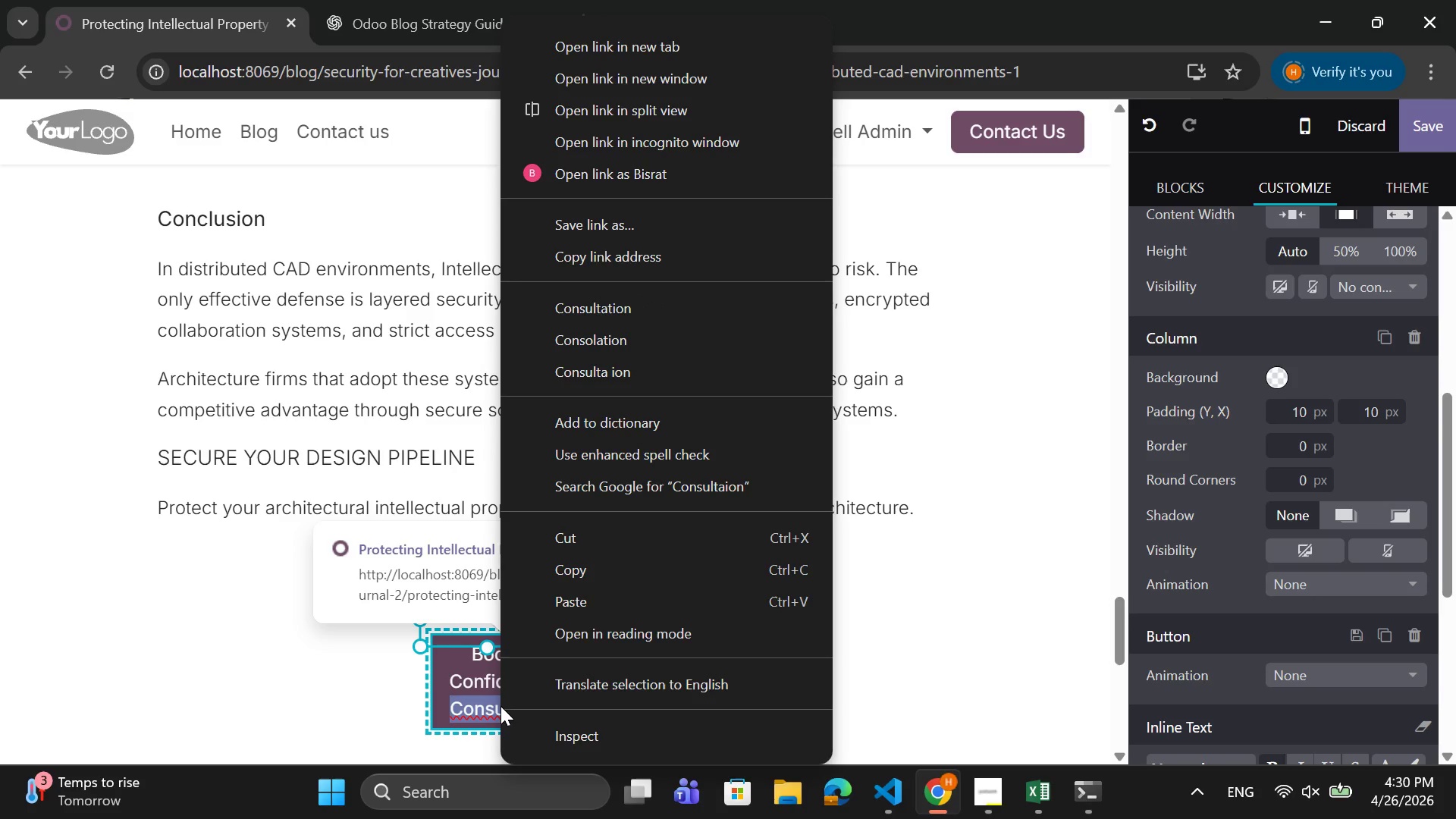 
left_click([500, 706])
 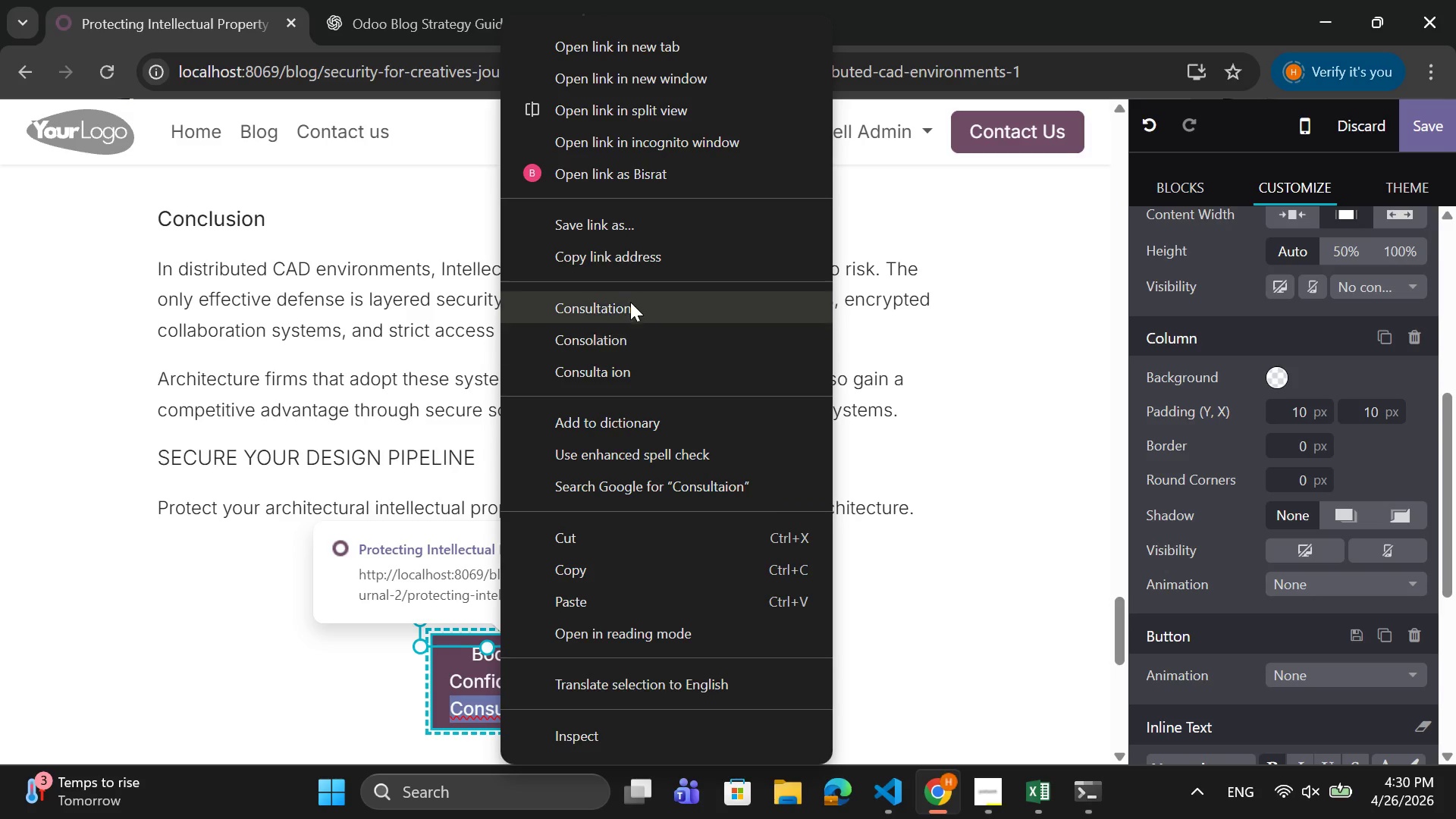 
left_click([632, 293])
 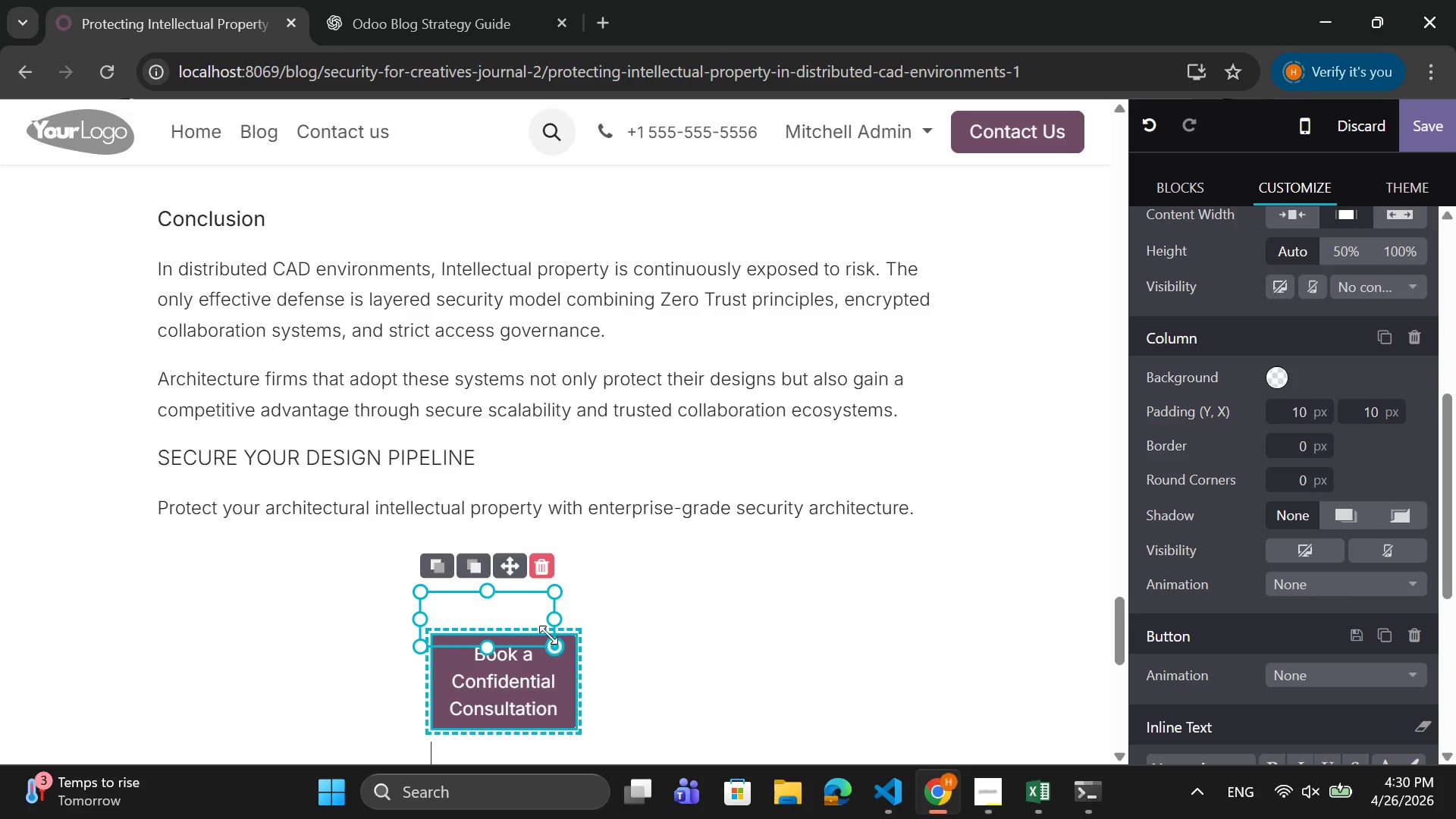 
left_click_drag(start_coordinate=[554, 620], to_coordinate=[604, 615])
 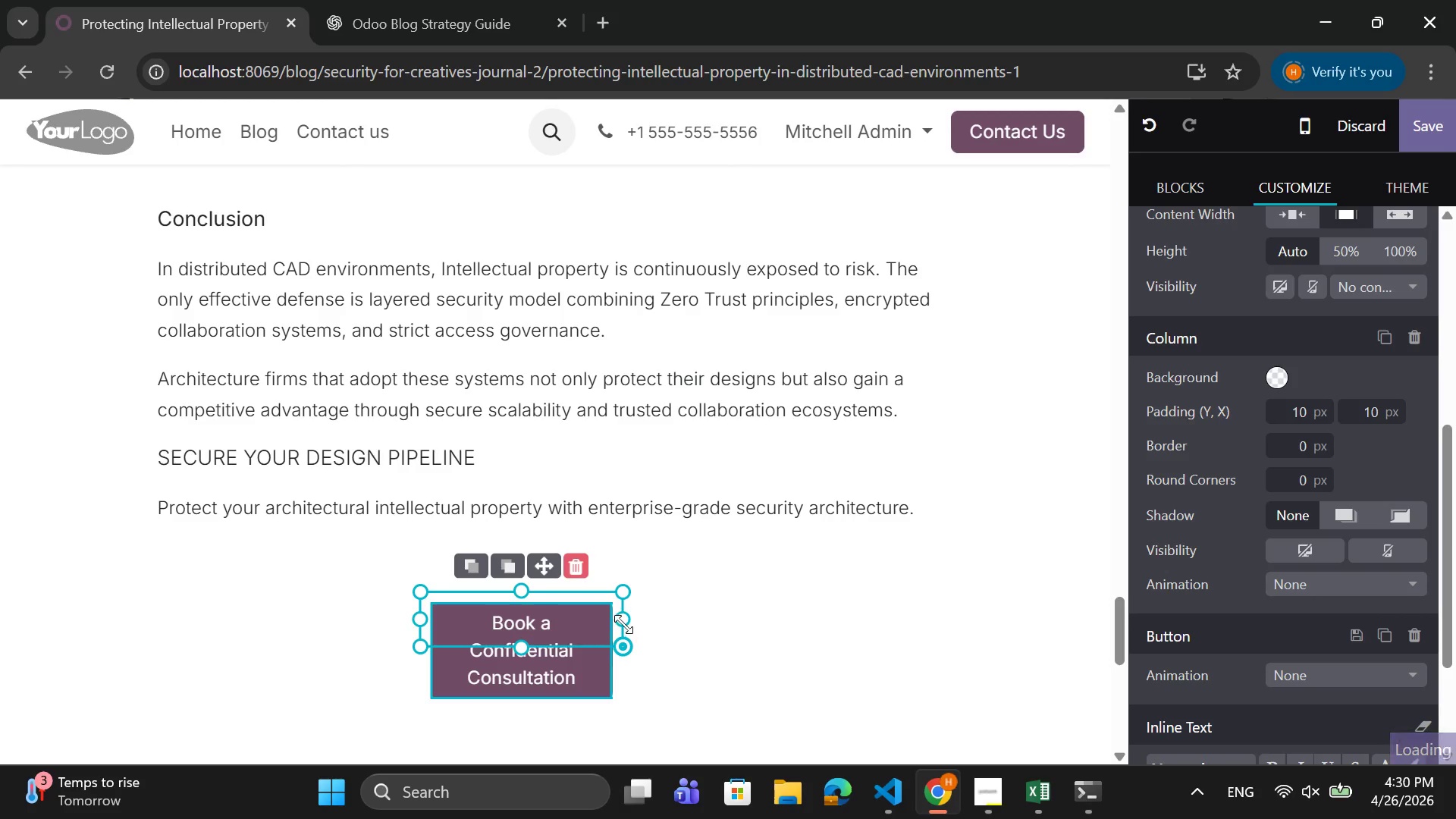 
left_click_drag(start_coordinate=[620, 622], to_coordinate=[687, 620])
 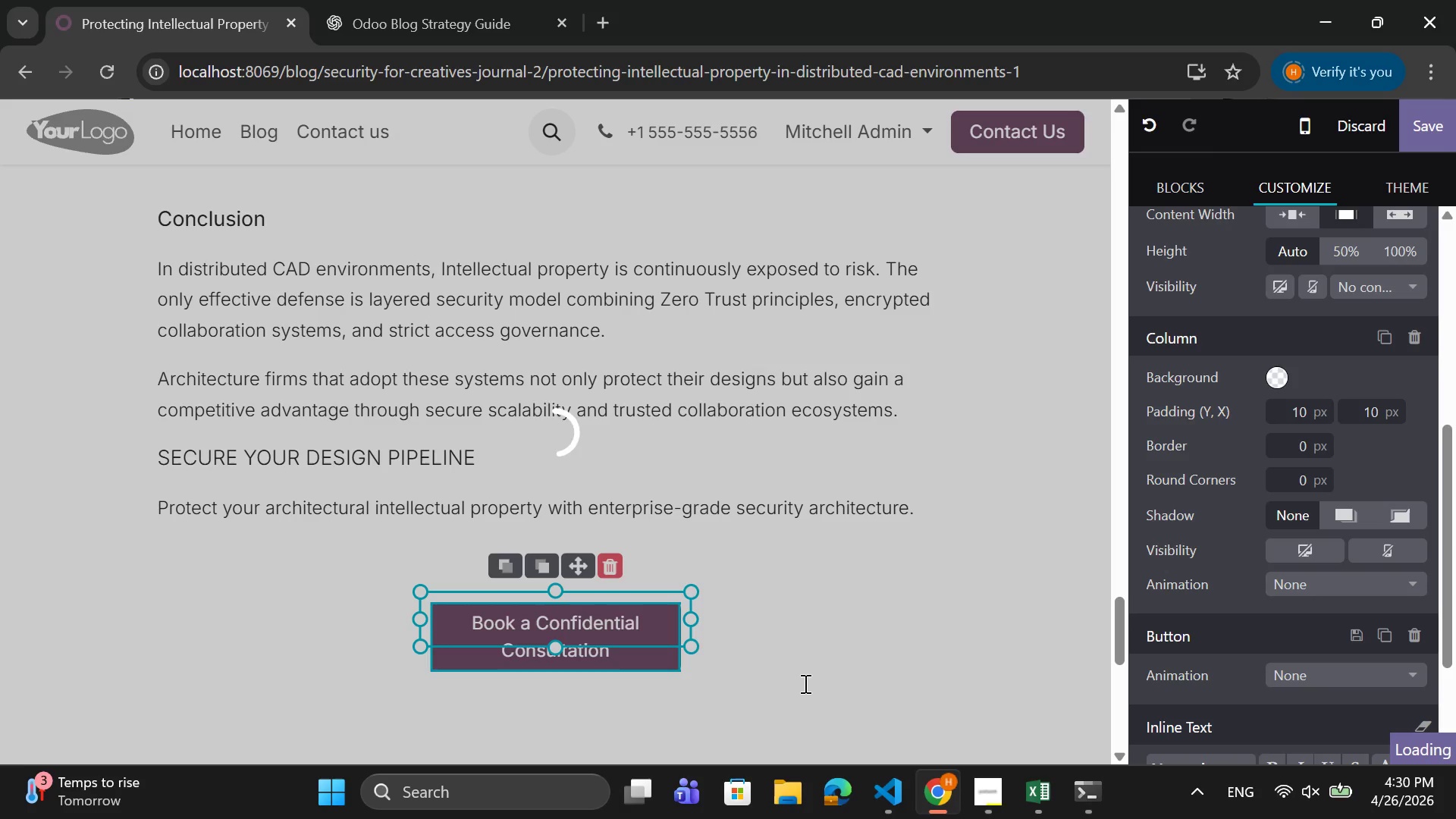 
left_click([804, 683])
 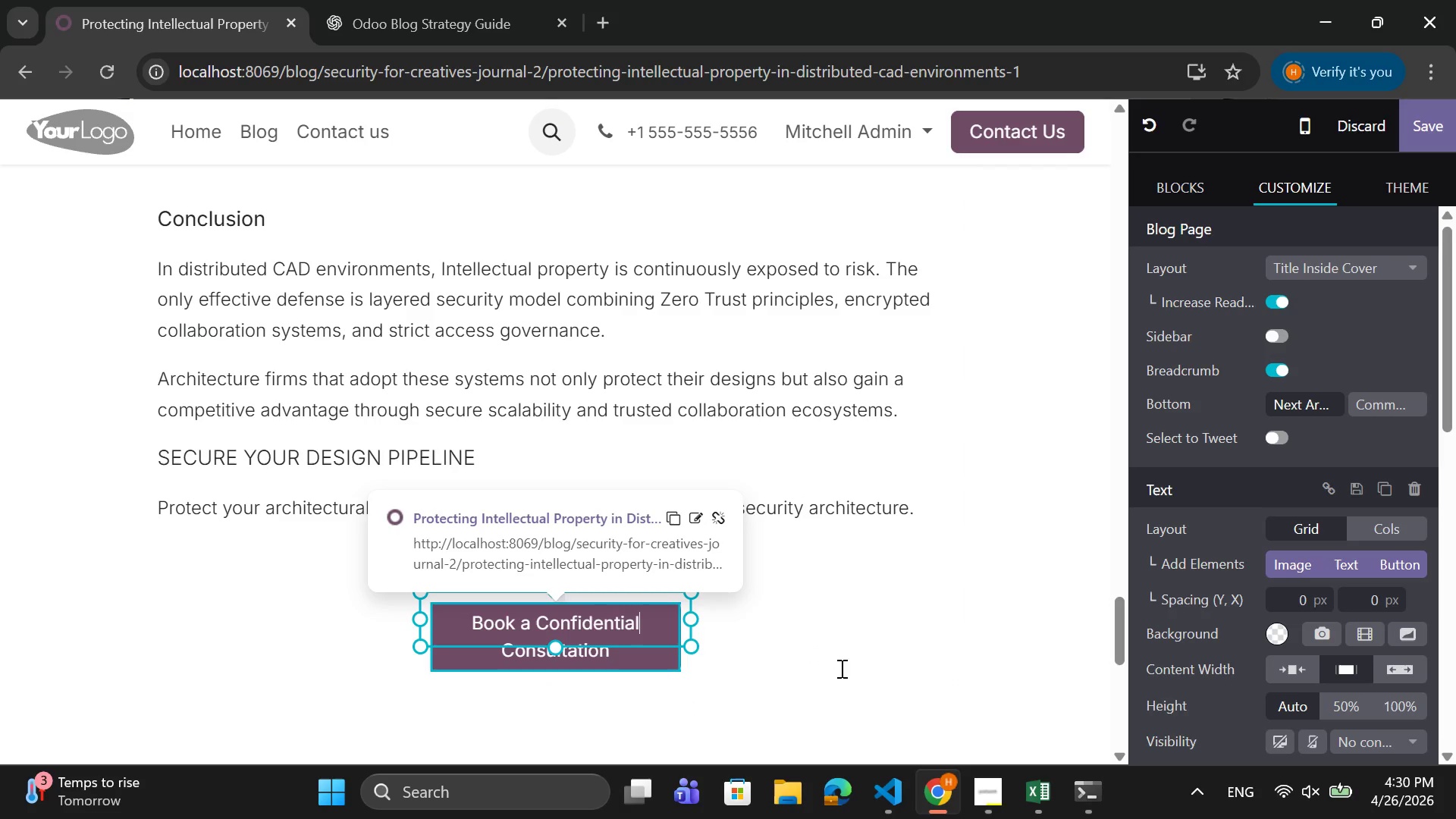 
wait(6.05)
 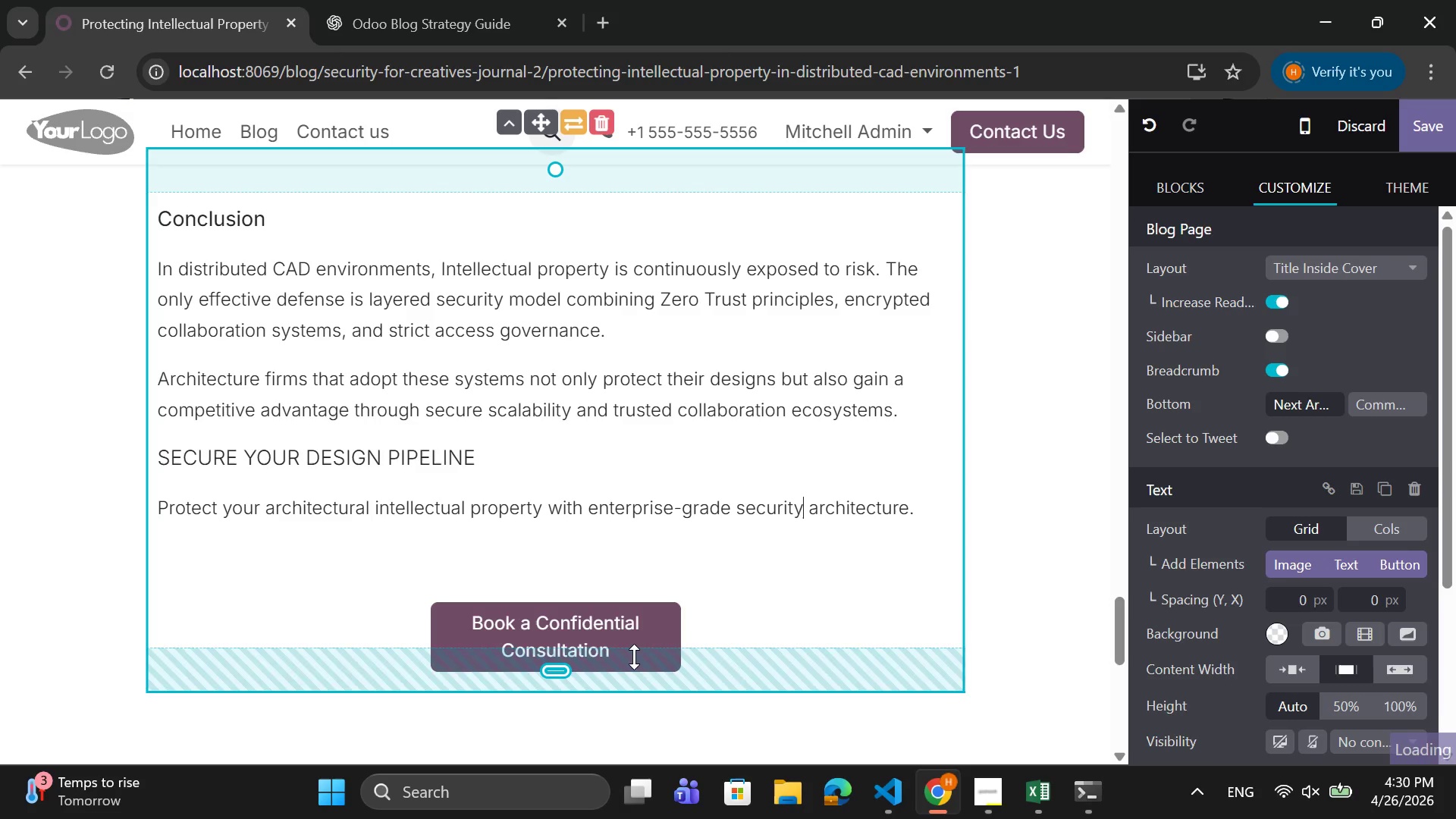 
left_click([858, 668])
 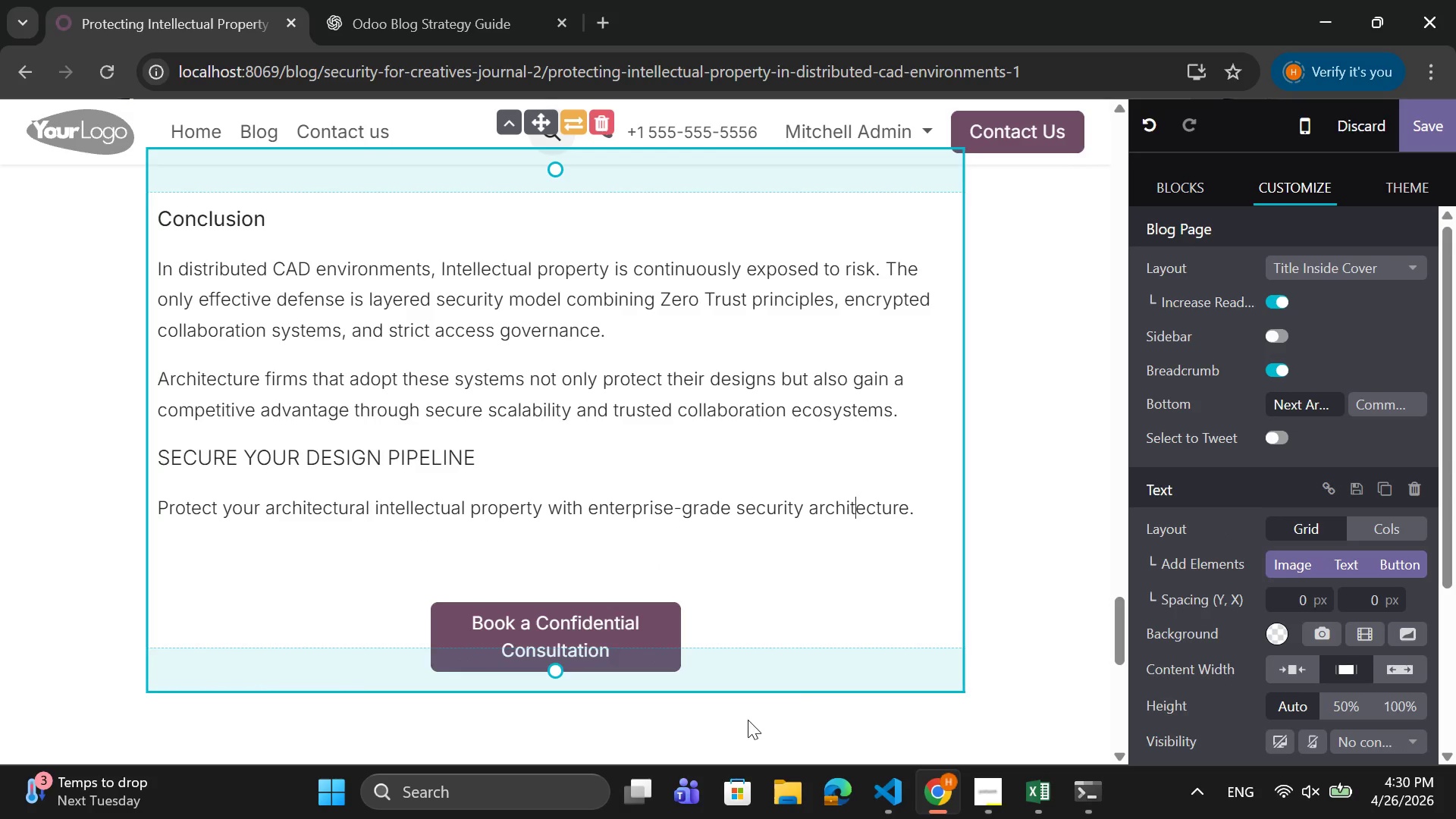 
left_click([657, 635])
 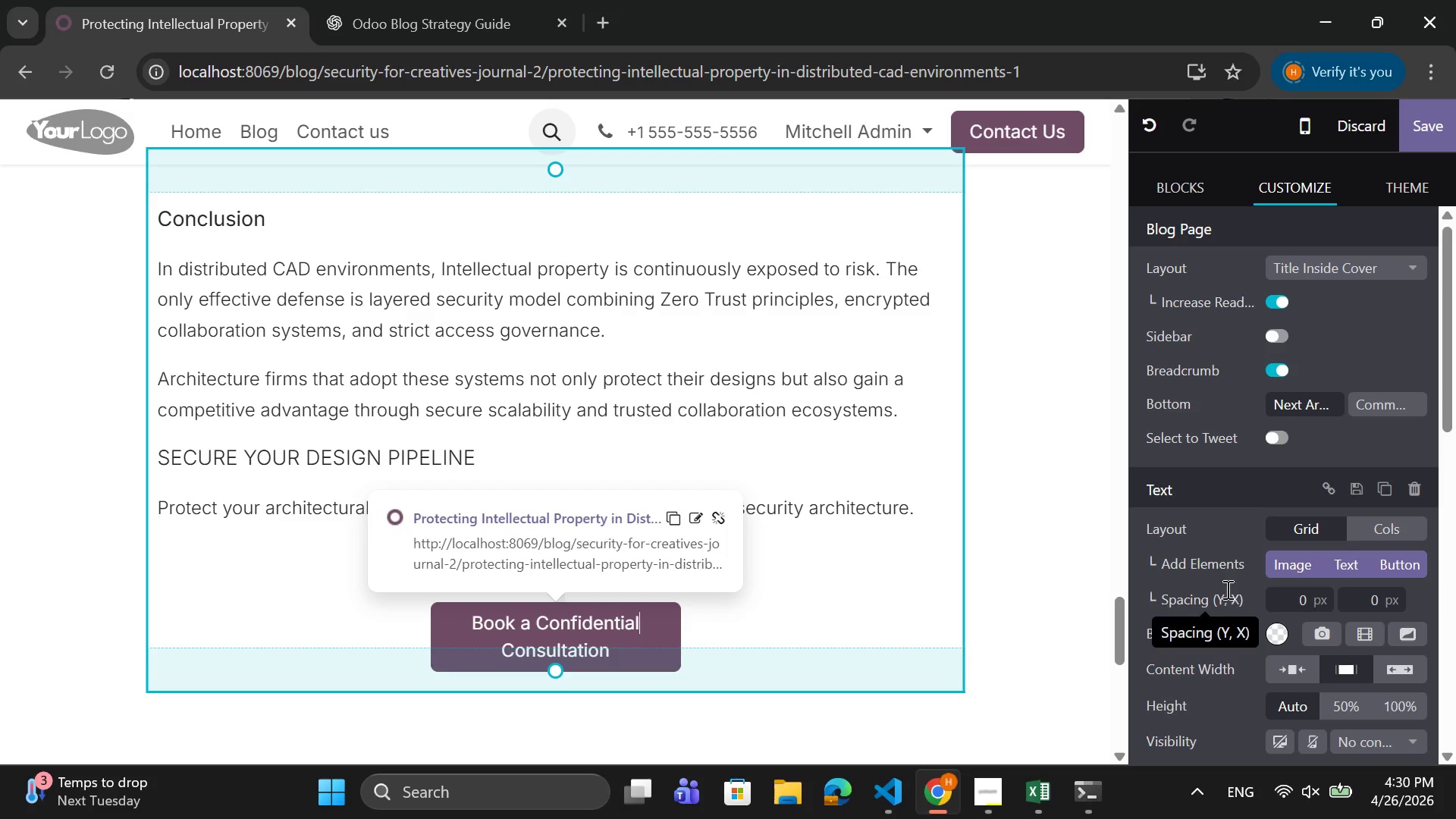 
wait(7.22)
 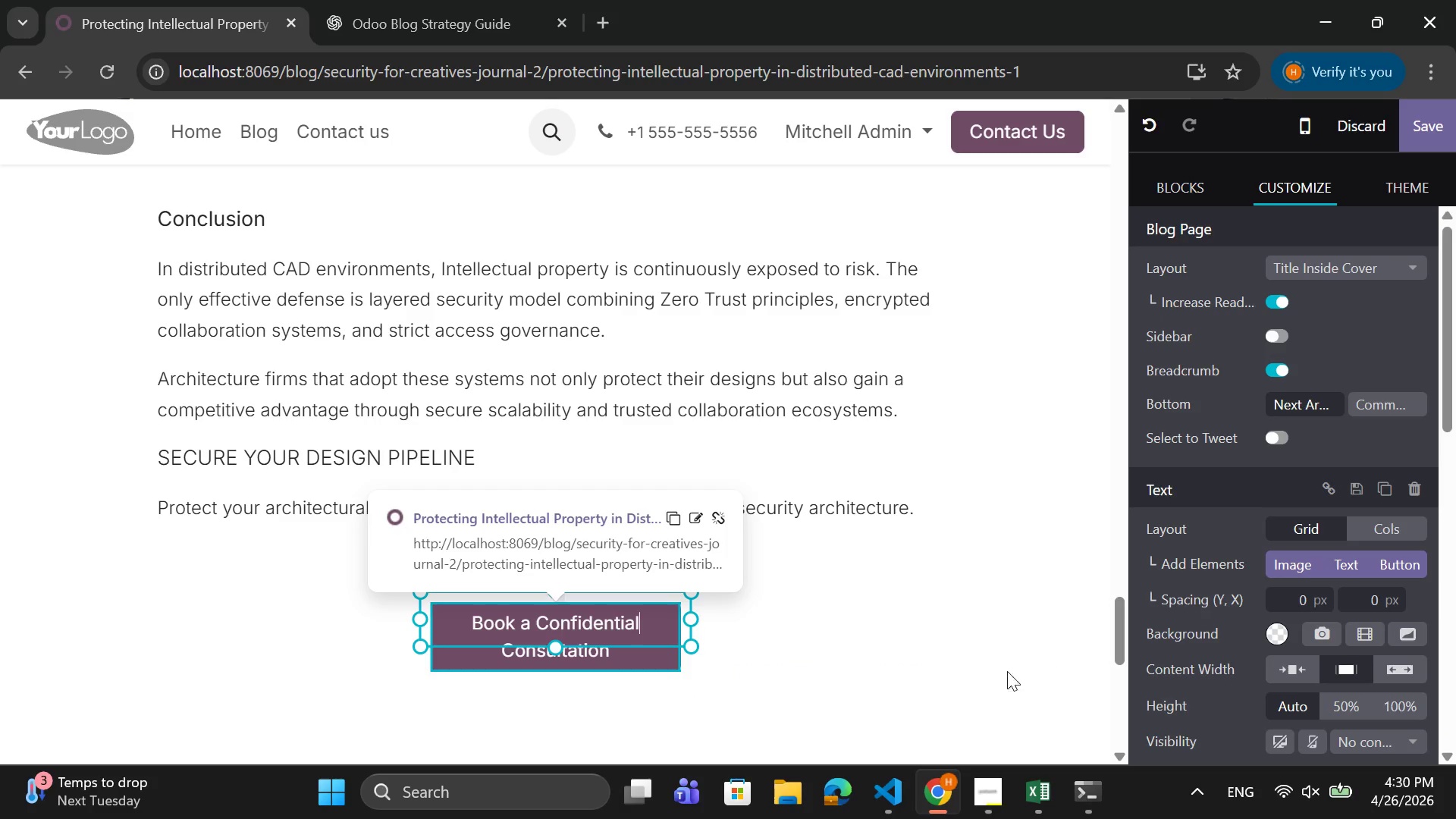 
left_click_drag(start_coordinate=[653, 667], to_coordinate=[657, 667])
 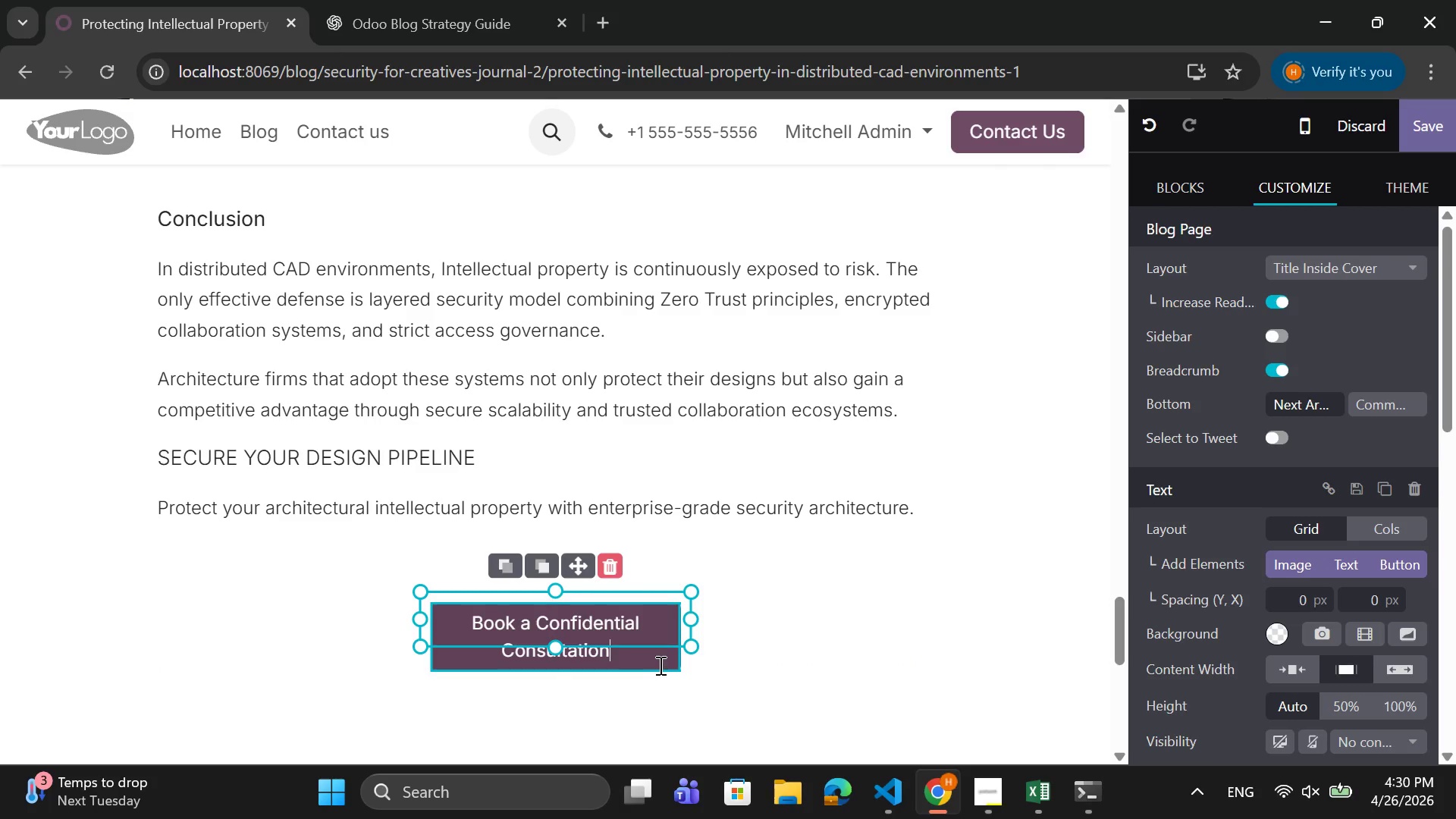 
double_click([659, 665])
 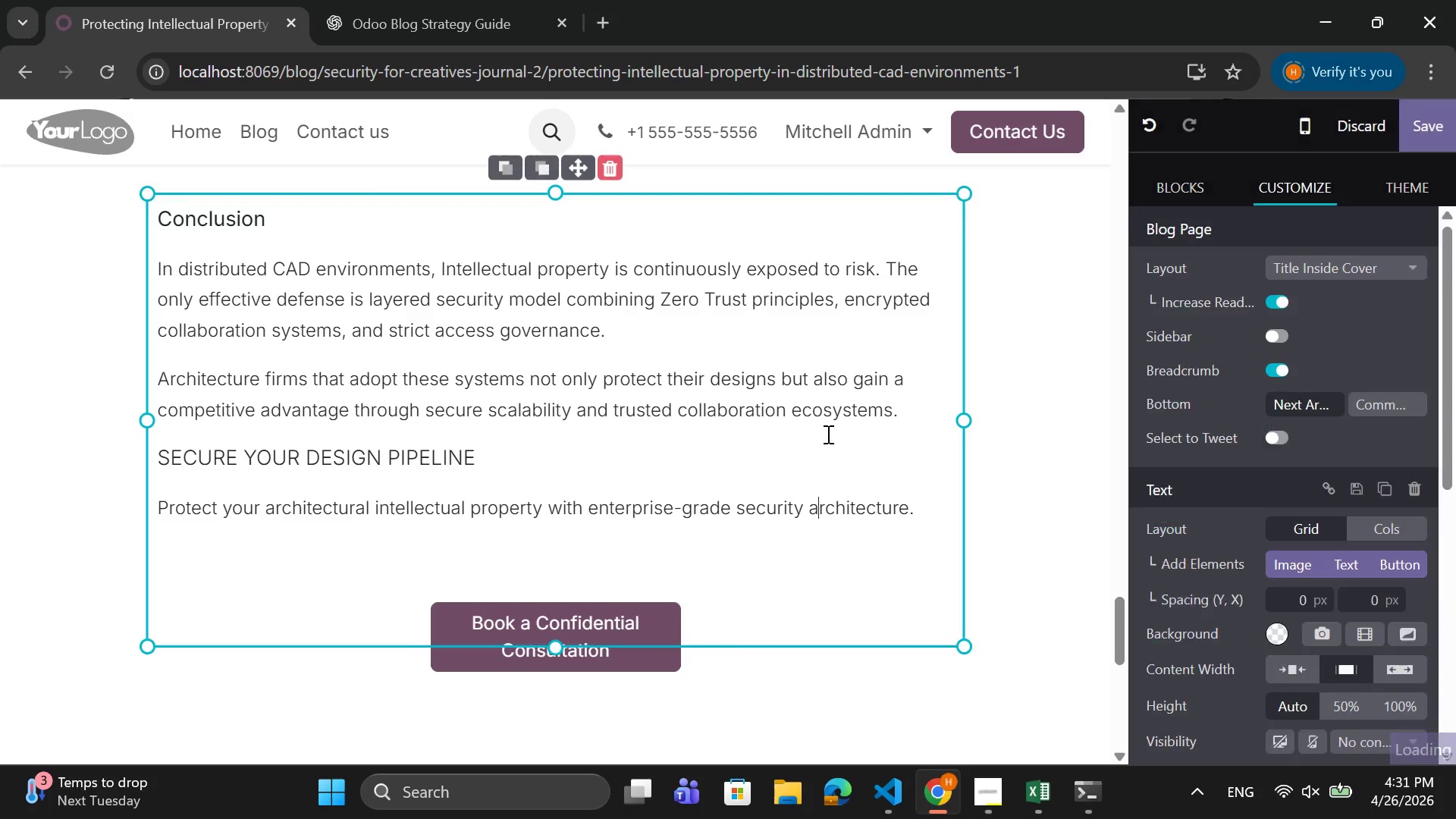 
left_click([1054, 495])
 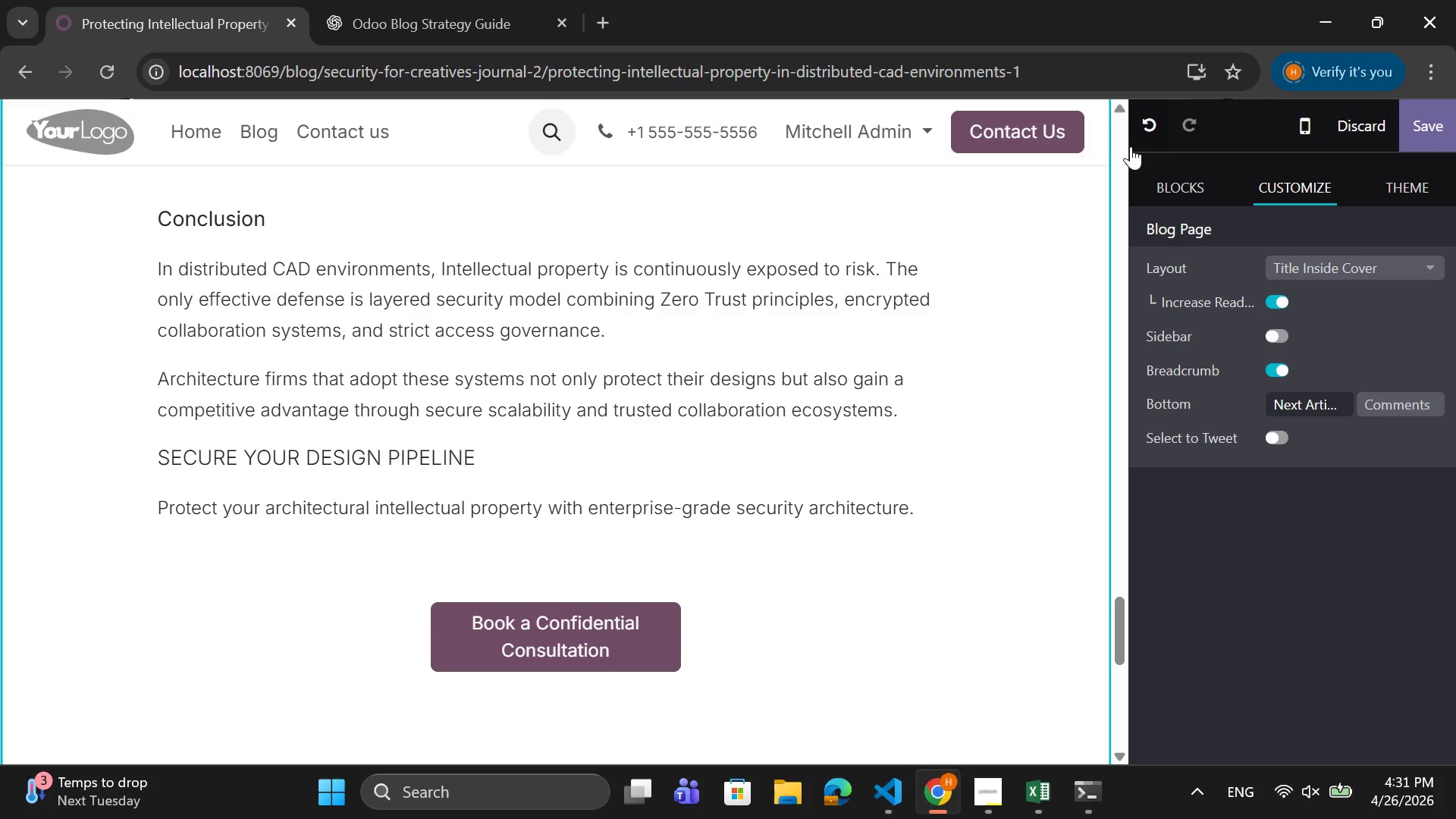 
wait(13.03)
 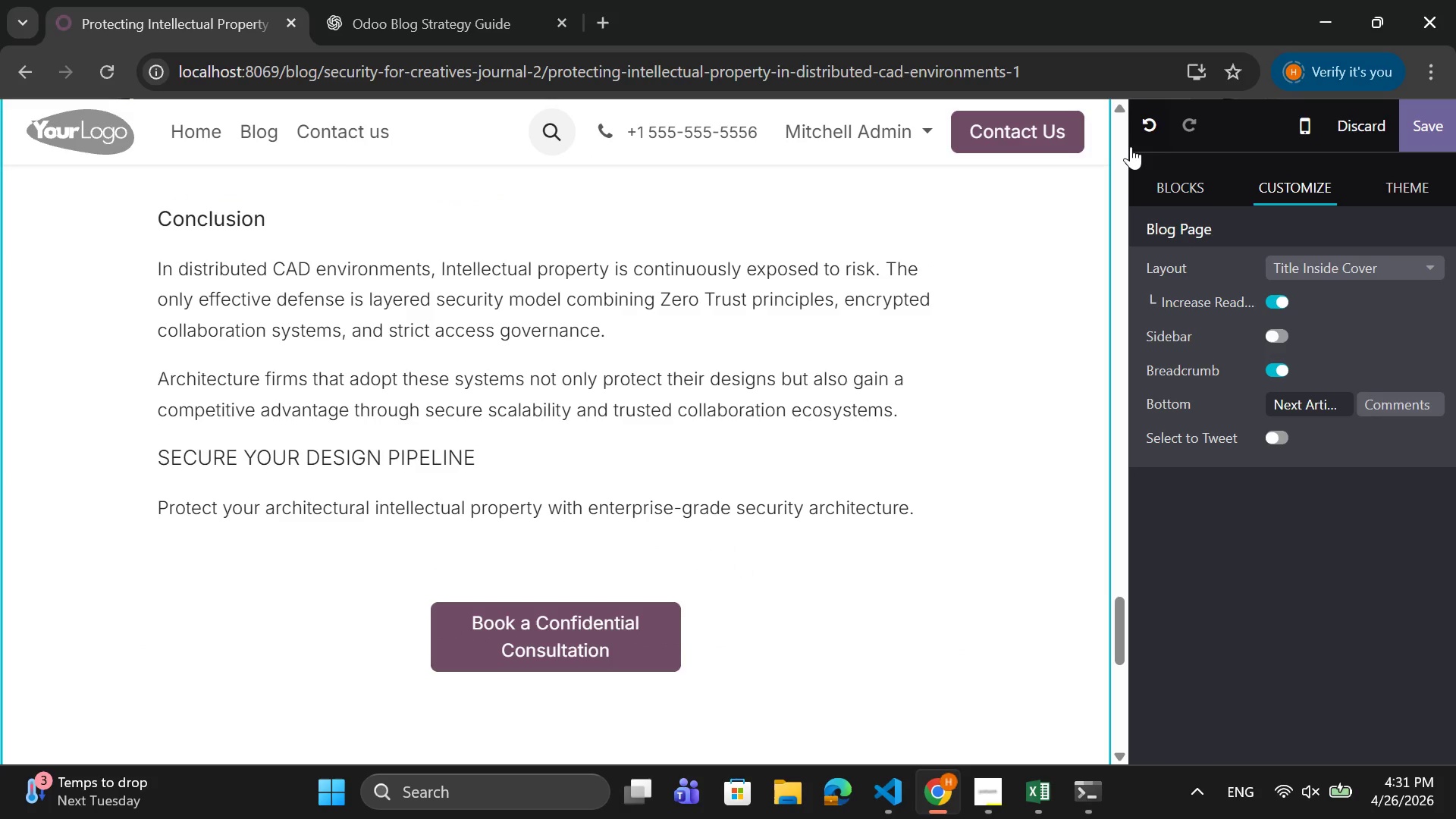 
scroll: coordinate [306, 543], scroll_direction: down, amount: 4.0
 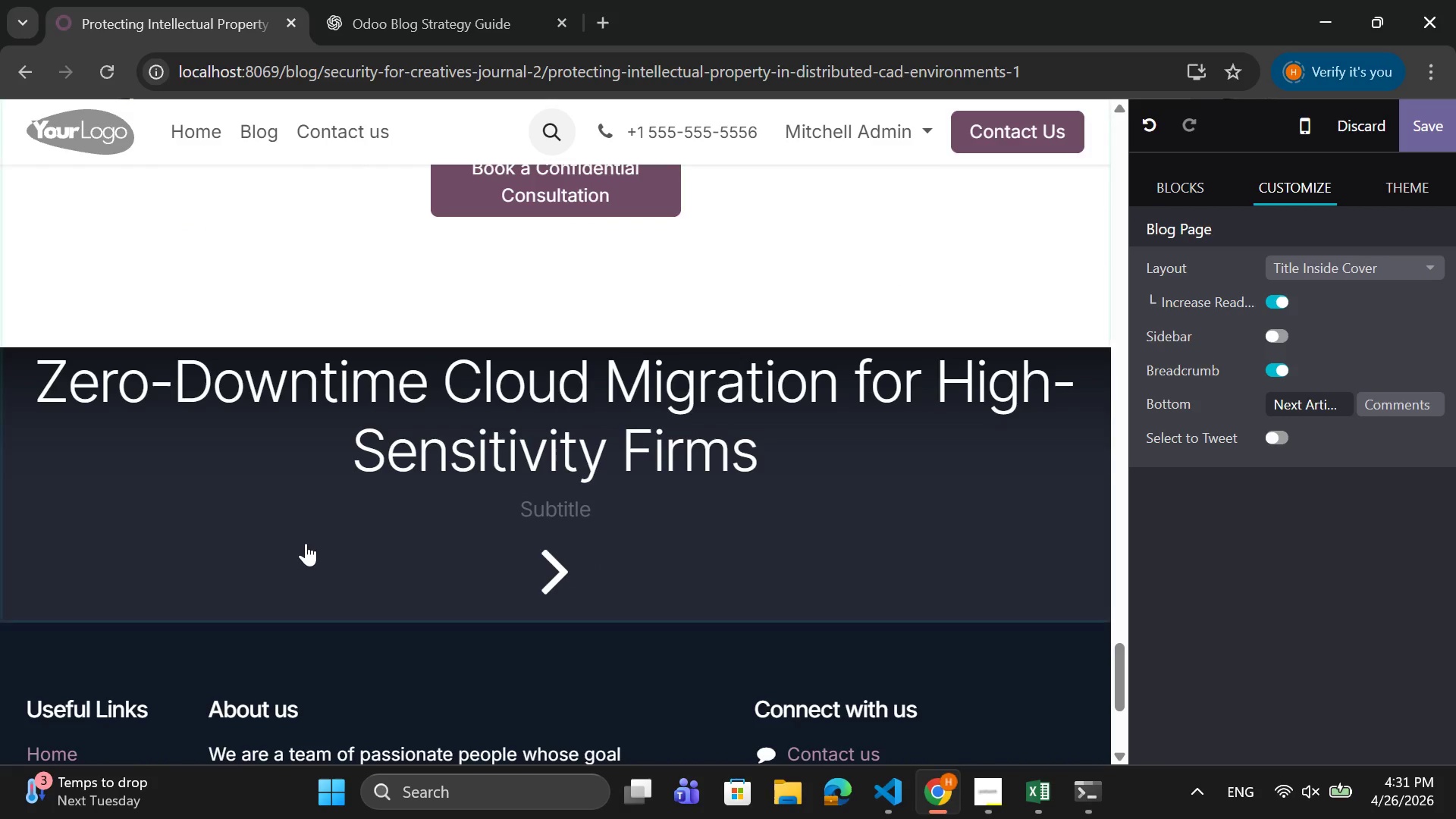 
scroll: coordinate [306, 543], scroll_direction: up, amount: 22.0
 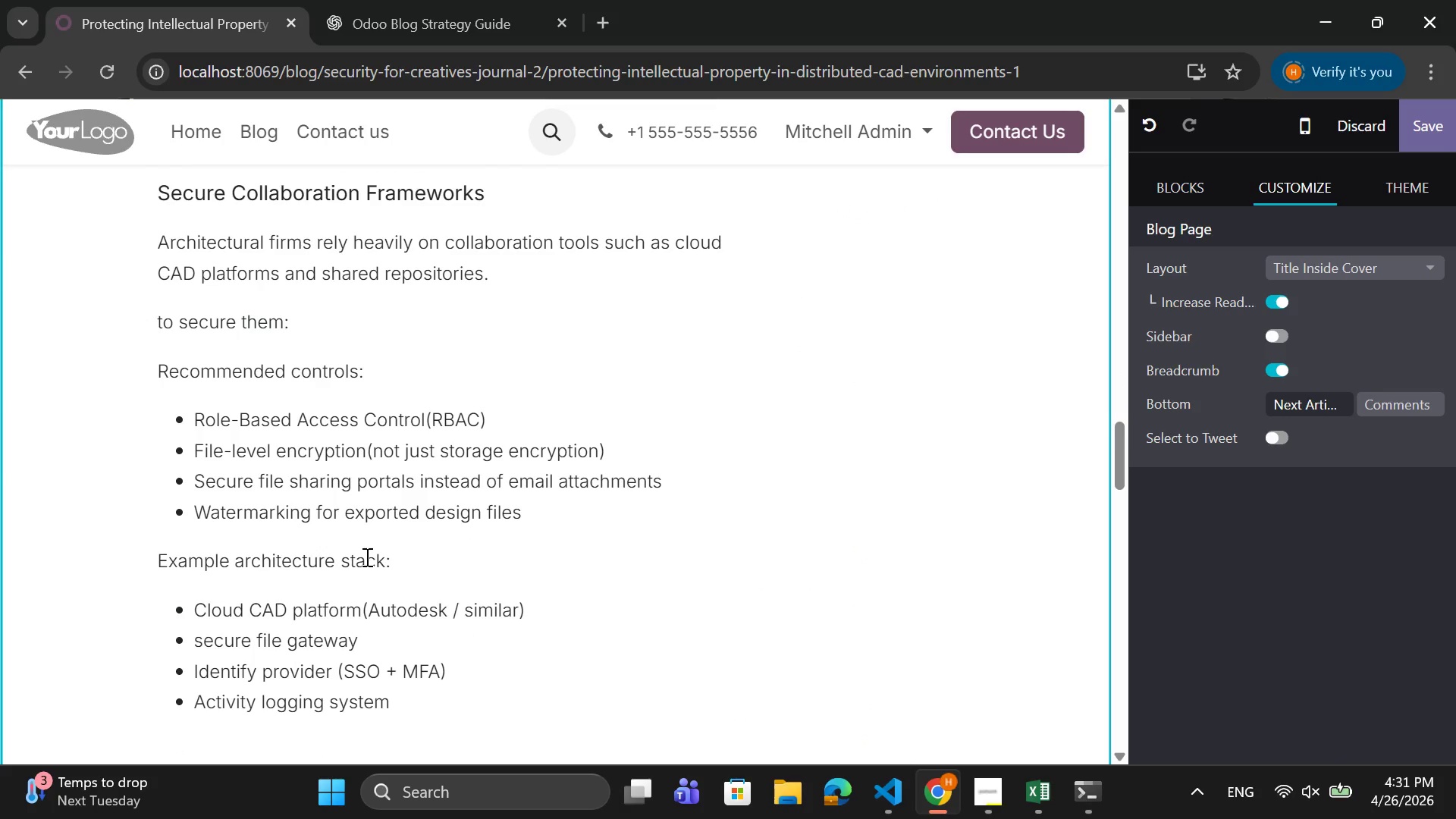 
wait(9.91)
 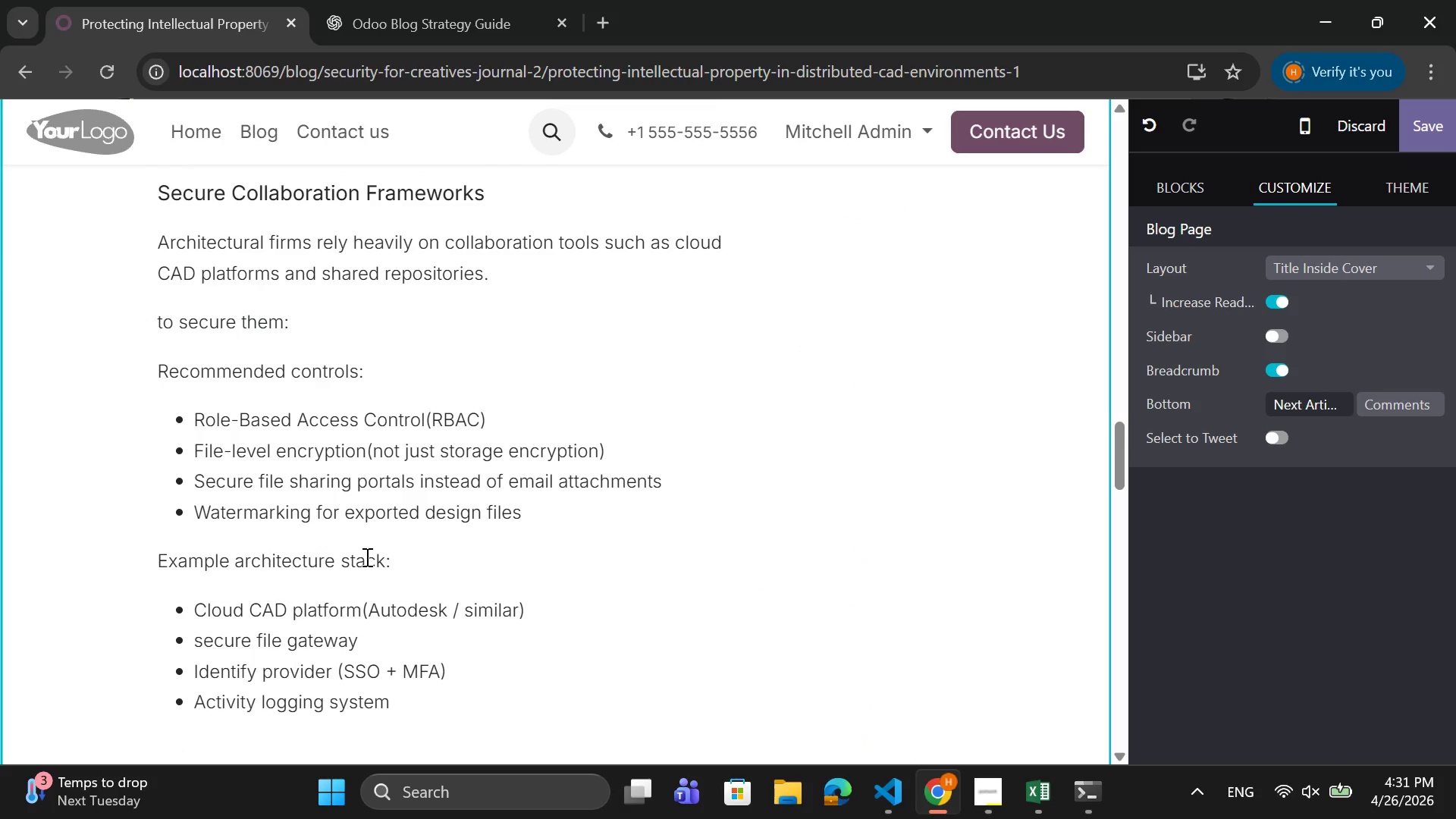 
scroll: coordinate [348, 535], scroll_direction: down, amount: 21.0
 